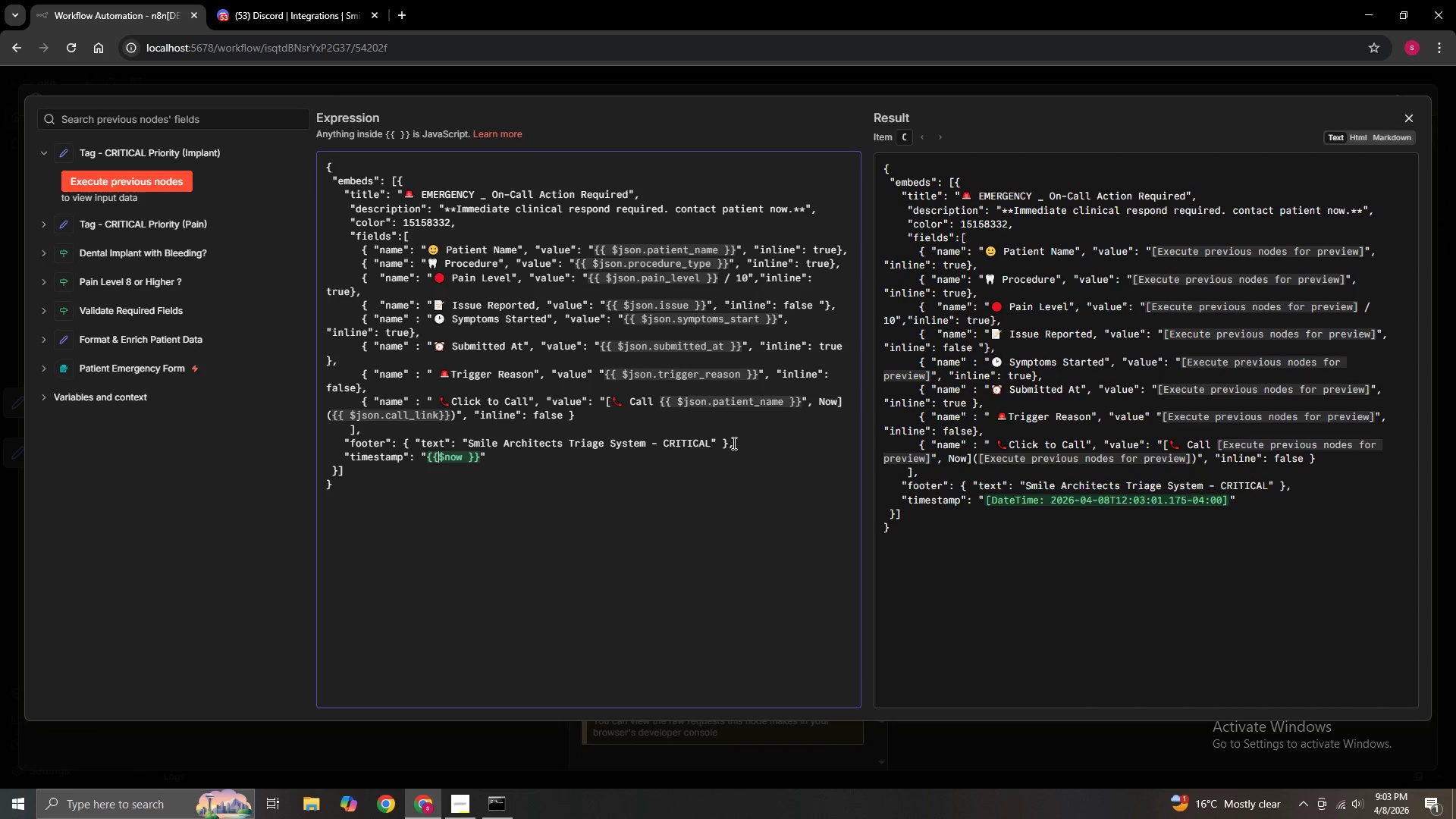 
key(ArrowLeft)
 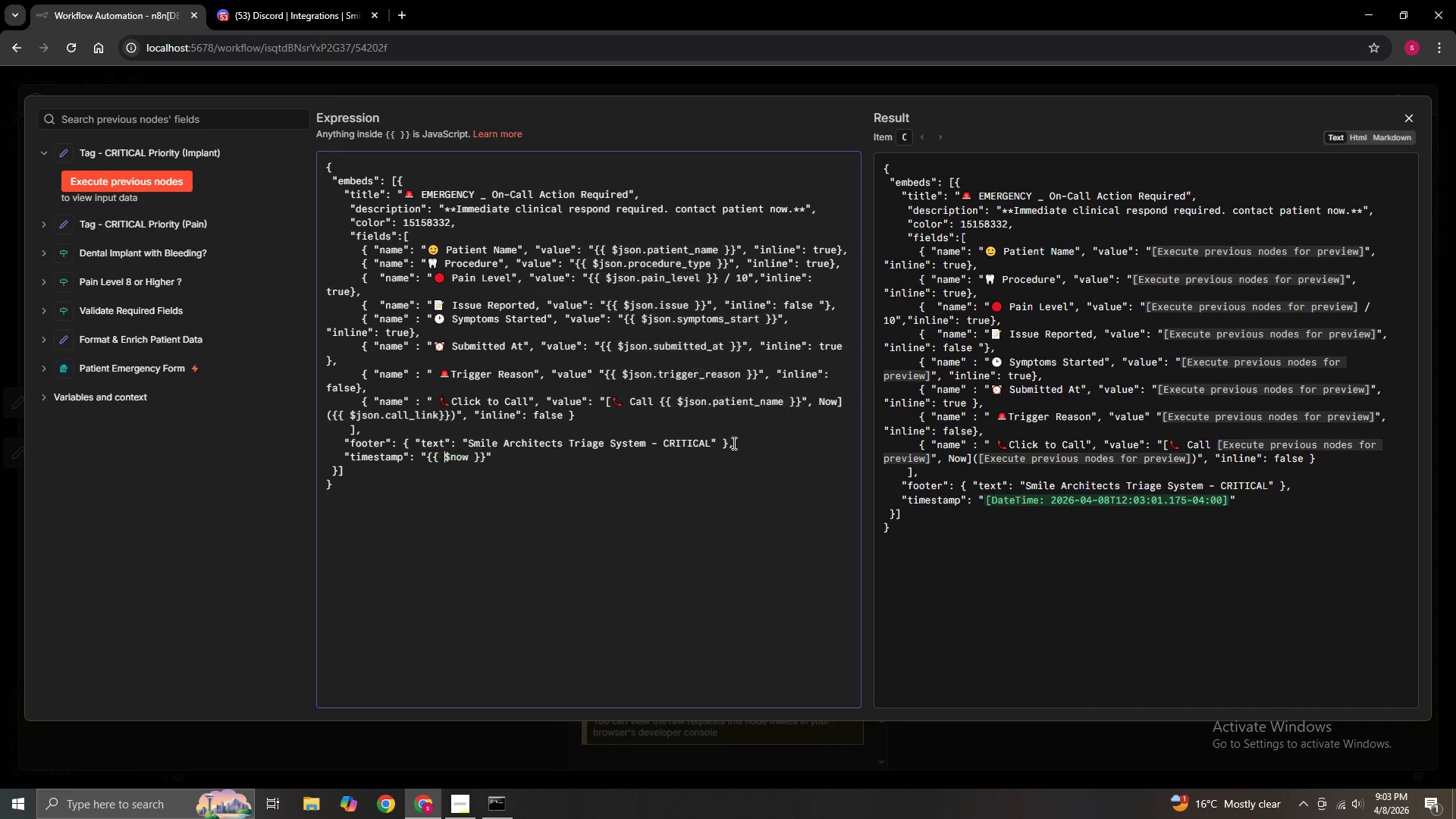 
key(Space)
 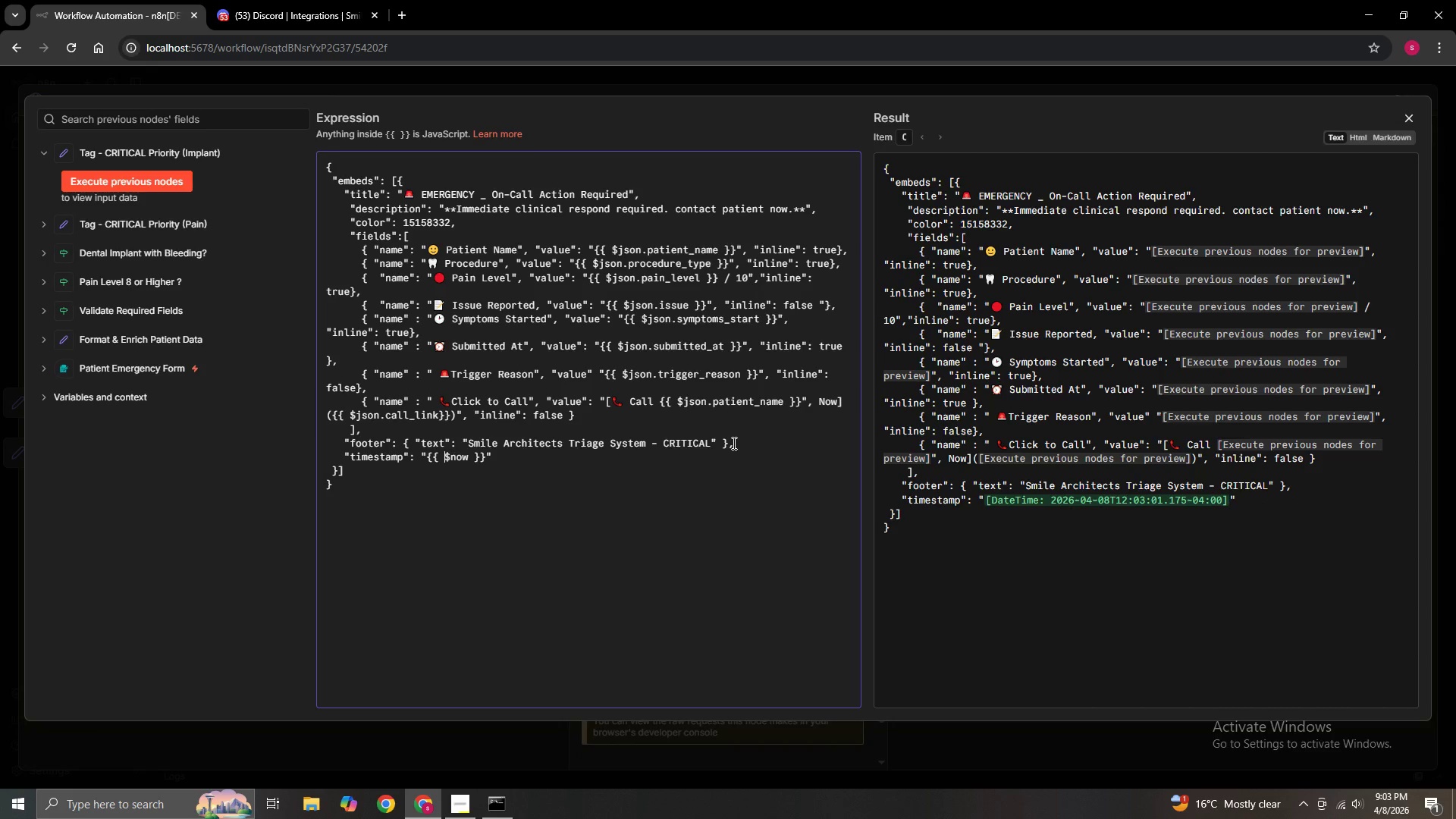 
key(ArrowRight)
 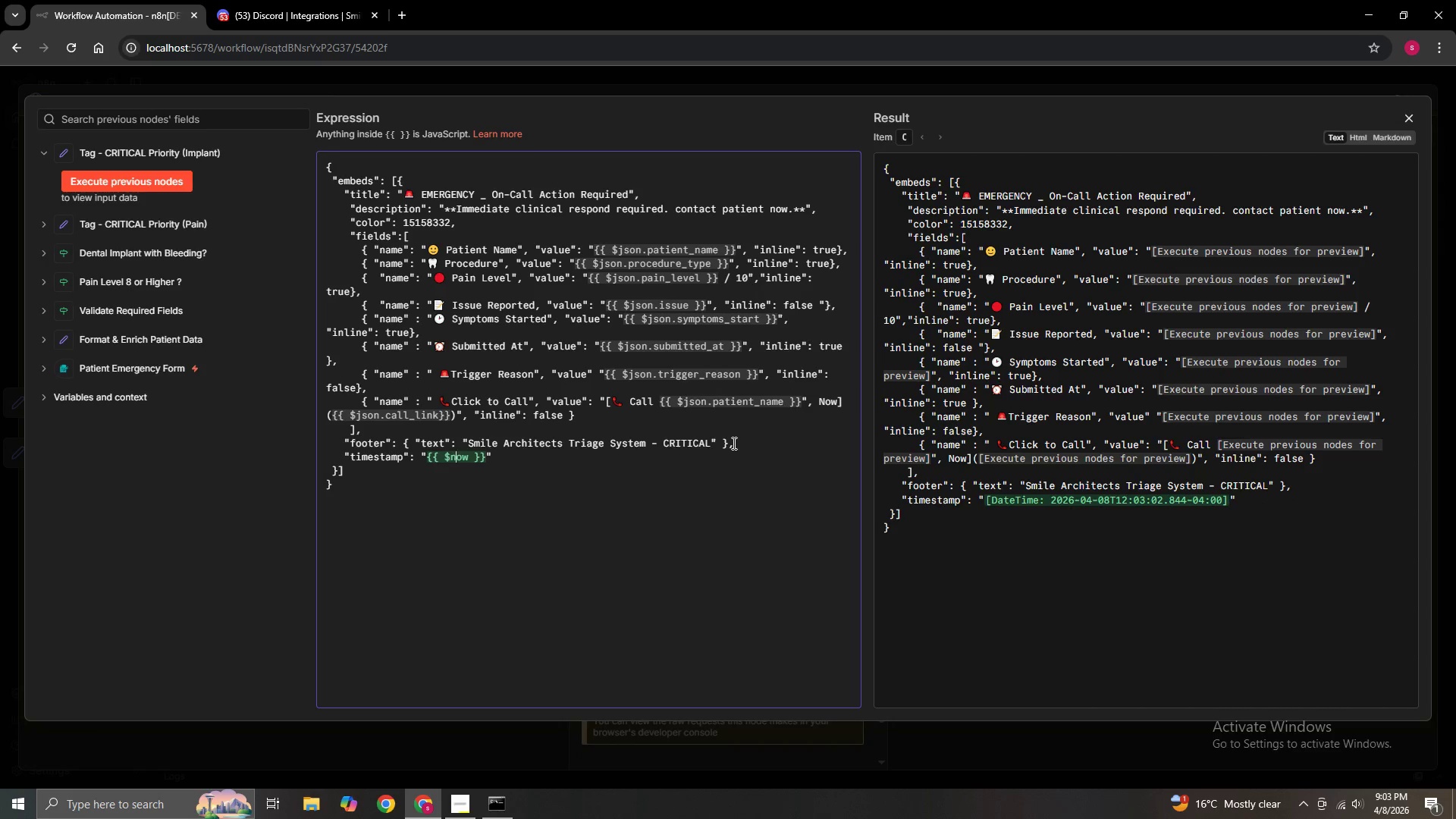 
key(ArrowRight)
 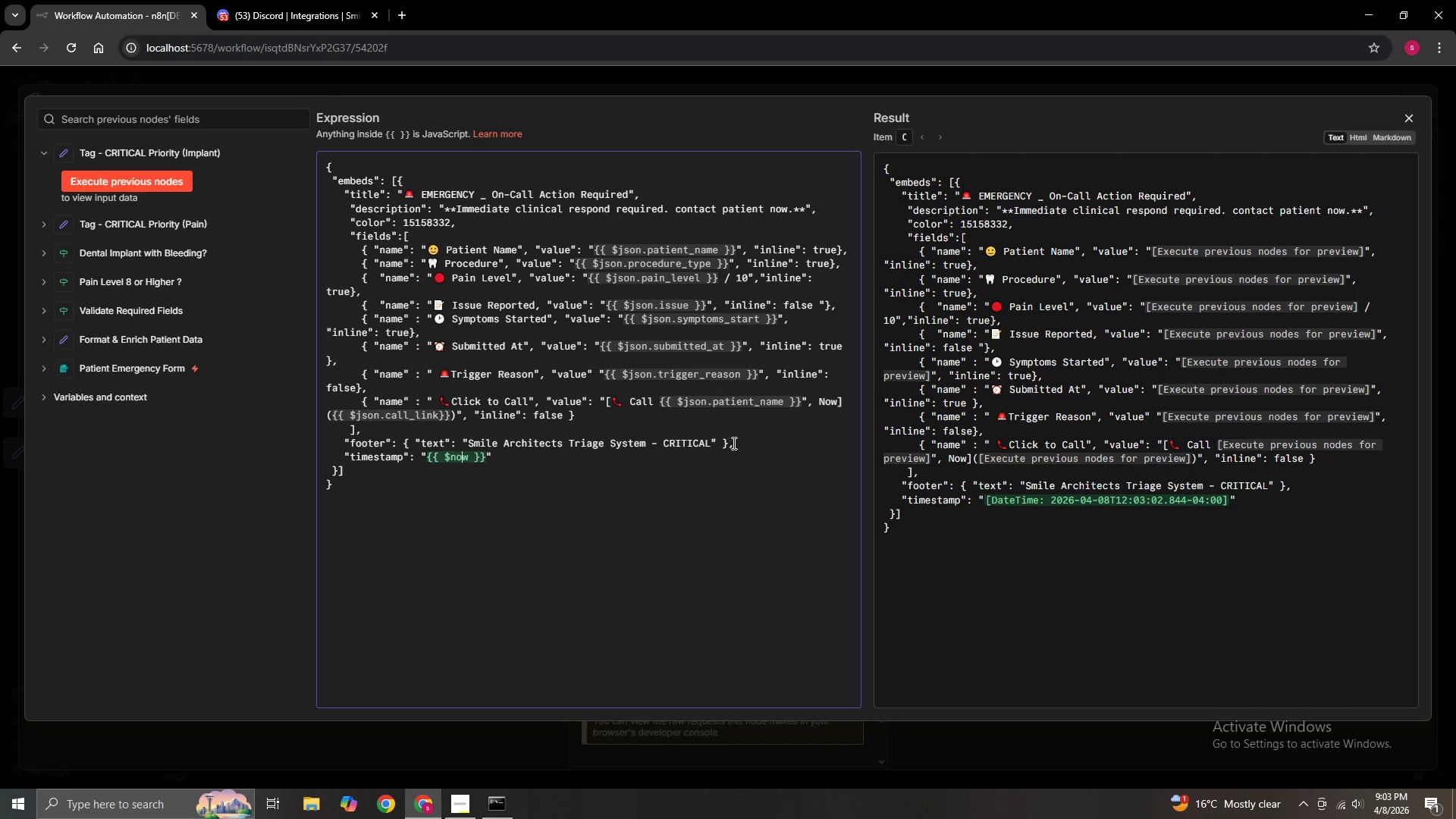 
key(ArrowRight)
 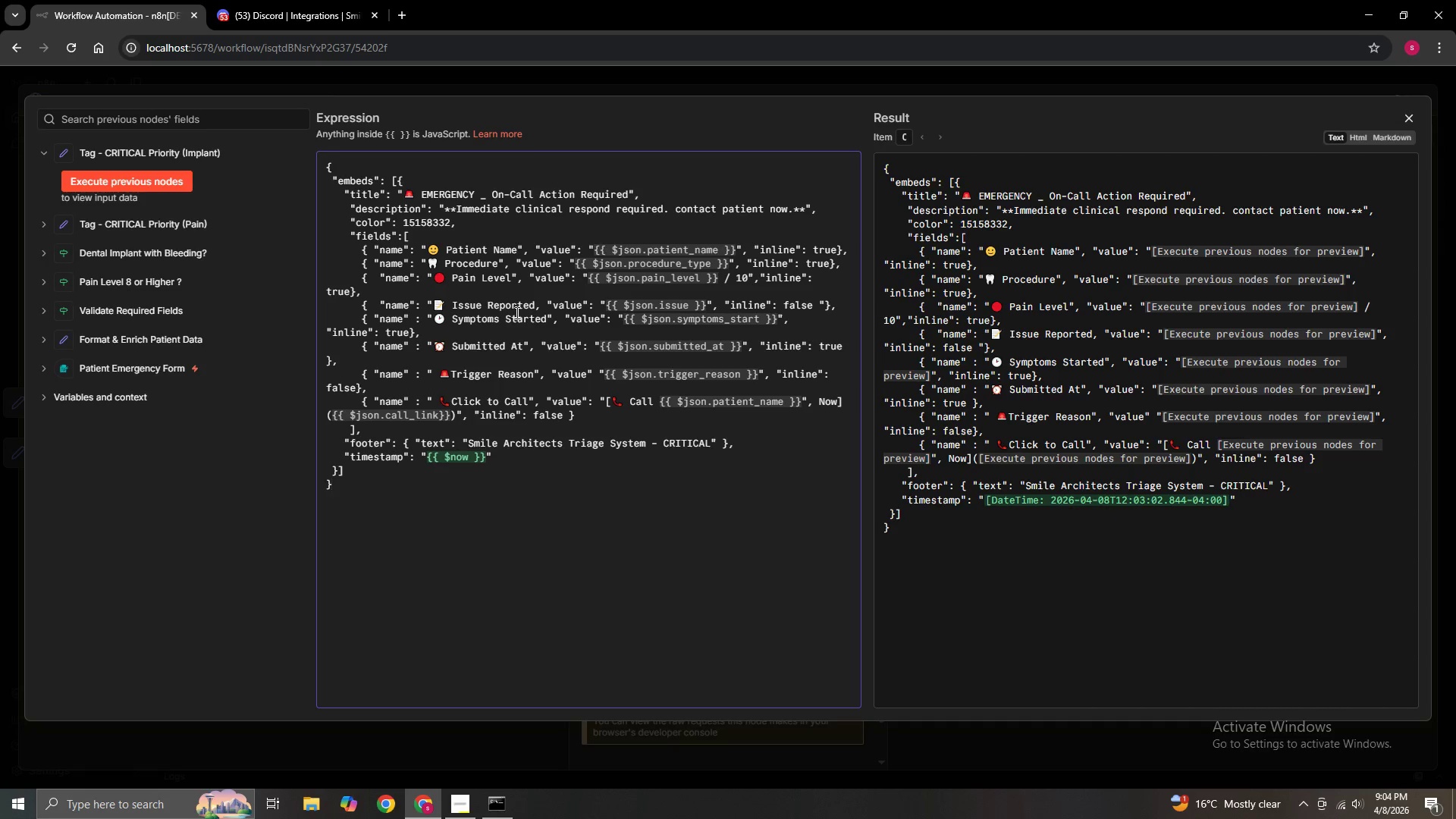 
wait(78.91)
 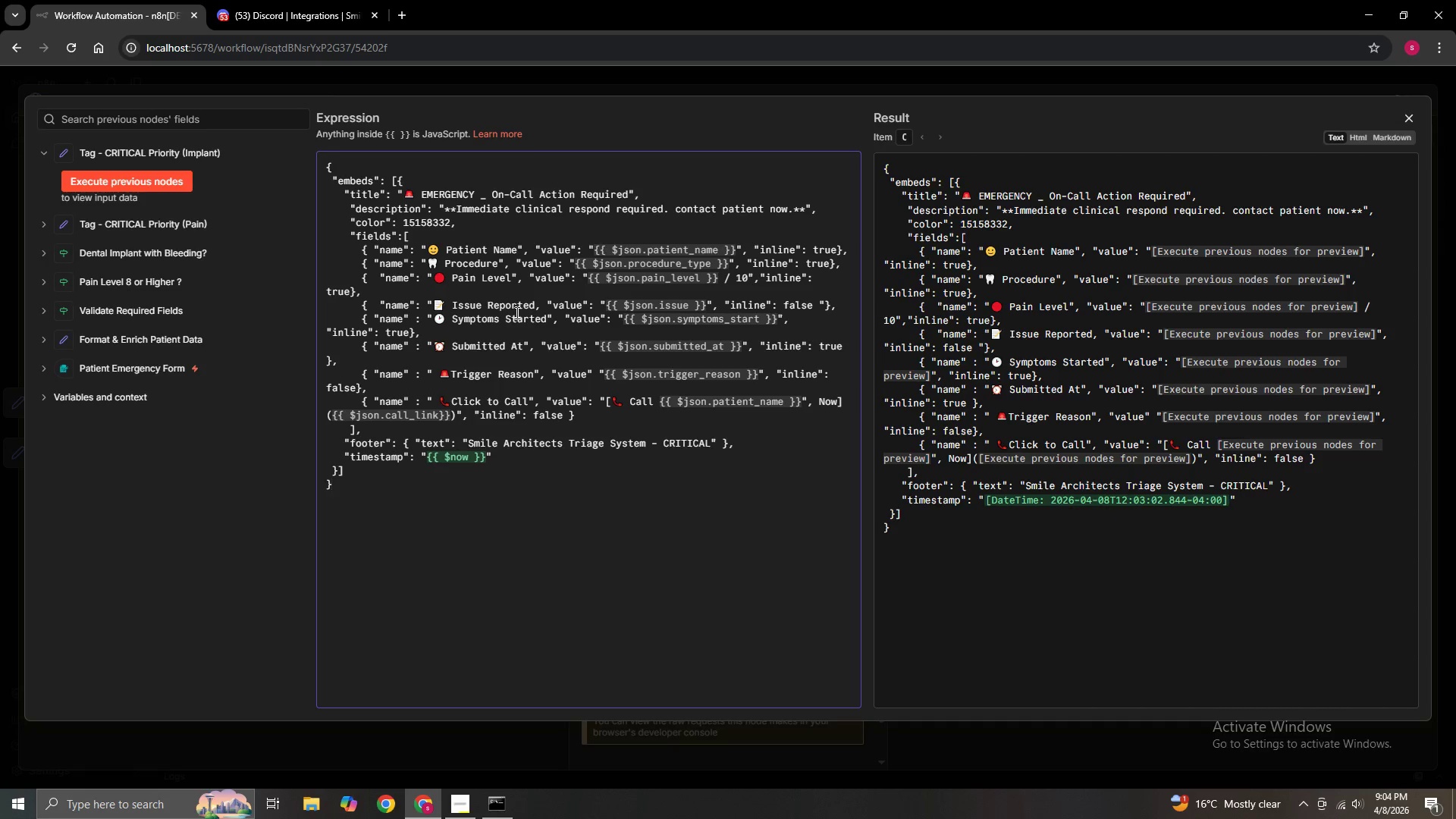 
left_click([1405, 118])
 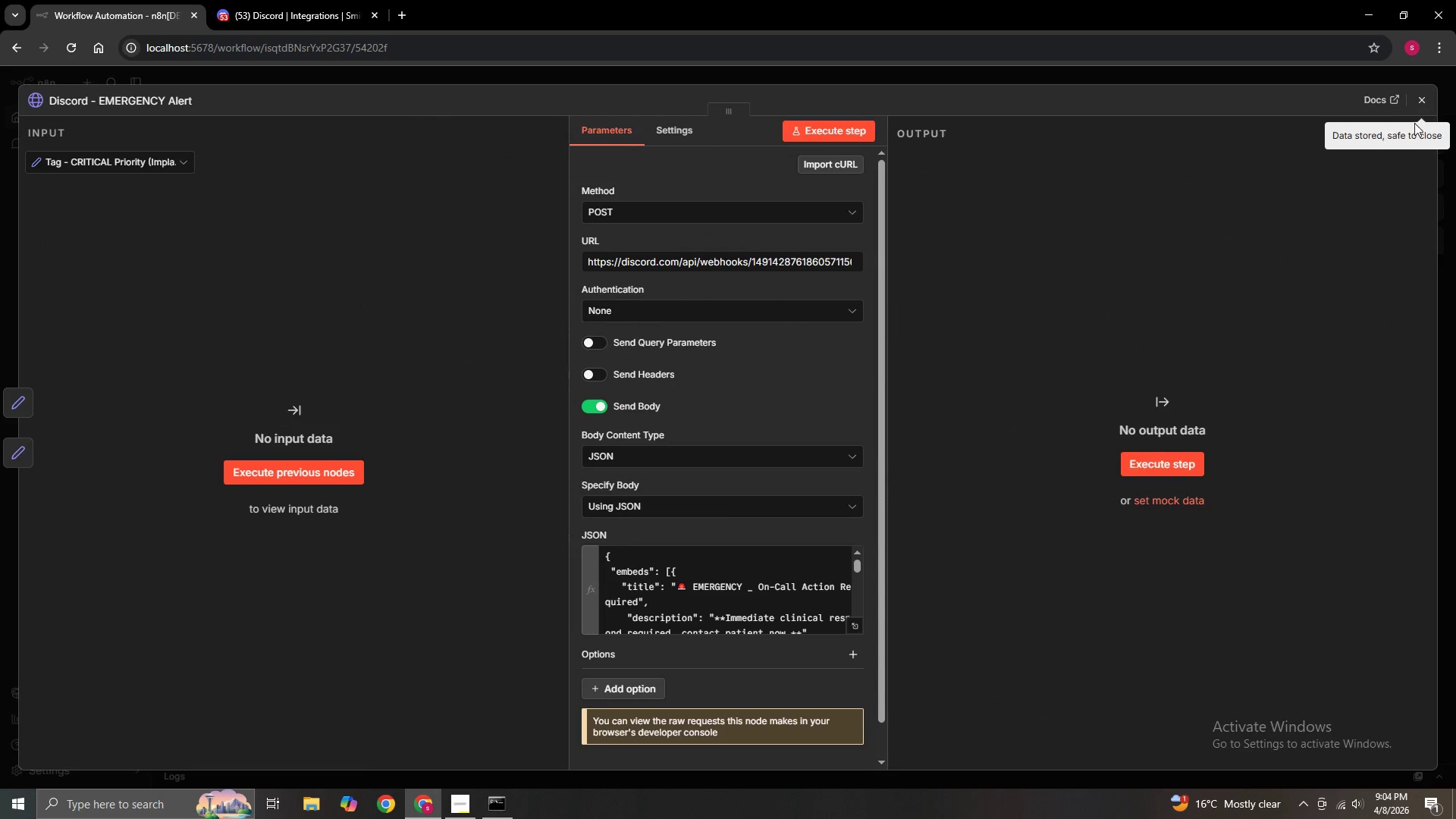 
left_click([1423, 95])
 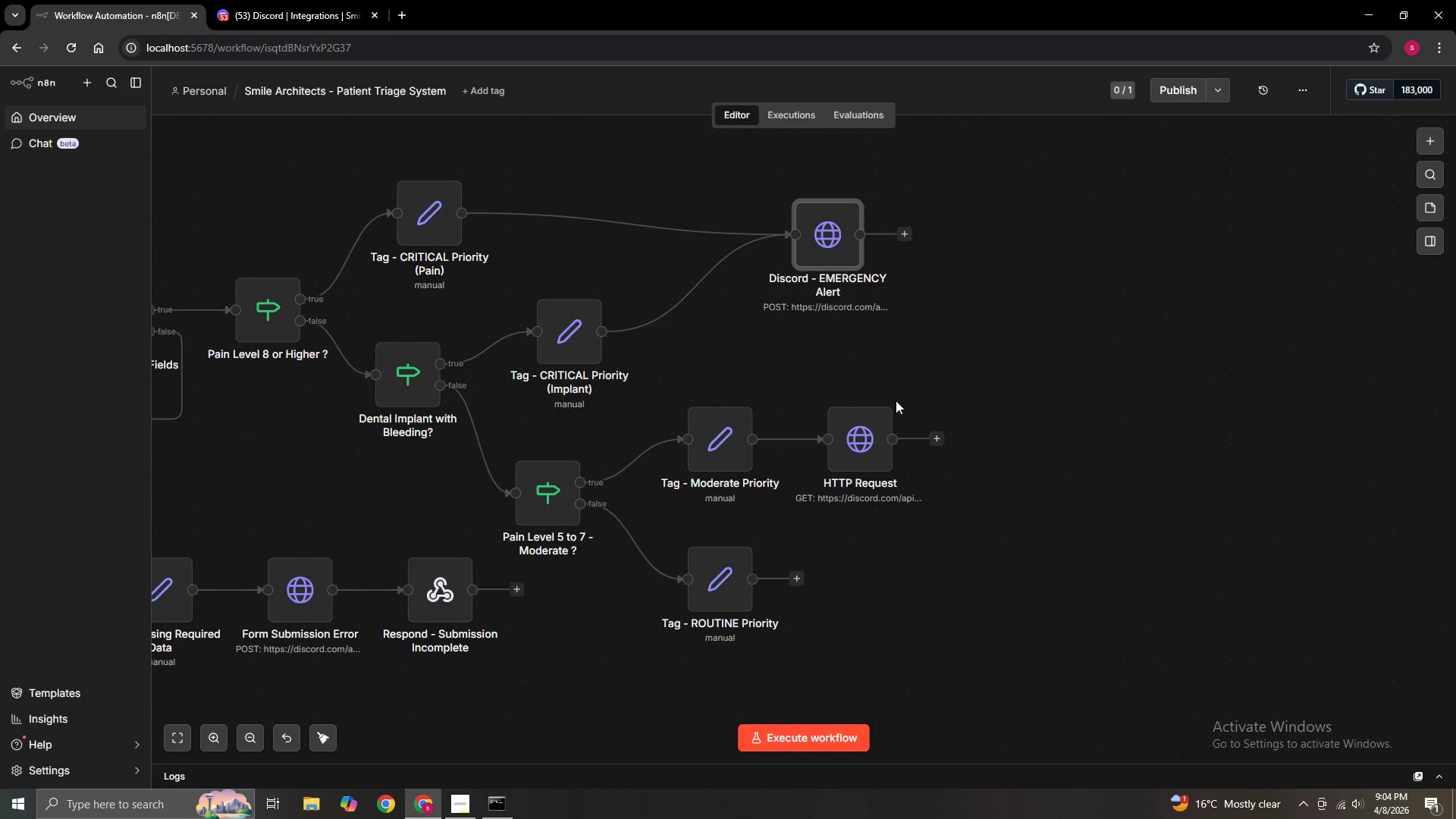 
left_click([886, 394])
 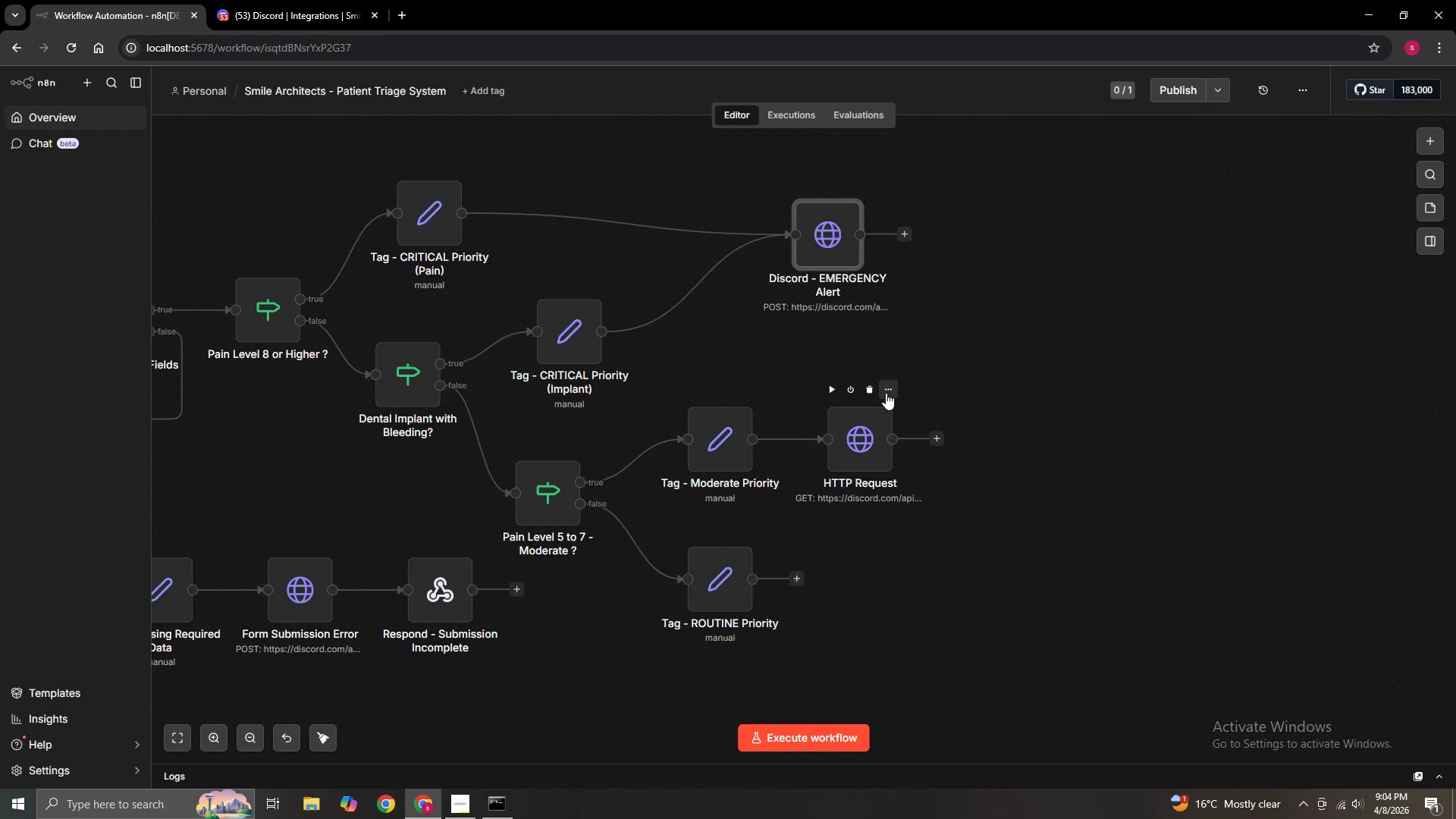 
mouse_move([909, 397])
 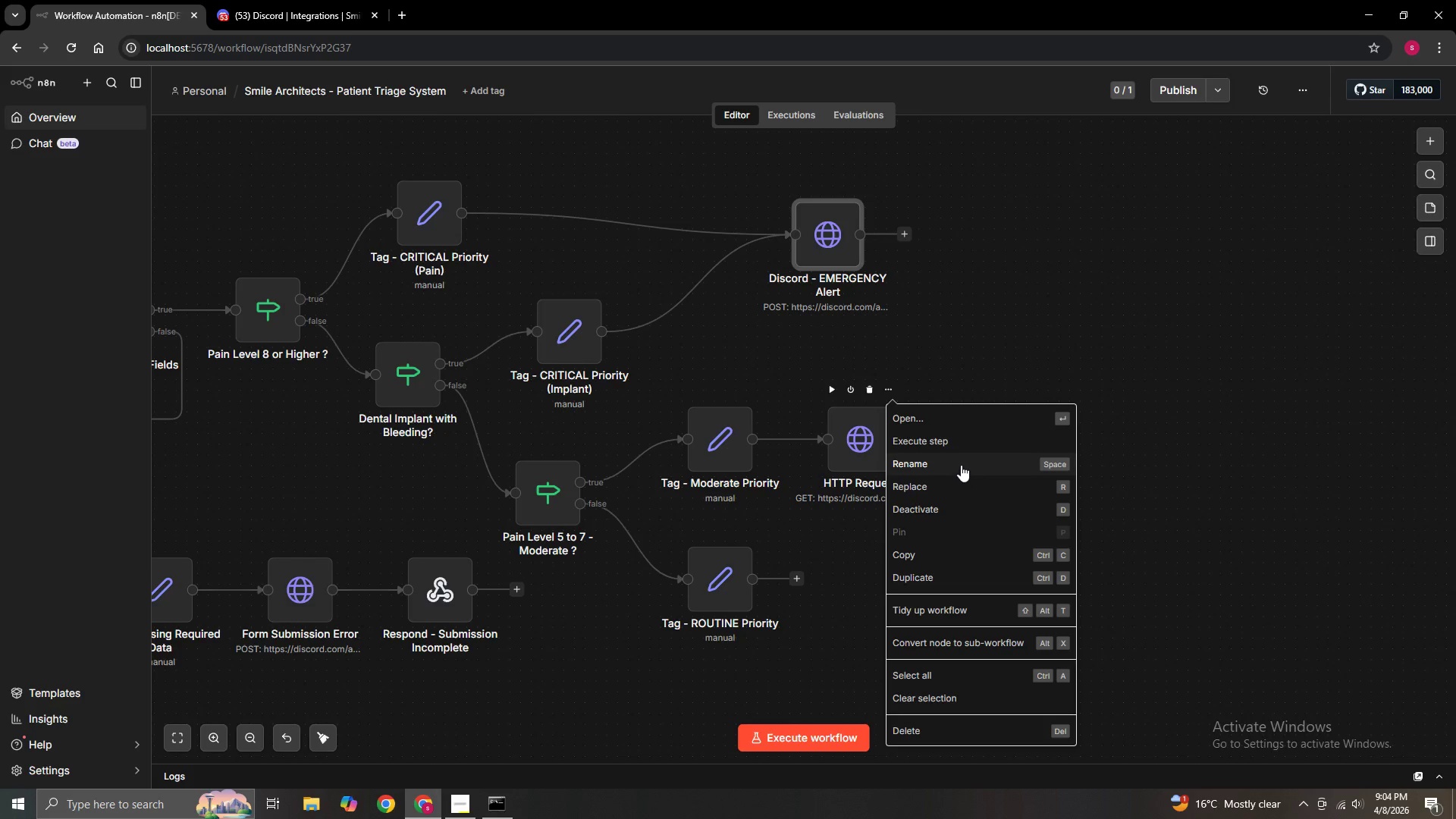 
left_click([960, 464])
 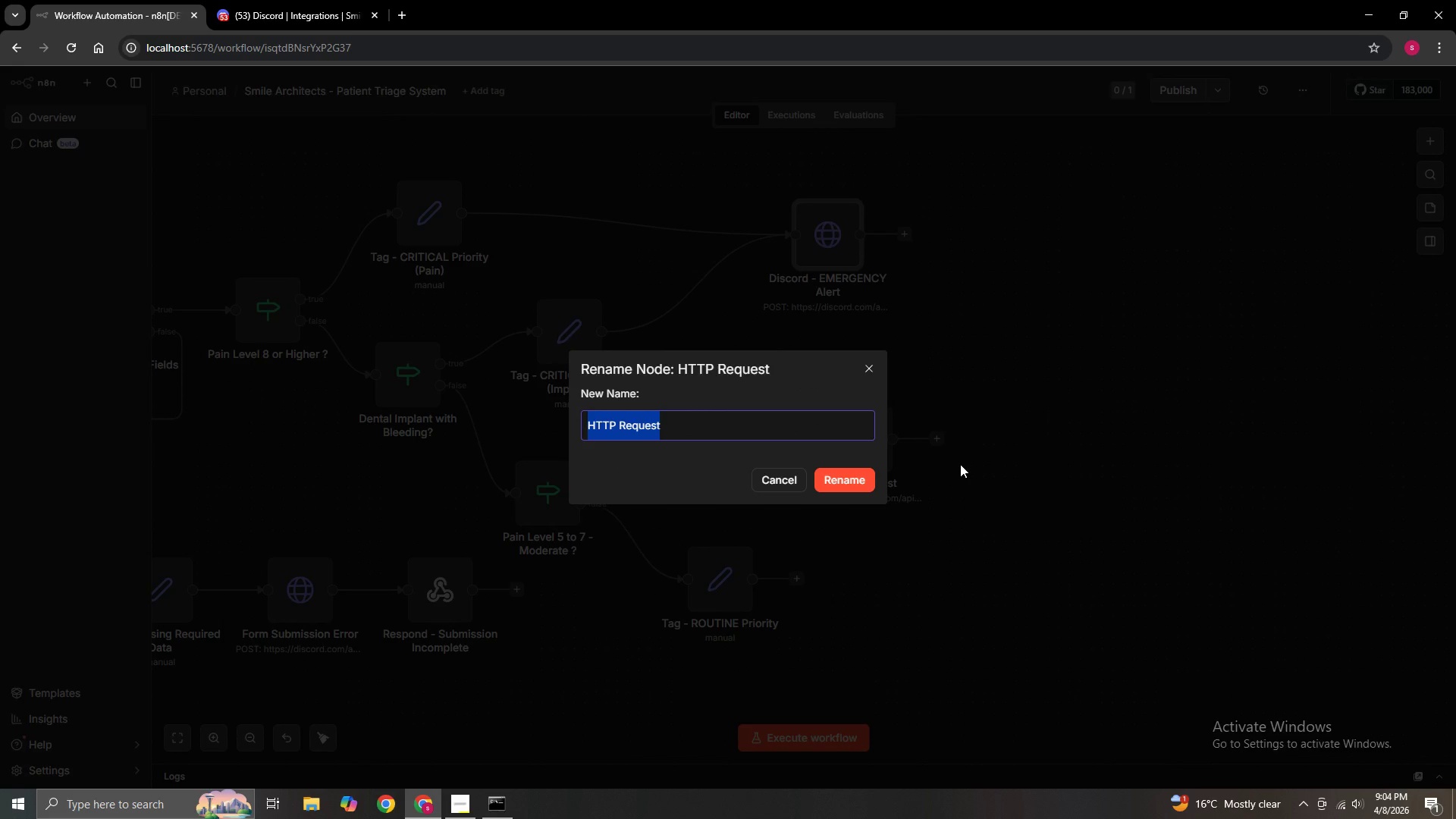 
key(Backspace)
type(Discord _ )
key(Backspace)
key(Backspace)
type(- MODERATE Alert)
 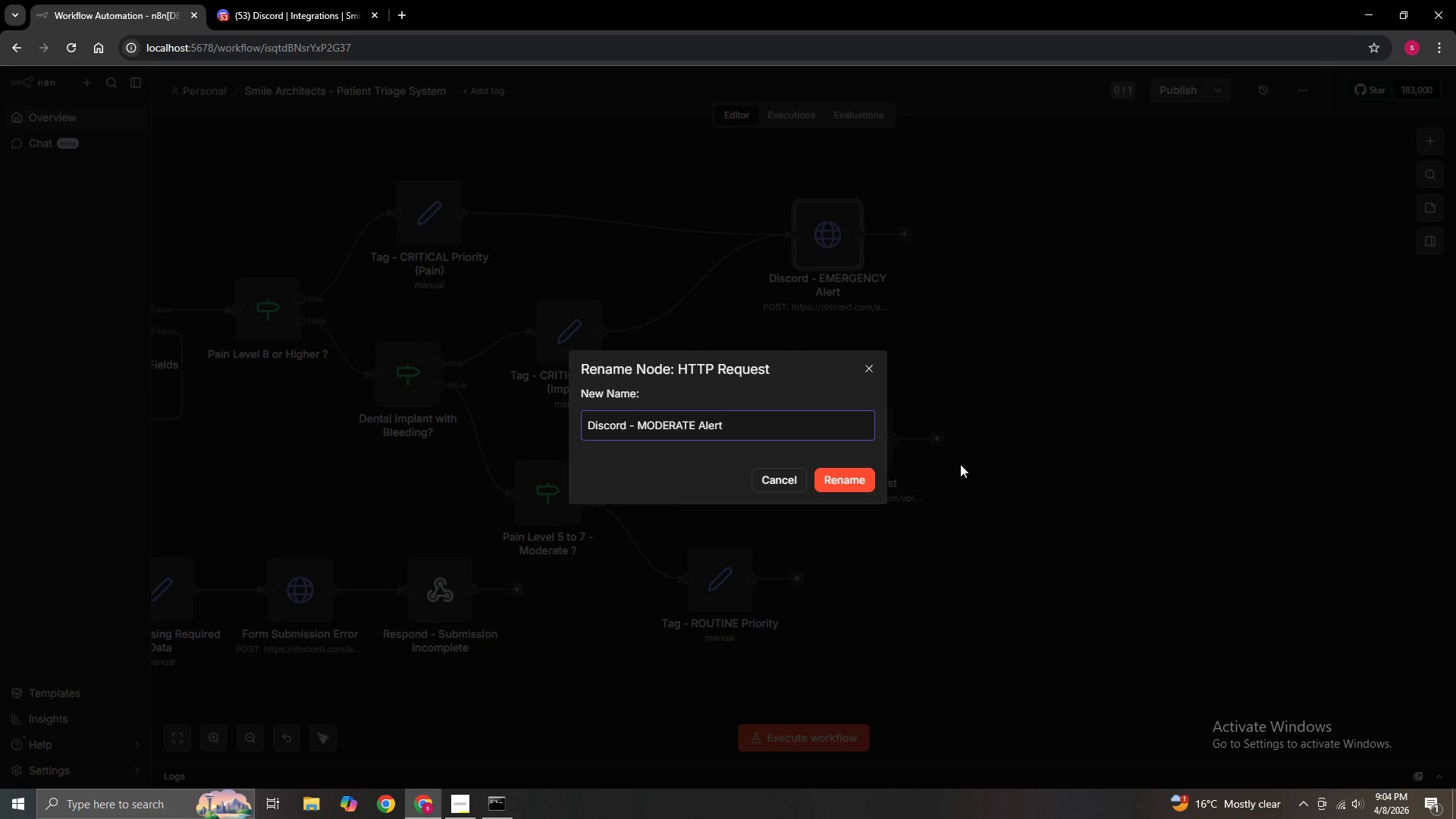 
left_click([852, 472])
 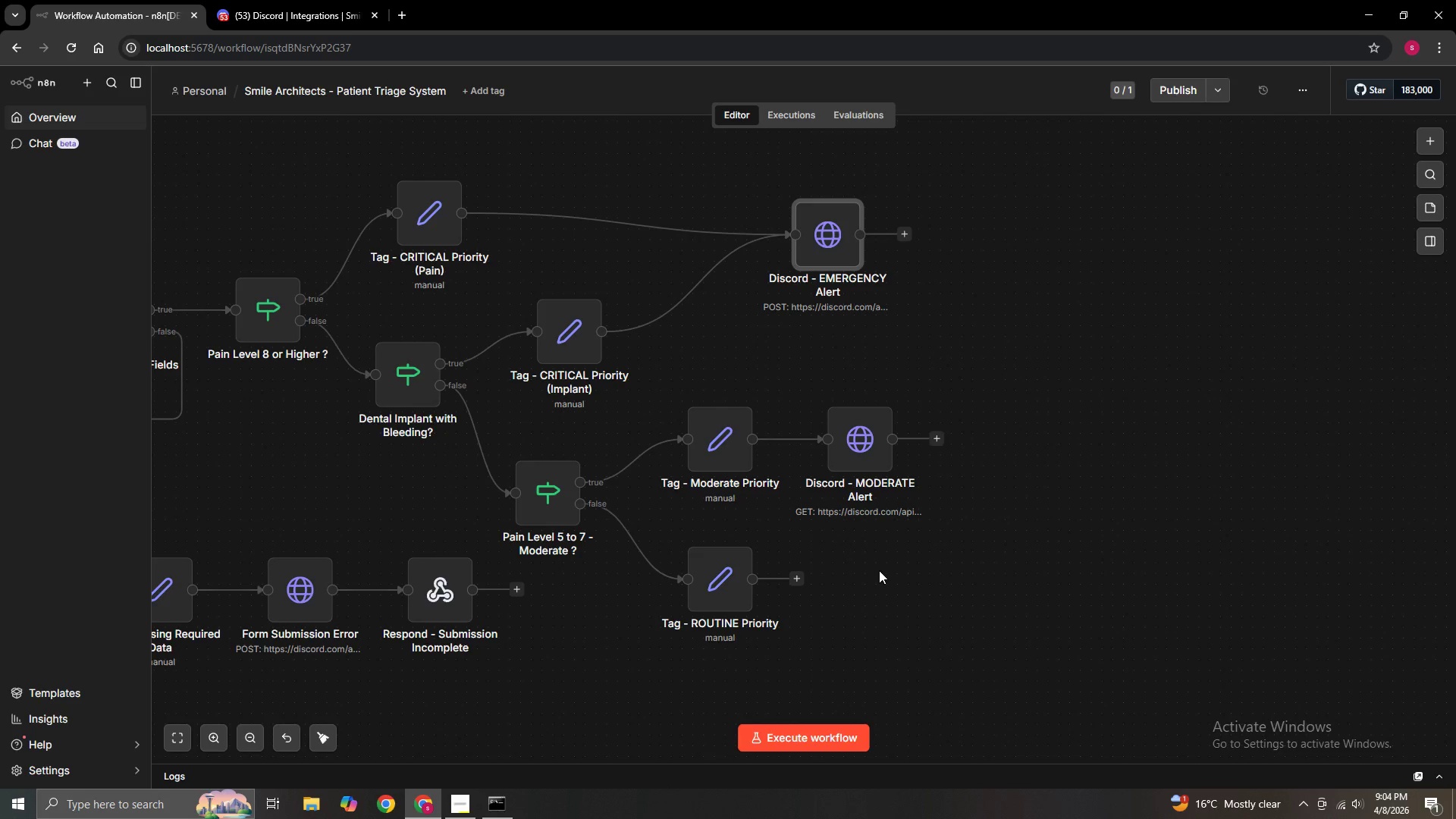 
hold_key(key=ControlLeft, duration=1.5)
left_click_drag(start_coordinate=[893, 577], to_coordinate=[916, 520])
 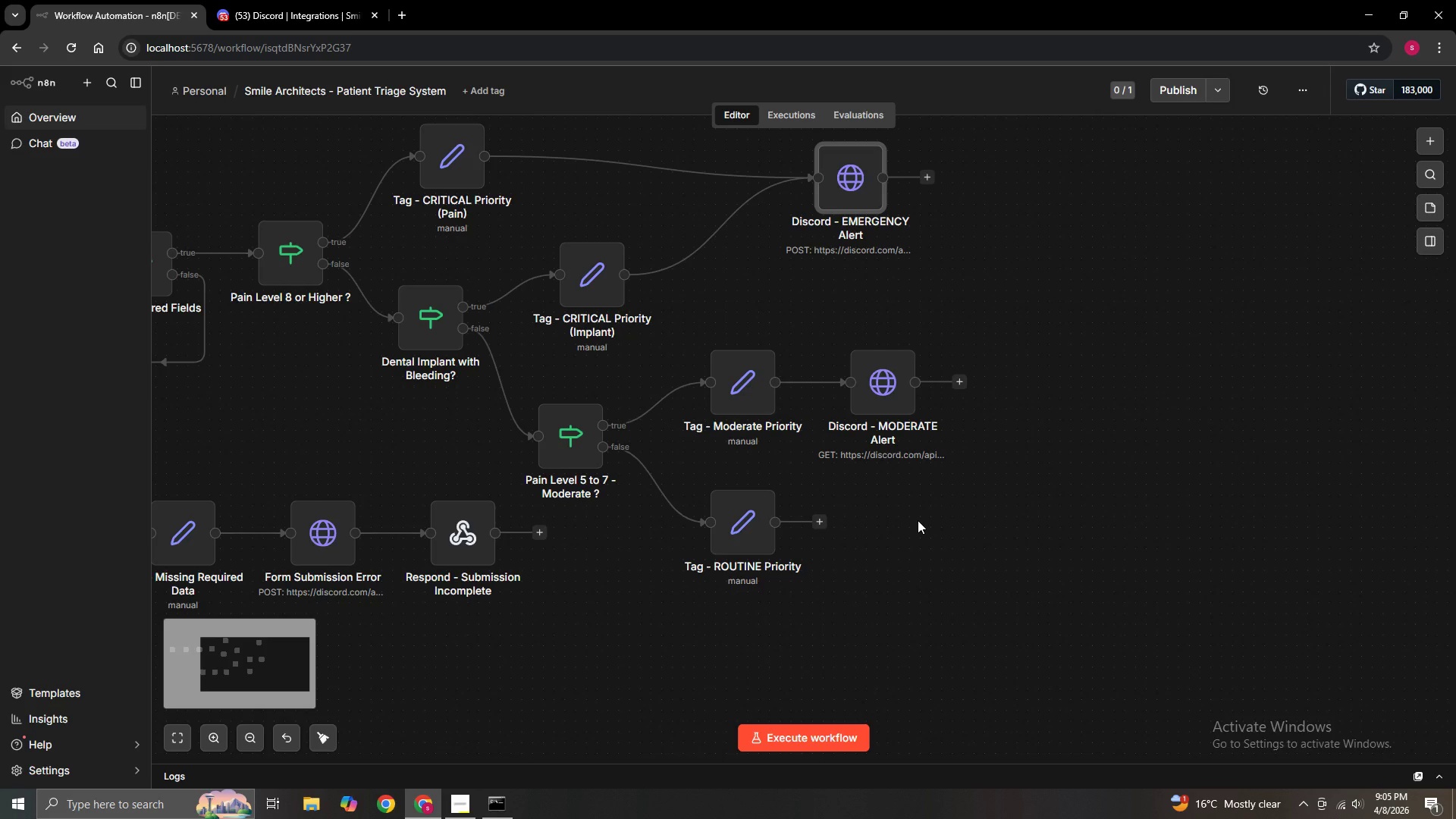 
hold_key(key=ControlLeft, duration=1.52)
 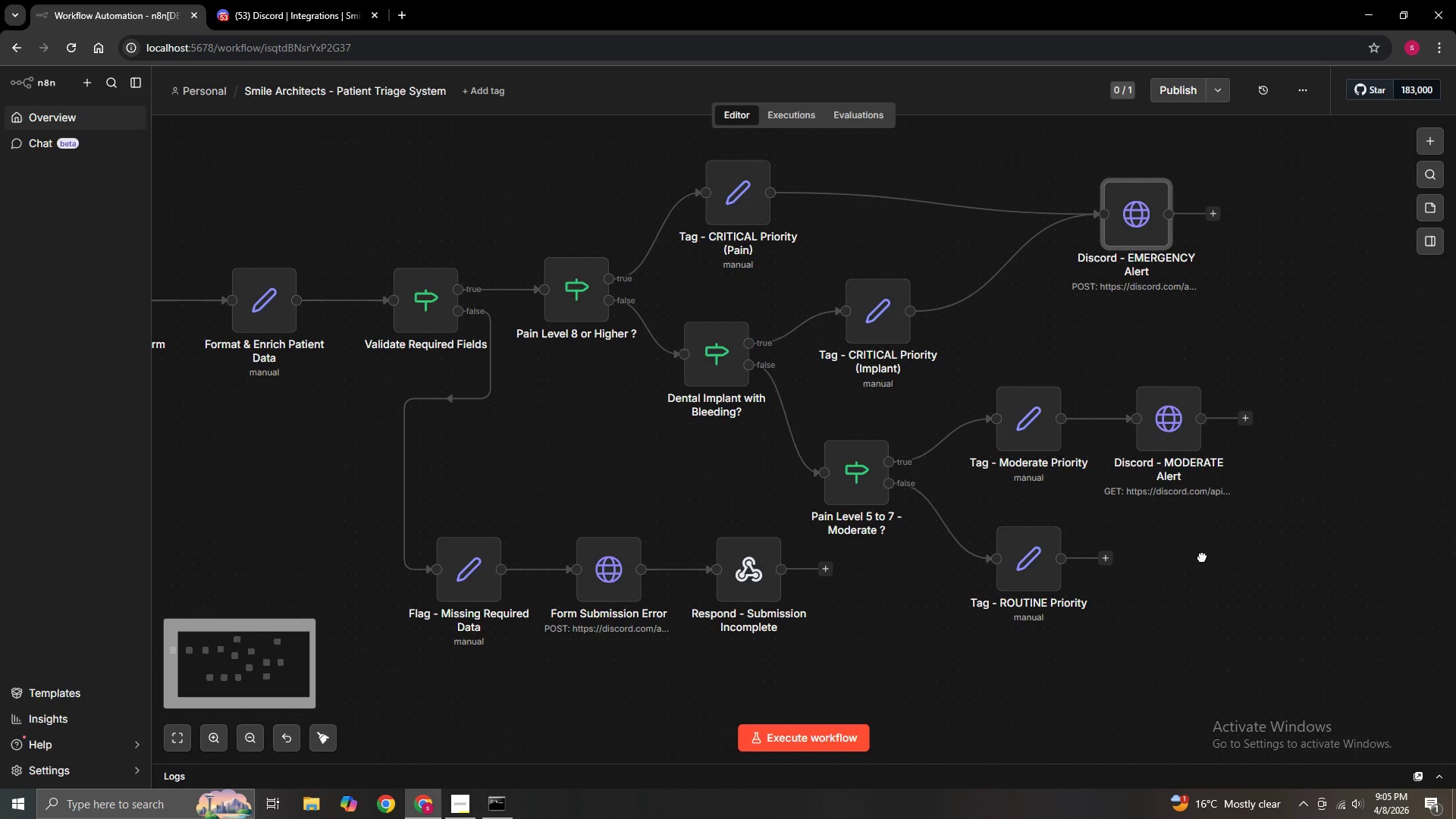 
hold_key(key=ControlLeft, duration=1.52)
 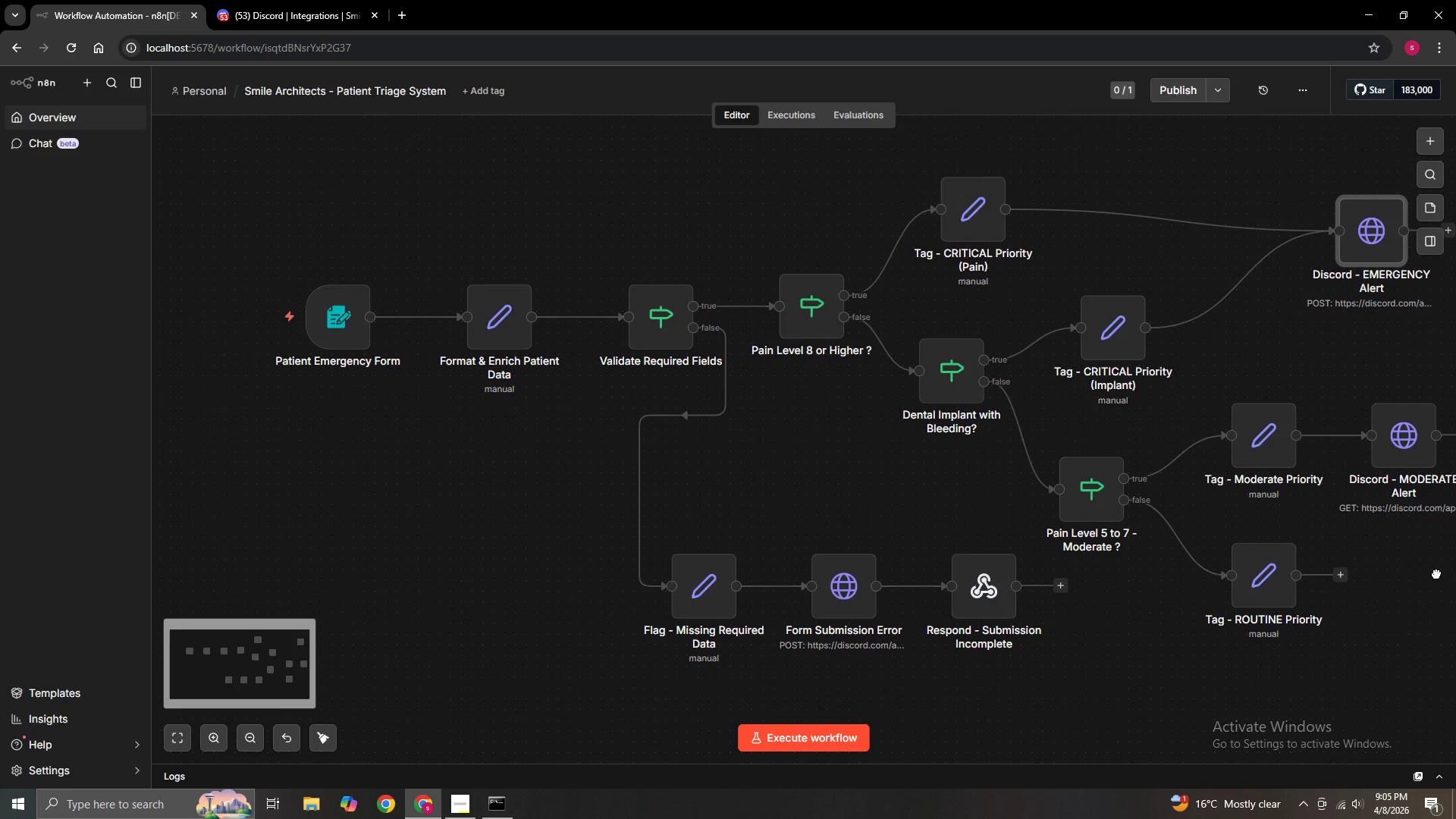 
hold_key(key=ControlLeft, duration=1.51)
 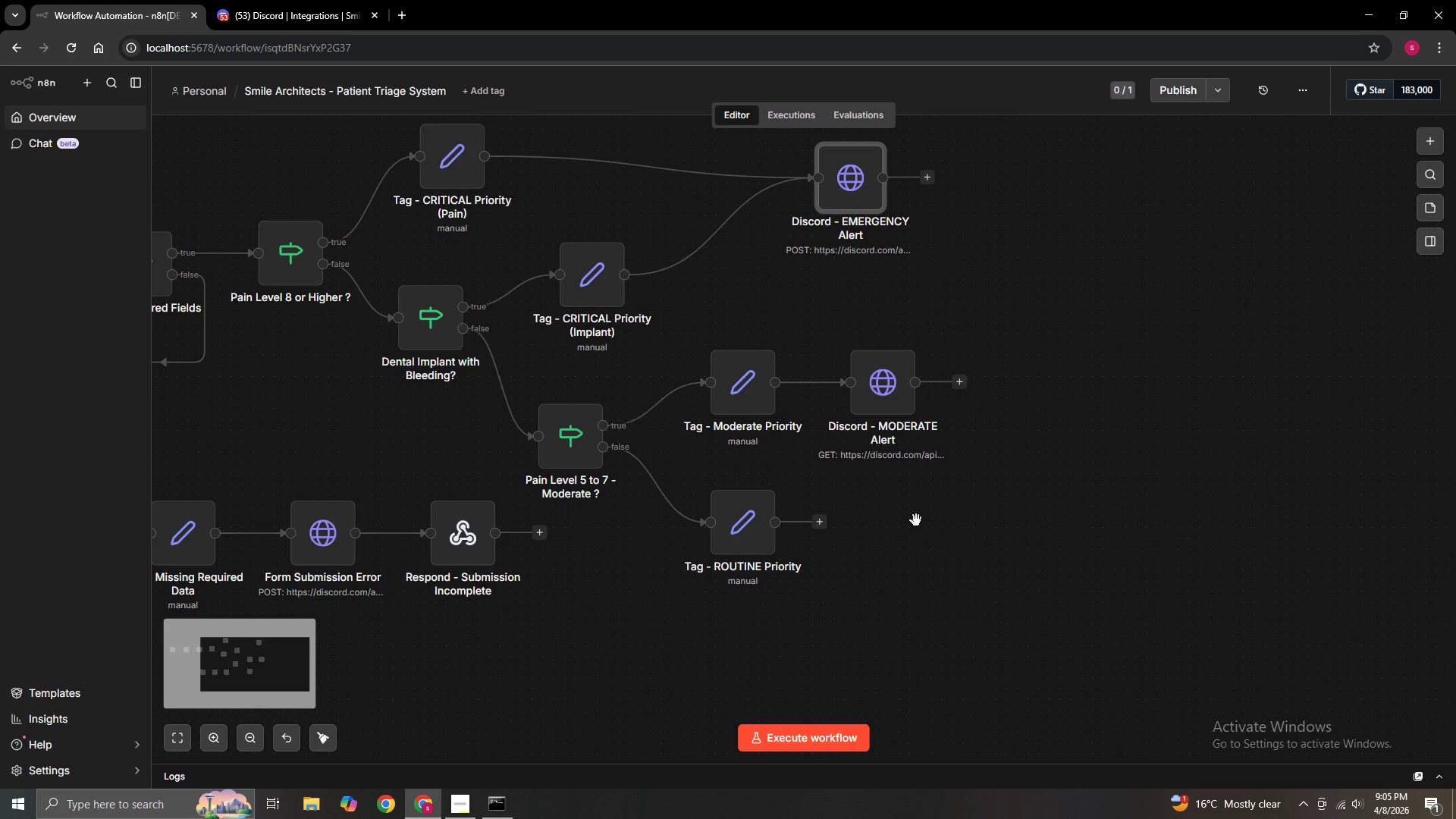 
hold_key(key=ControlLeft, duration=0.7)
 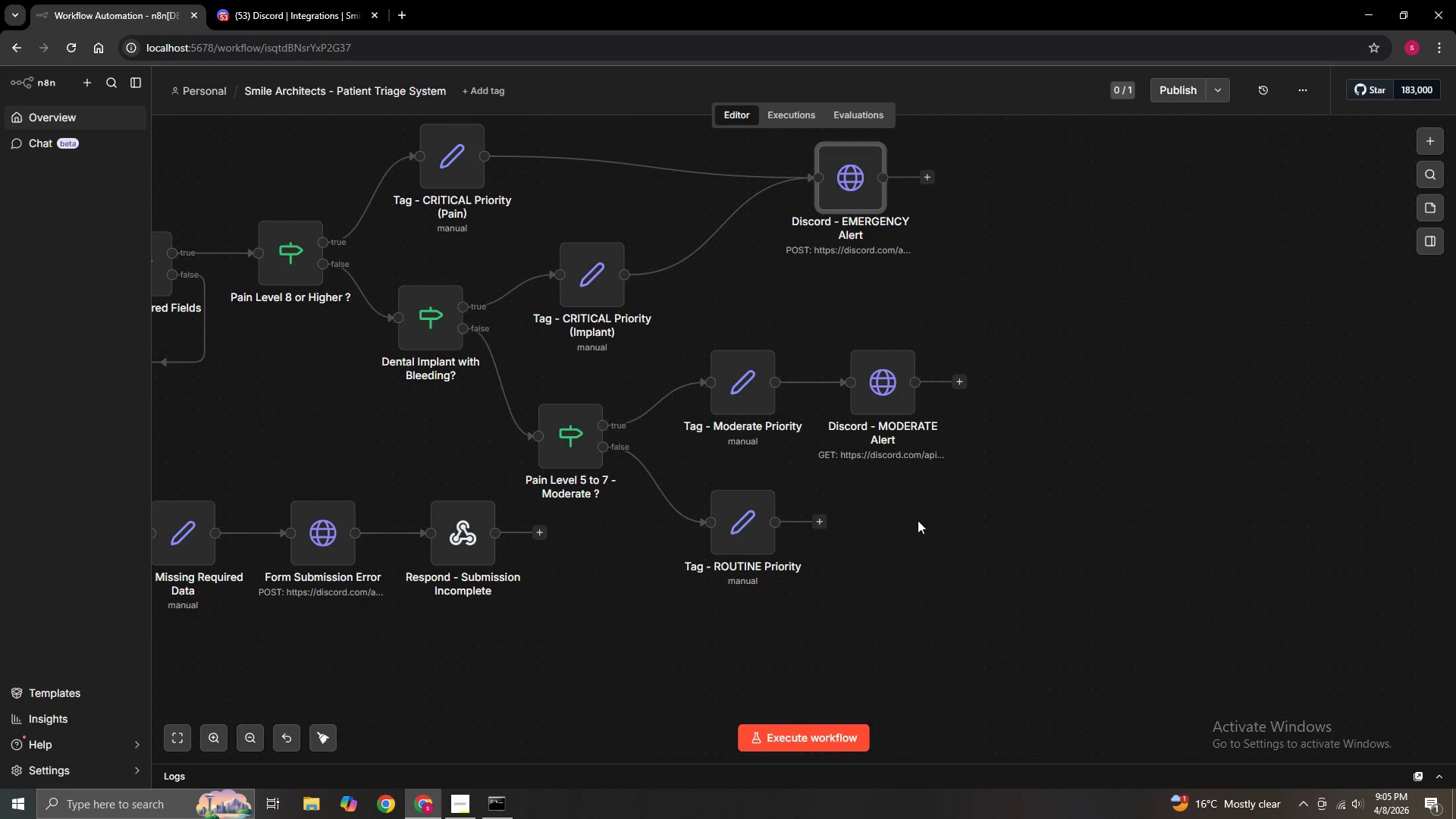 
wait(18.92)
 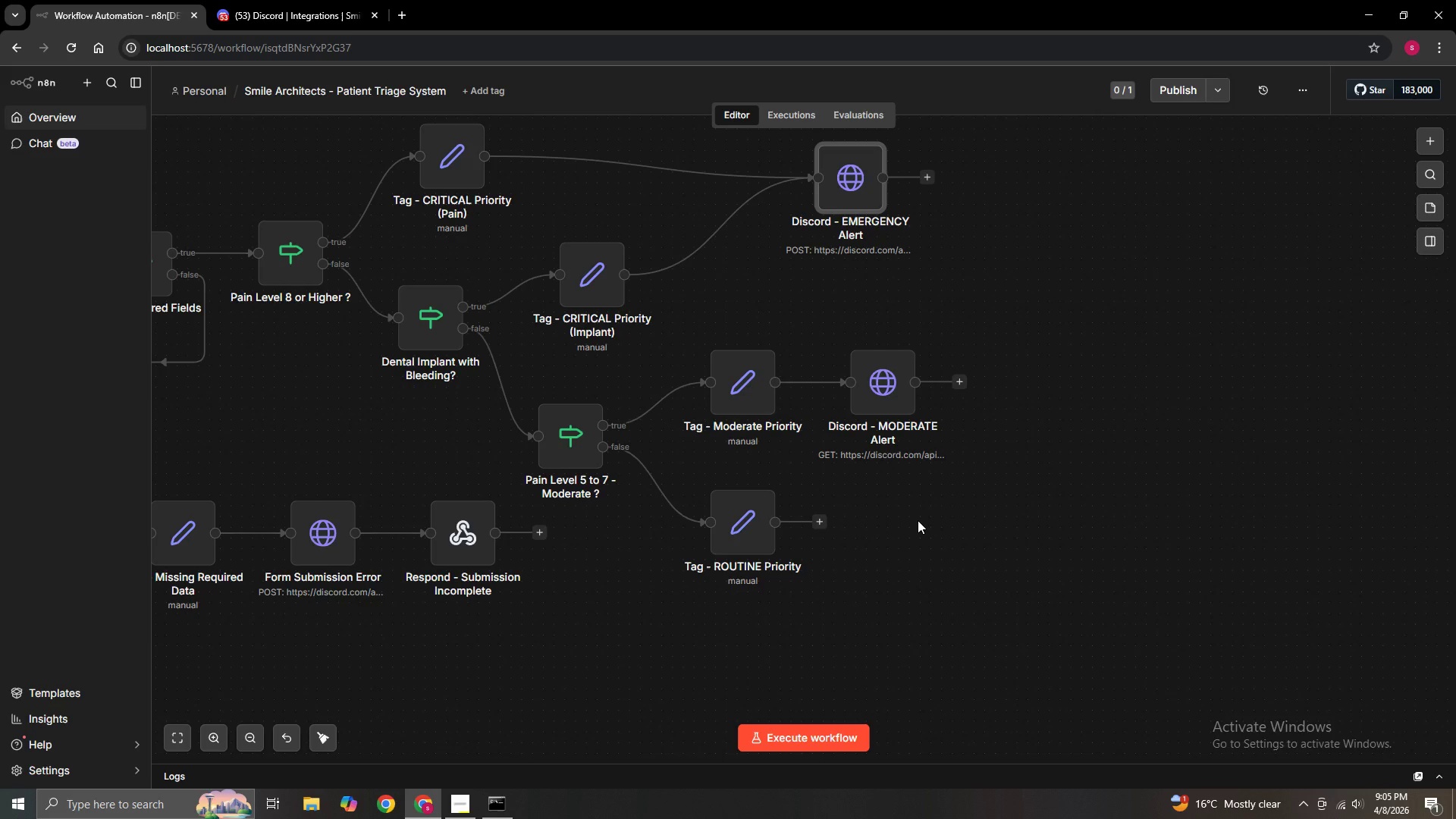 
hold_key(key=ControlLeft, duration=0.62)
left_click_drag(start_coordinate=[1080, 269], to_coordinate=[1068, 375])
 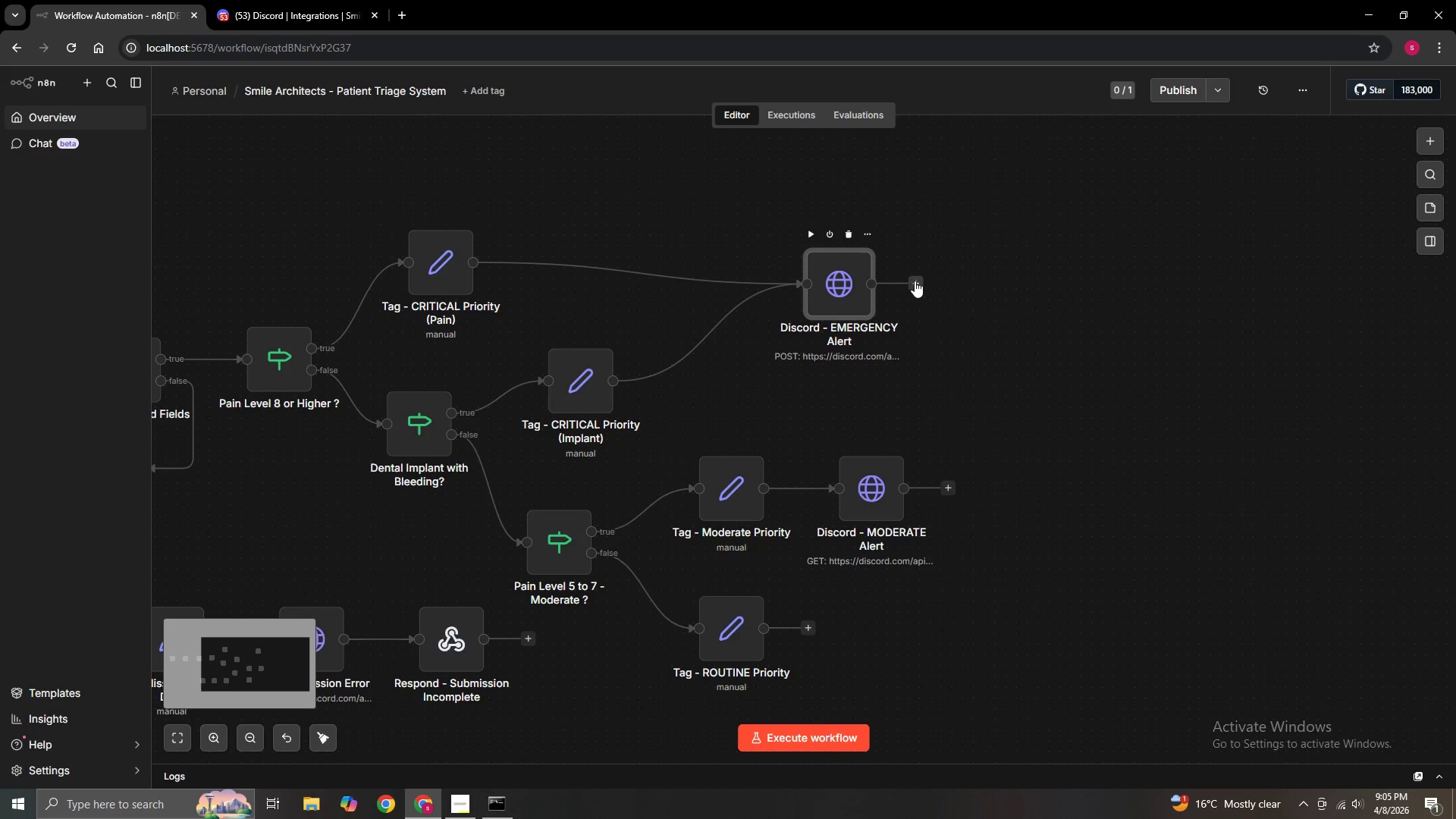 
left_click_drag(start_coordinate=[915, 281], to_coordinate=[983, 285])
 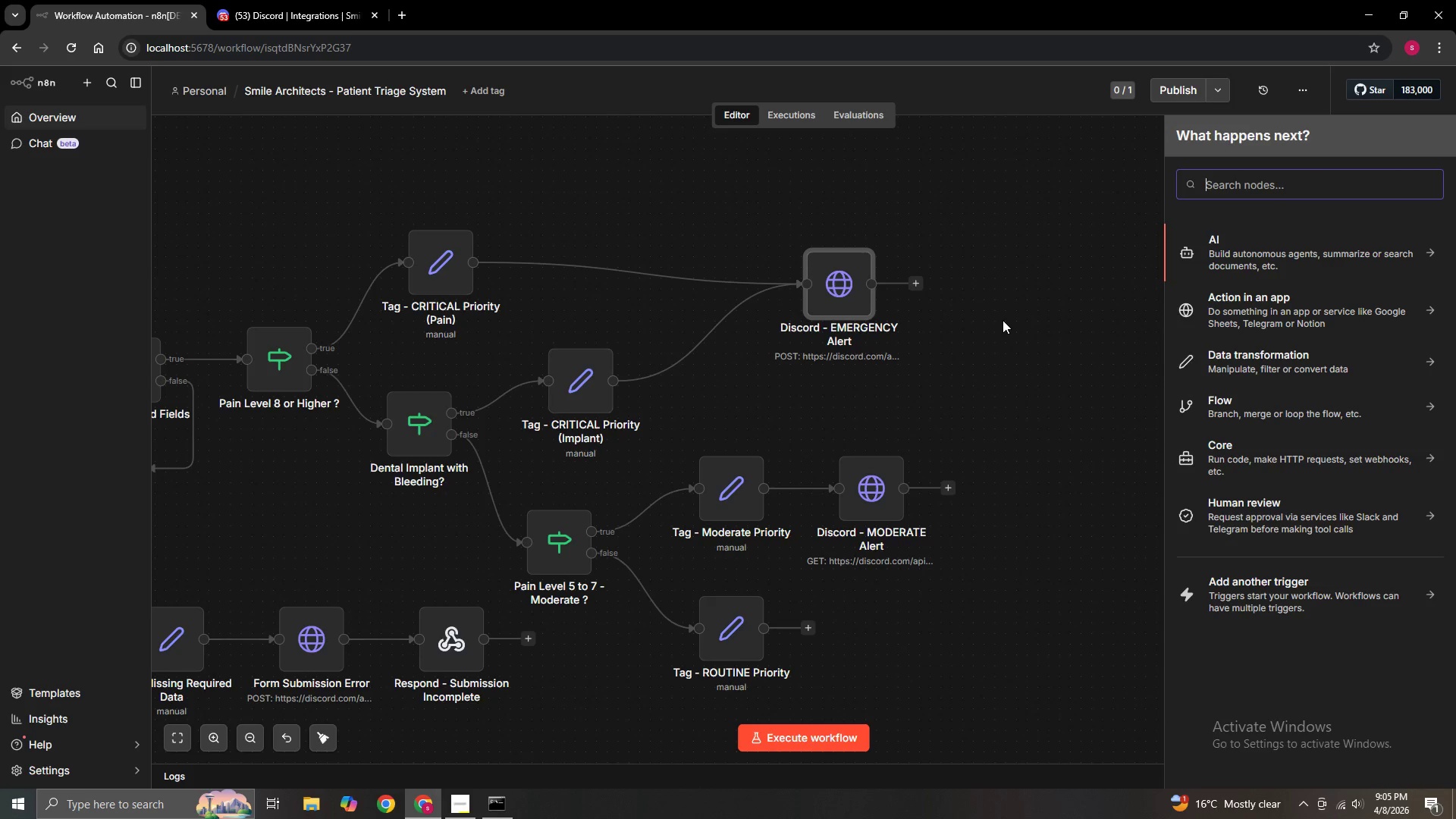 
wait(5.72)
 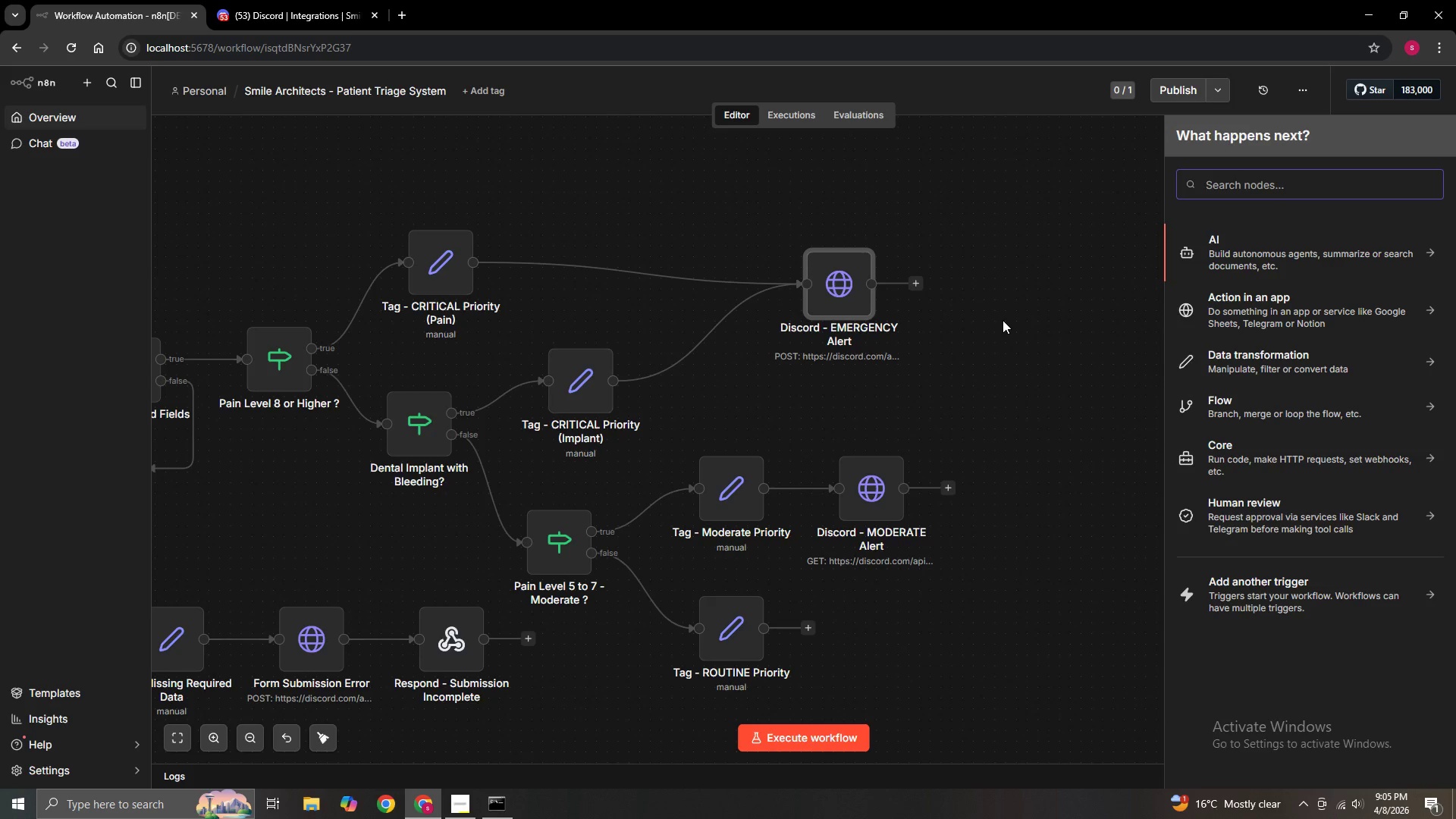 
type(googl)
 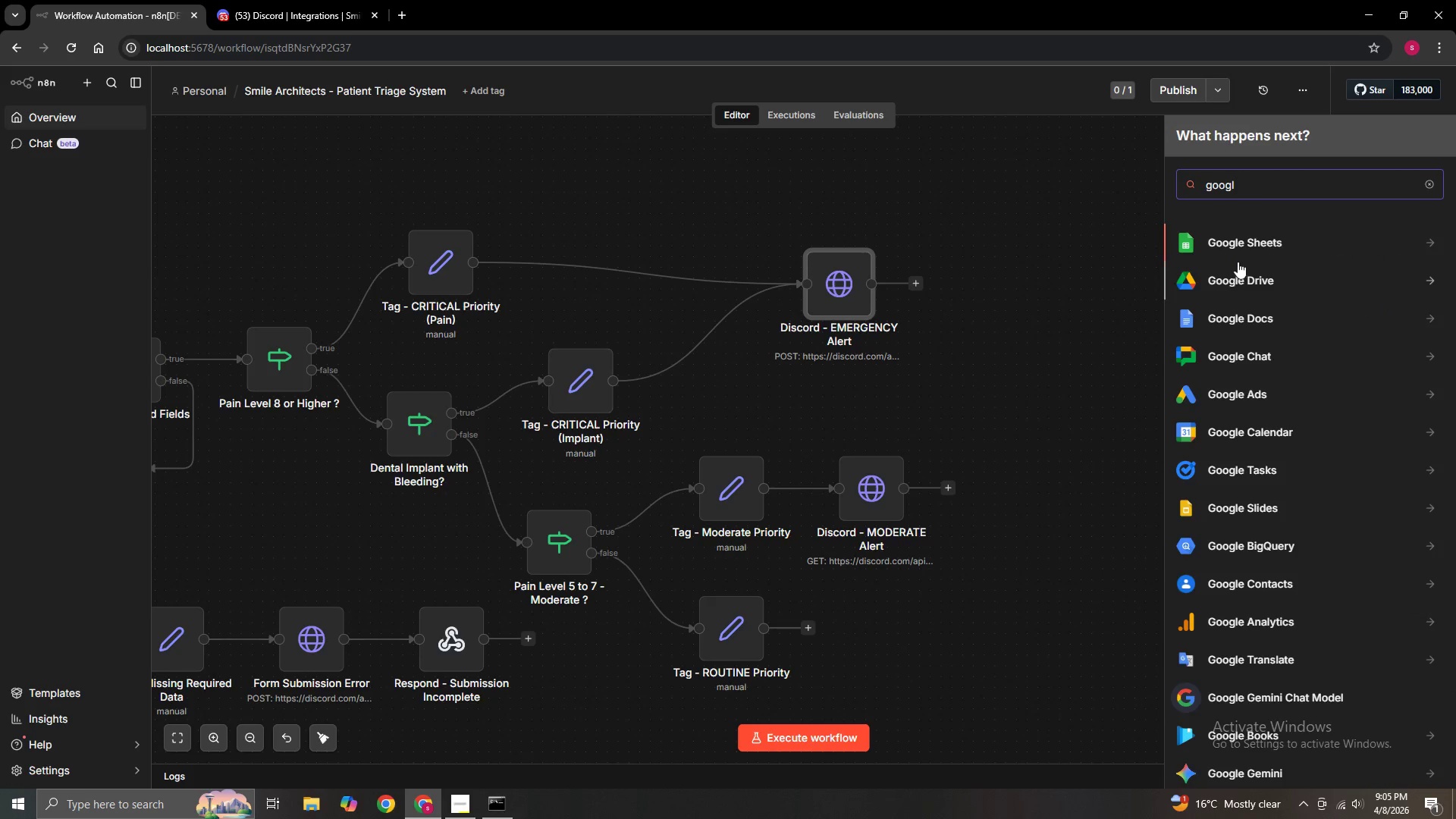 
left_click([1247, 244])
 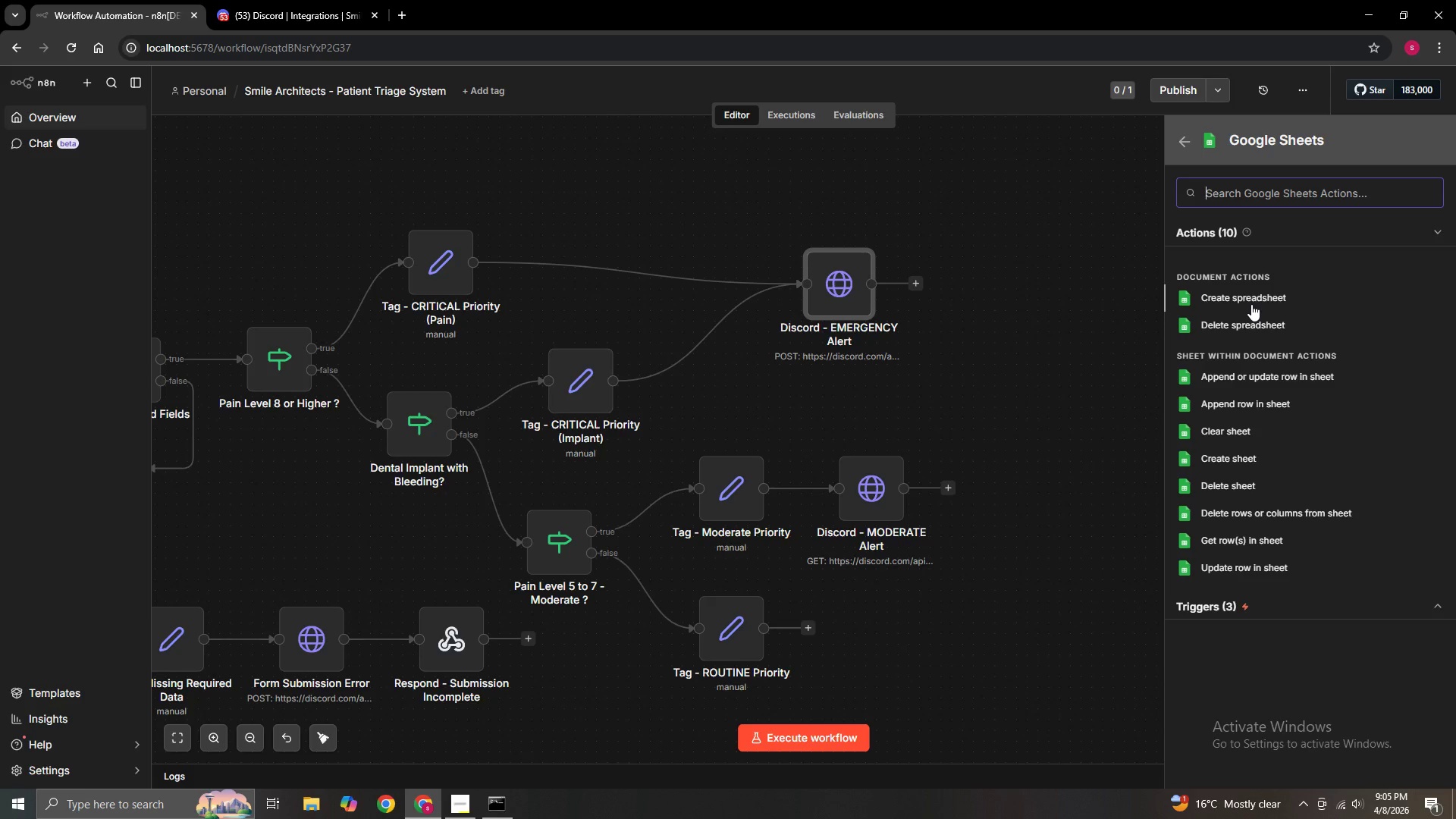 
wait(8.31)
 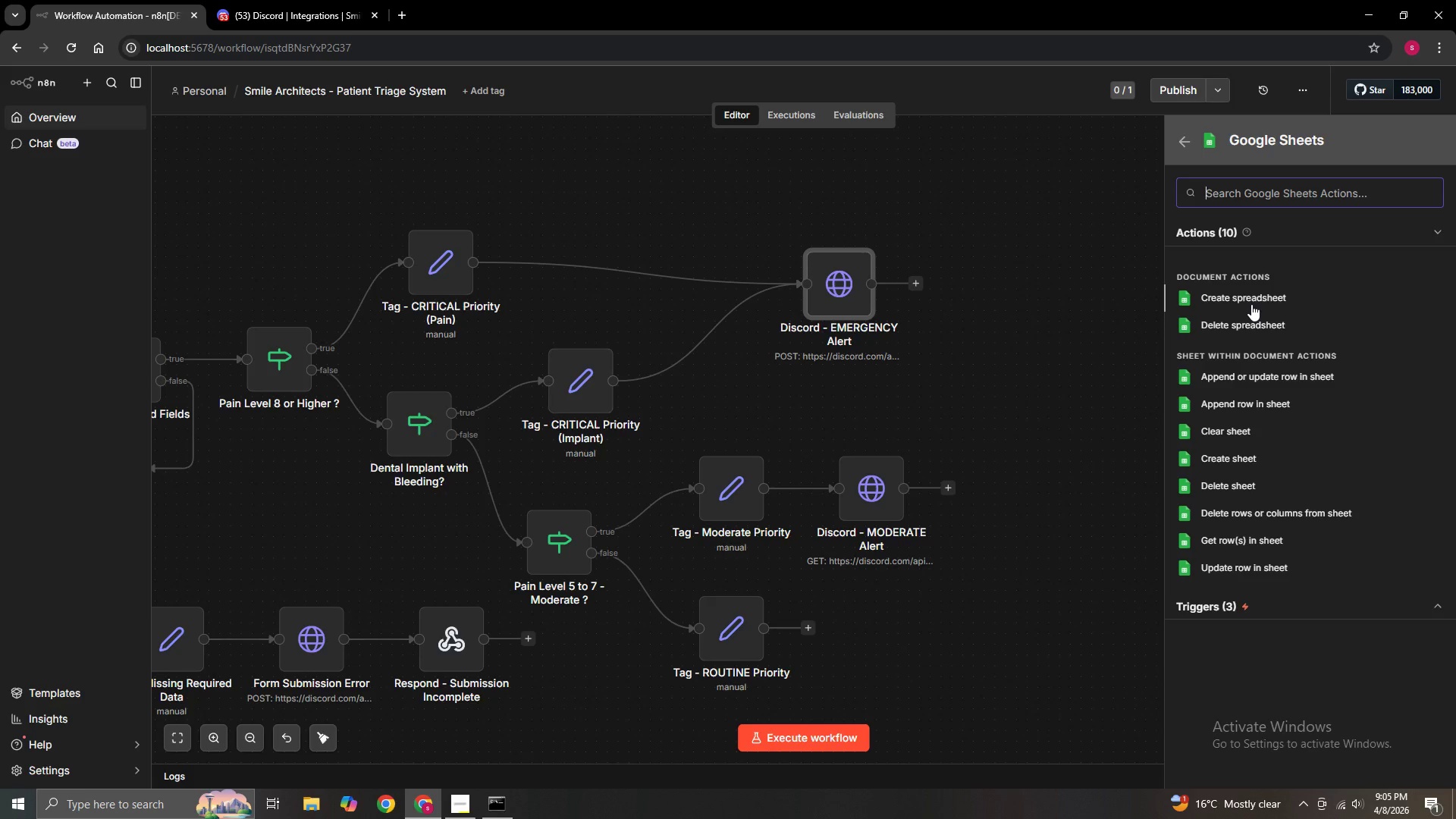 
left_click([1274, 302])
 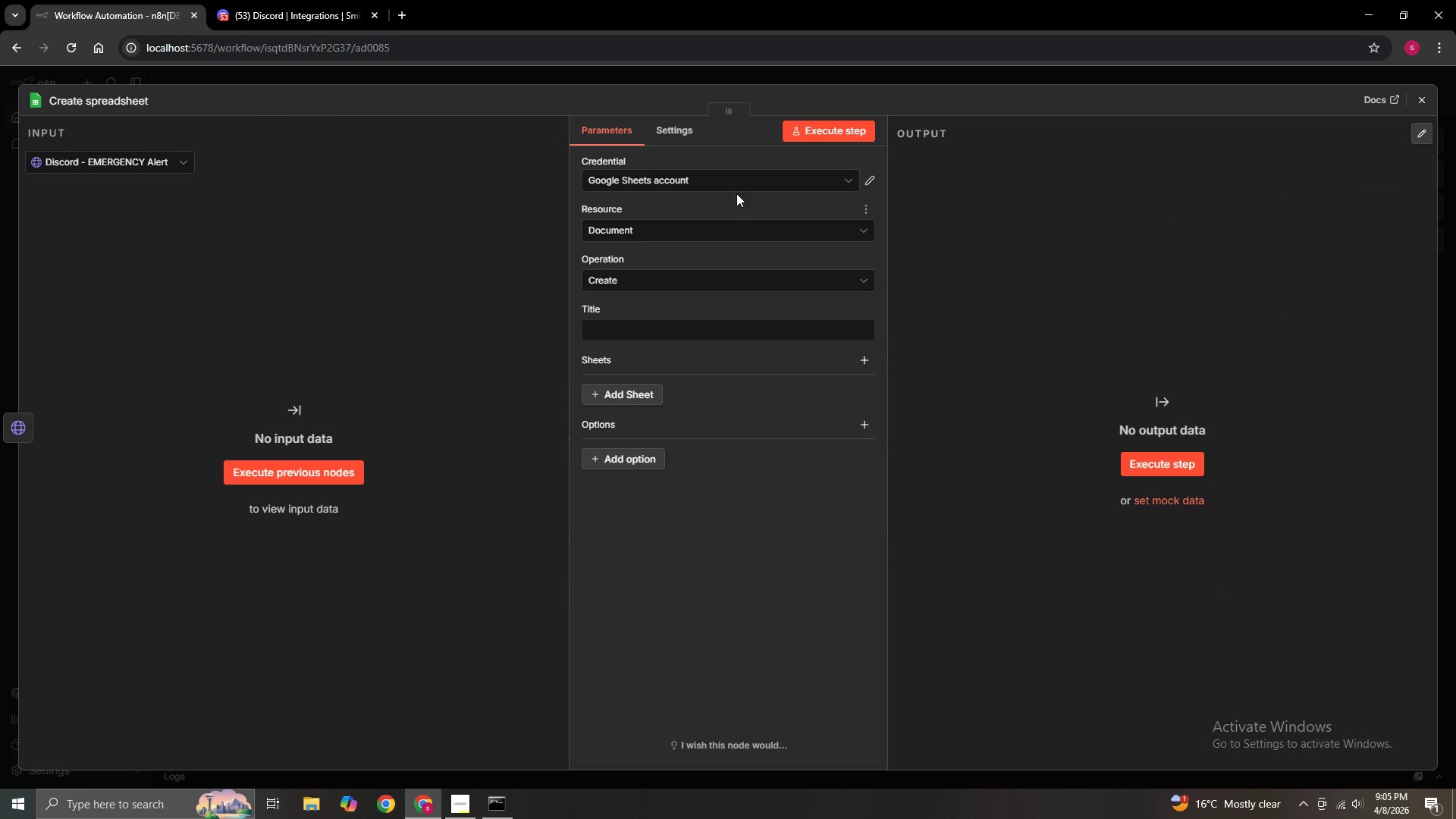 
left_click([866, 184])
 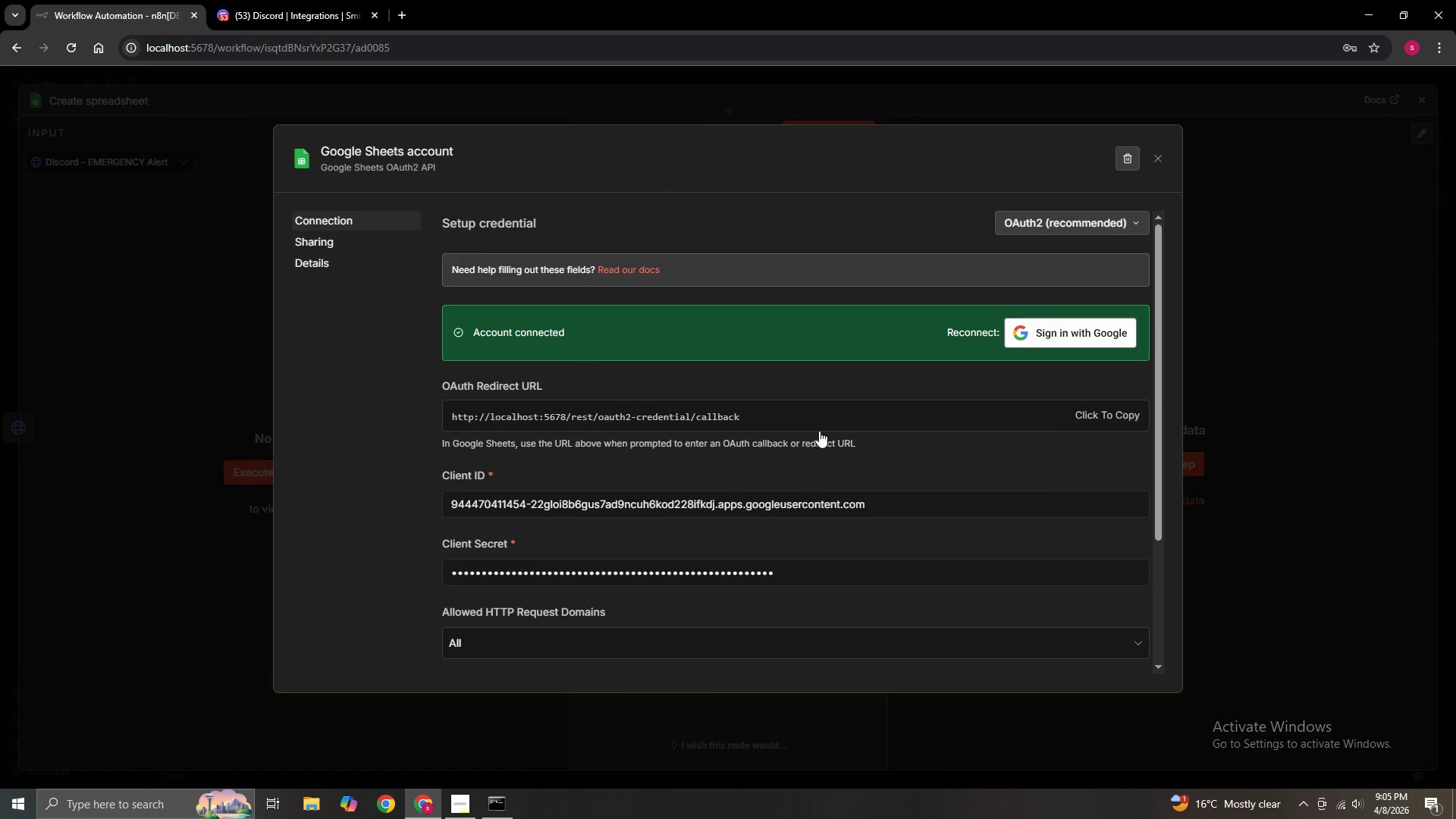 
scroll: coordinate [824, 496], scroll_direction: none, amount: 0.0
 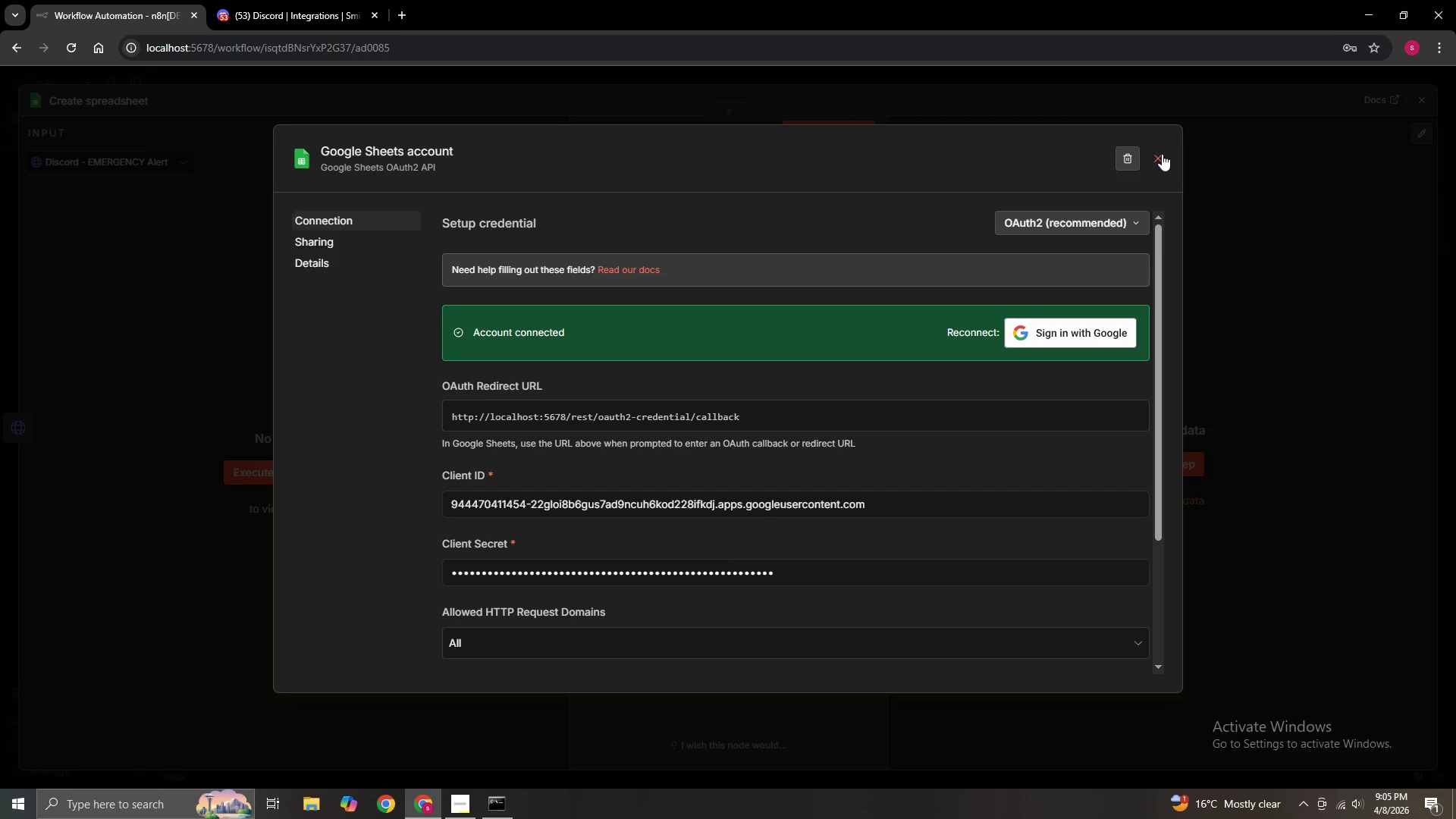 
left_click([1162, 154])
 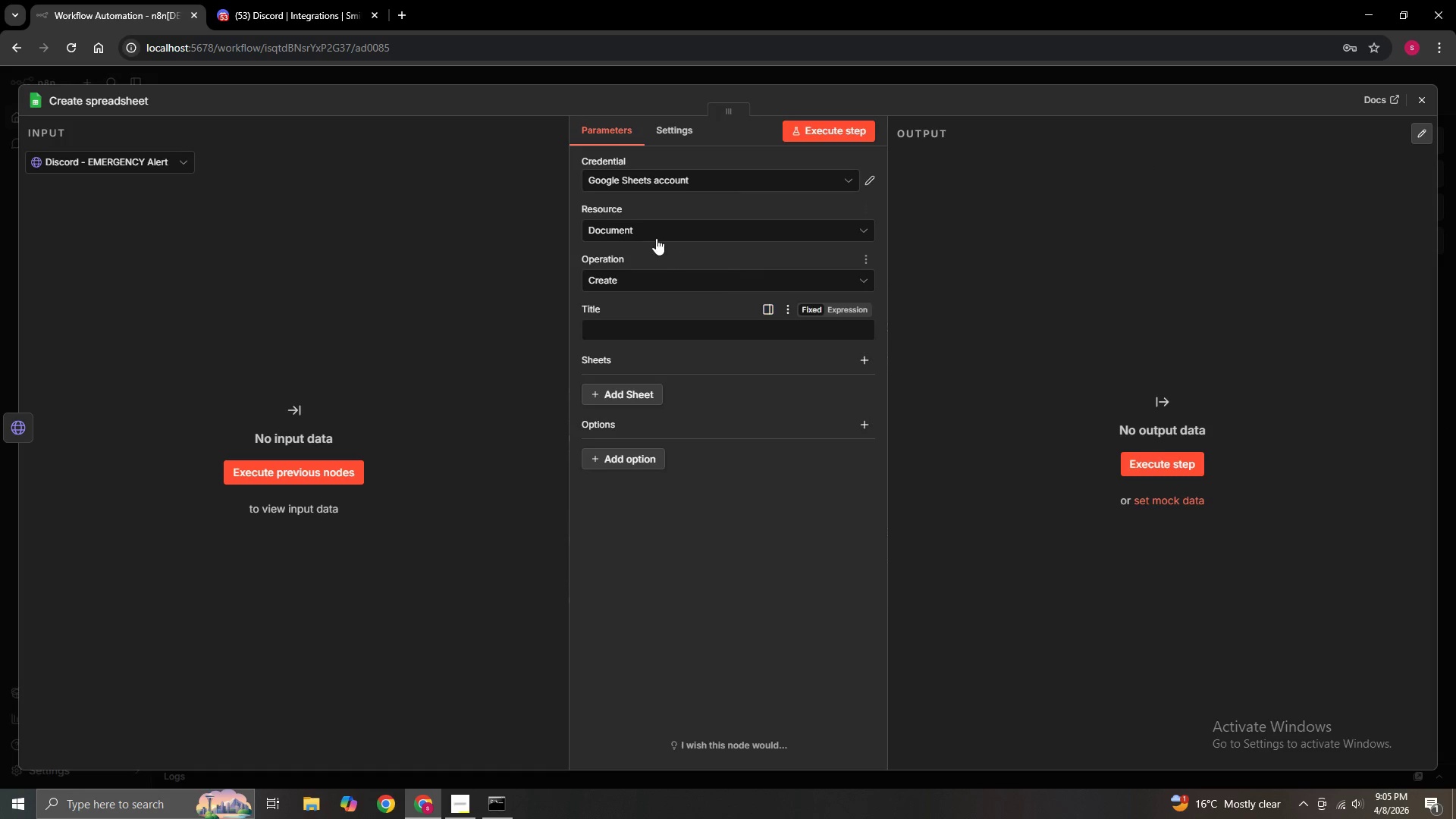 
left_click([658, 229])
 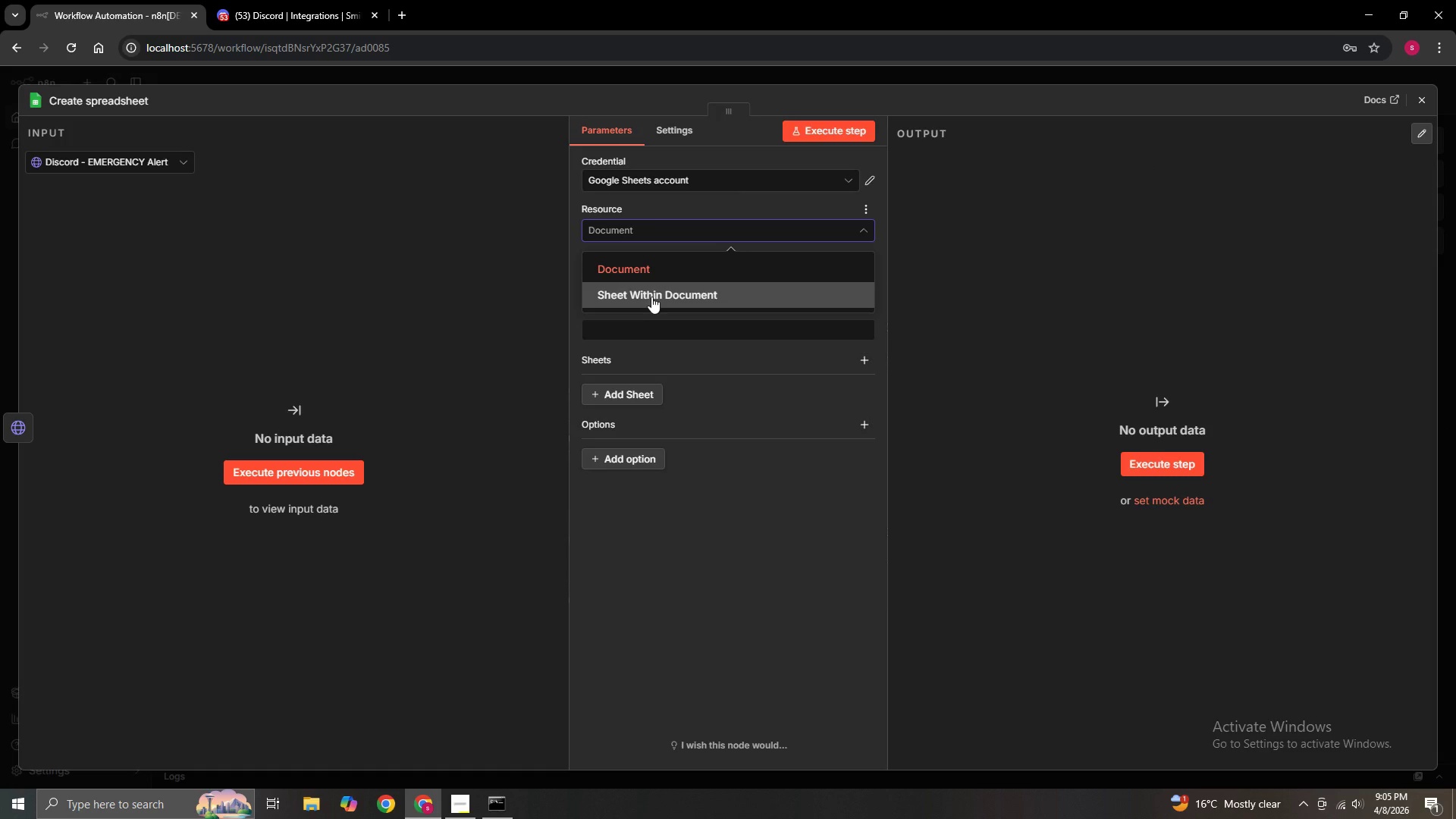 
left_click([642, 275])
 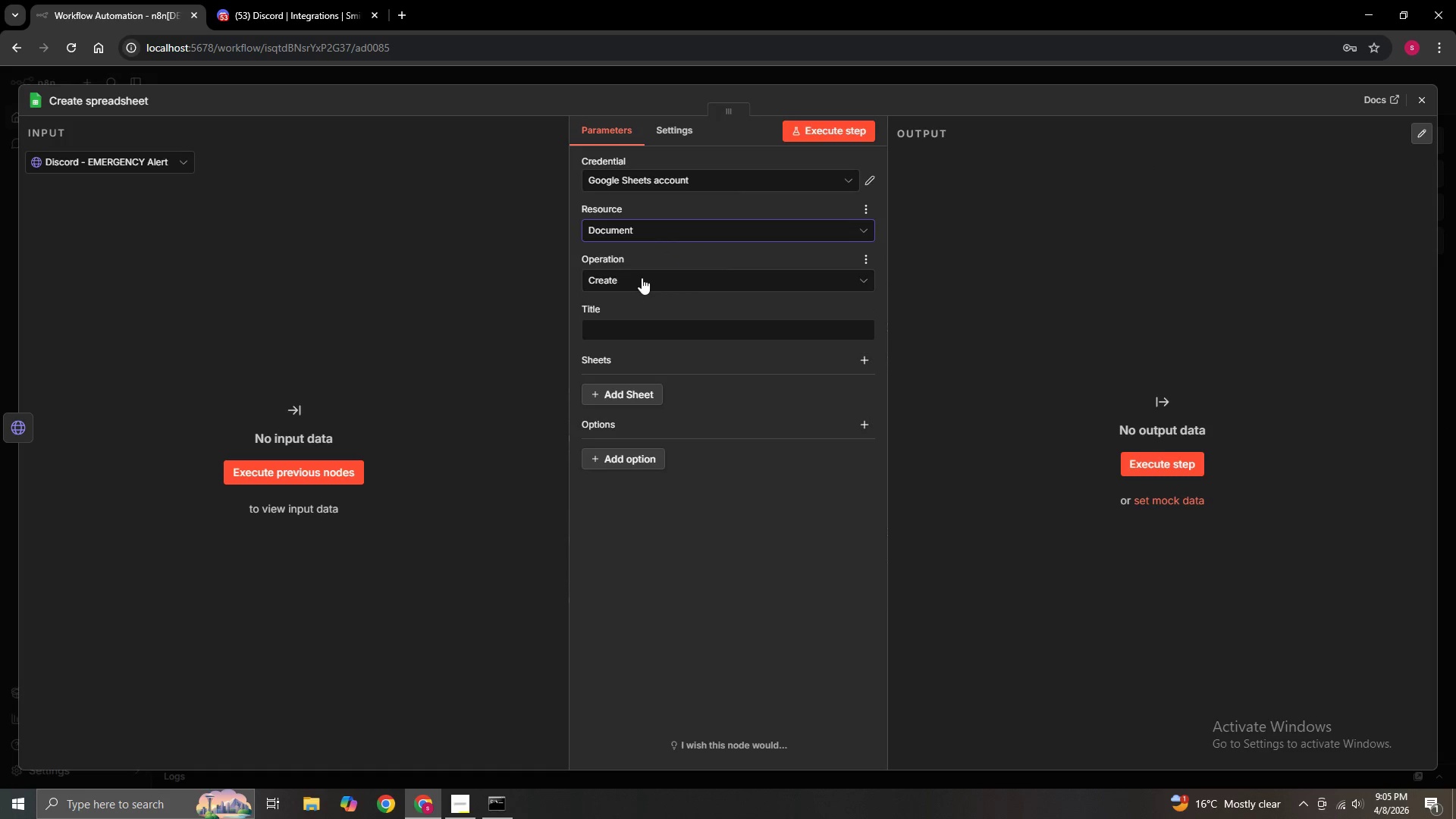 
left_click([642, 278])
 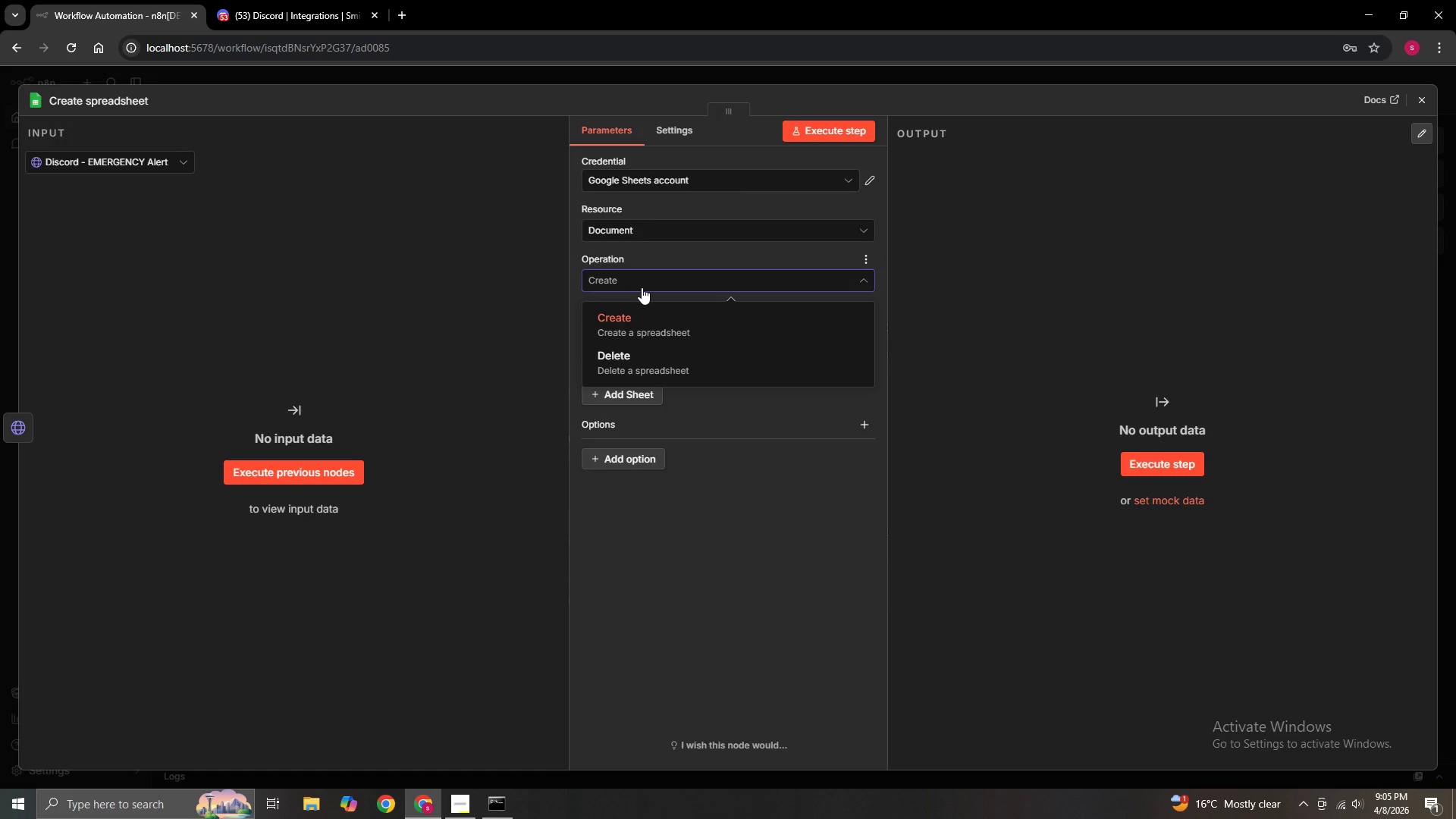 
left_click([642, 287])
 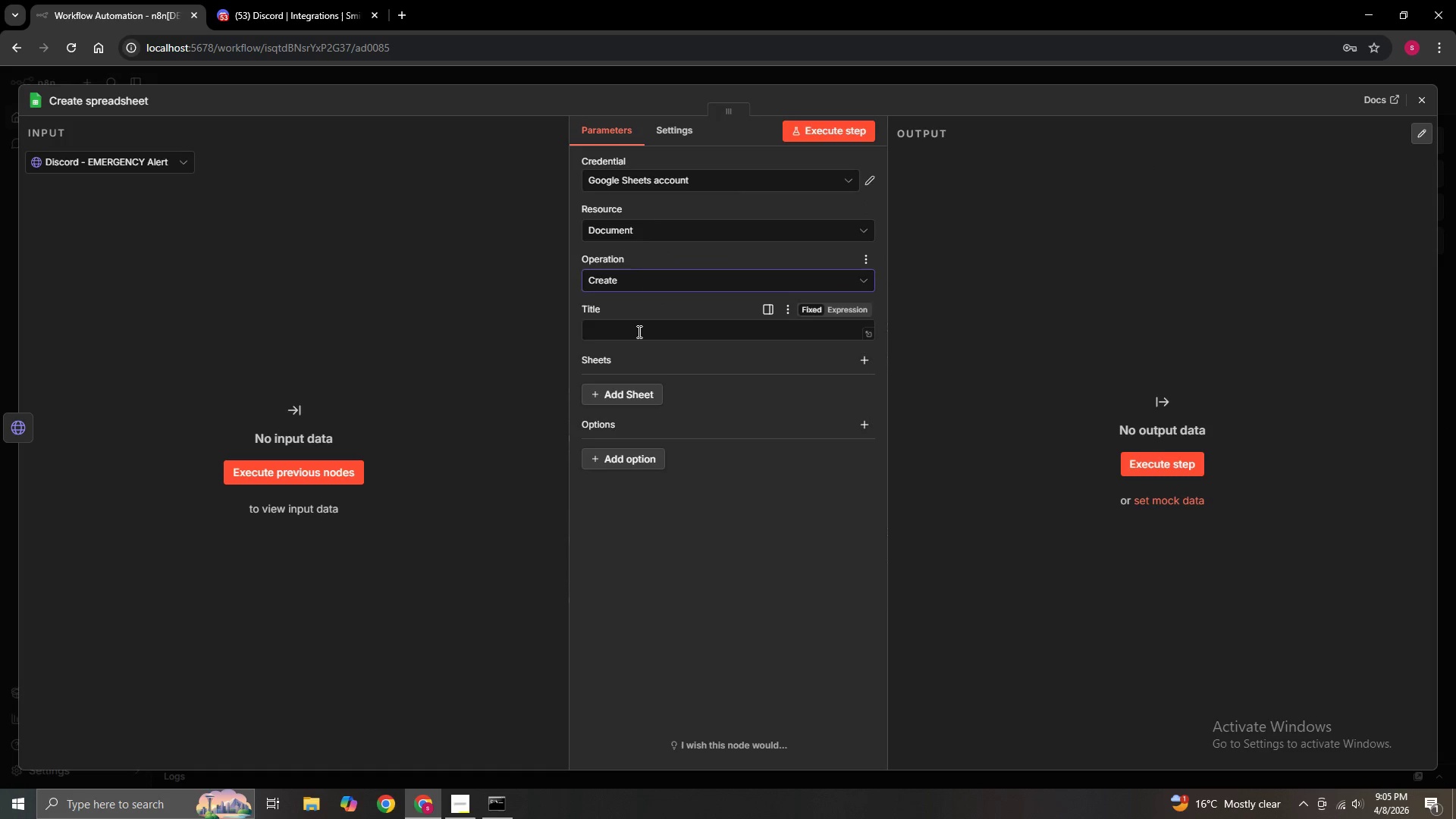 
left_click([638, 331])
 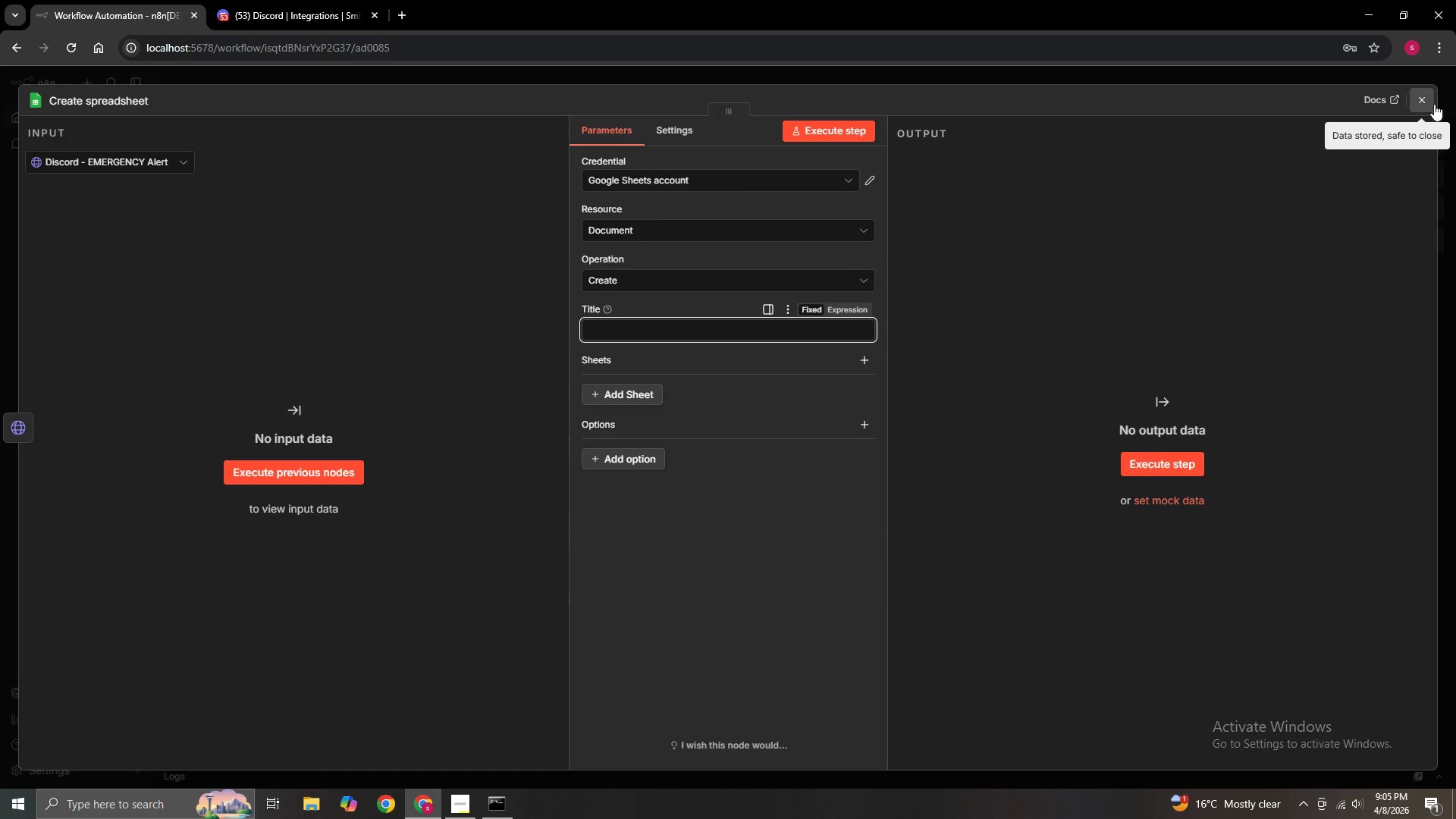 
left_click([1428, 100])
 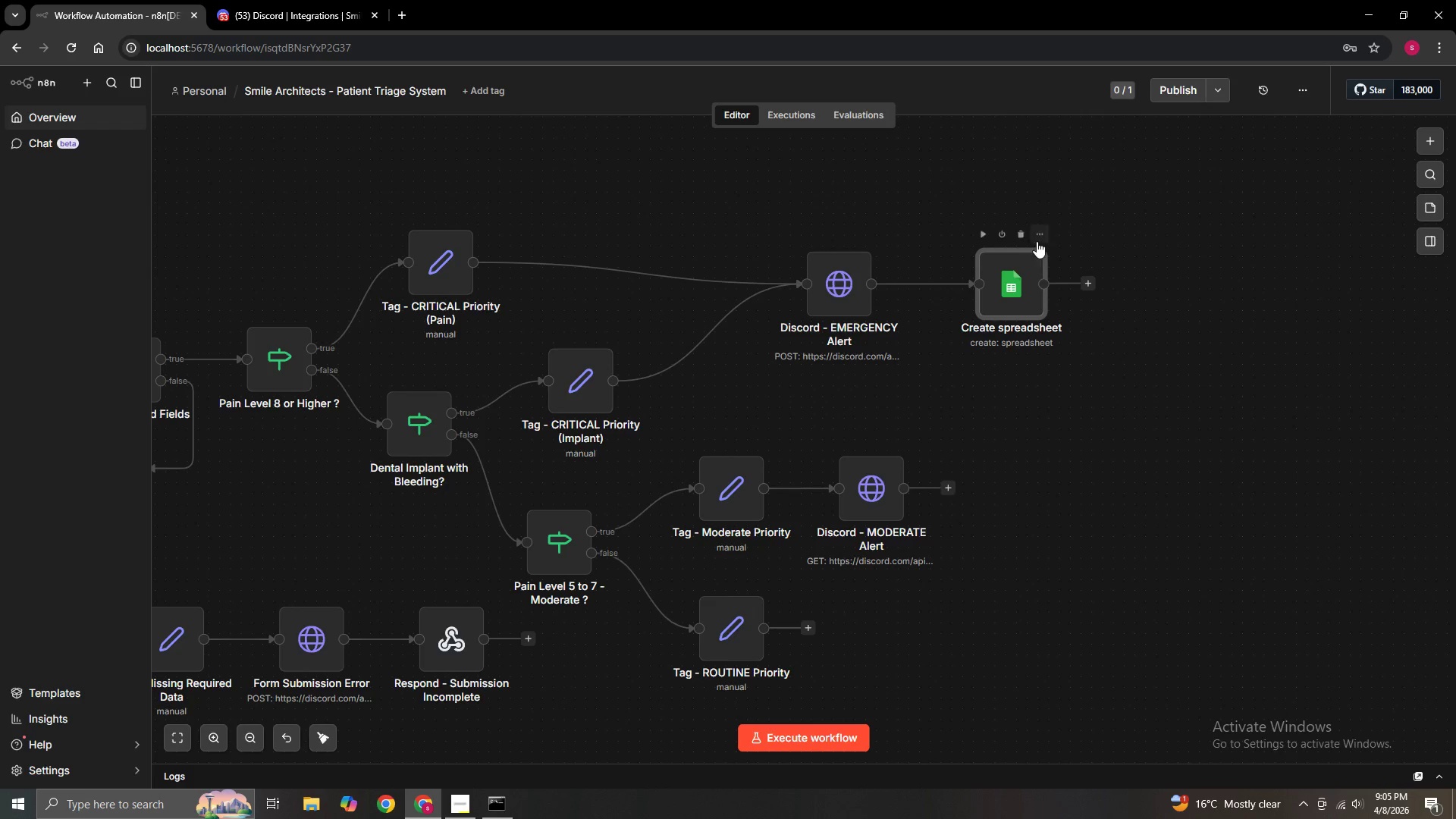 
left_click([1018, 237])
 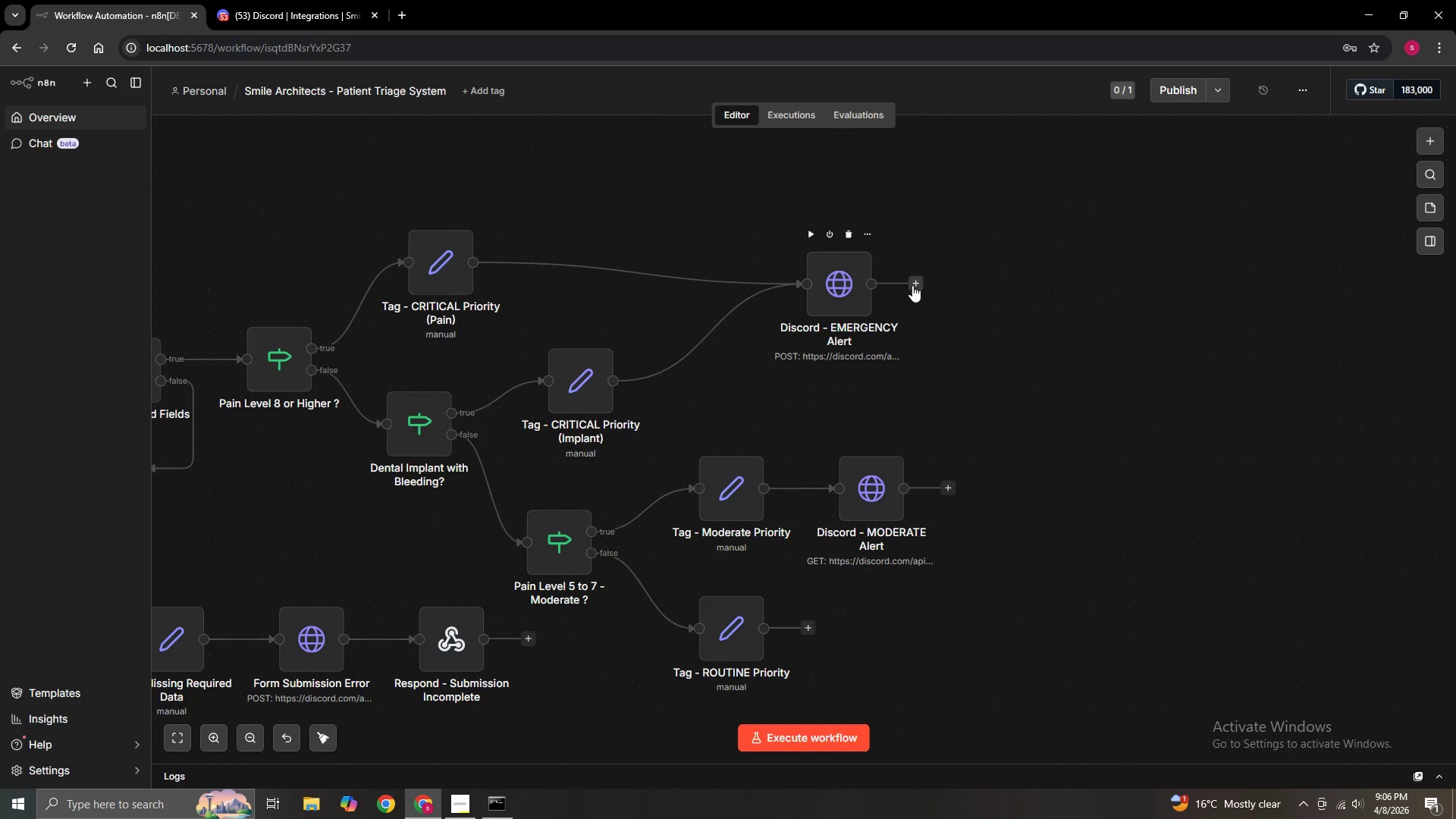 
left_click_drag(start_coordinate=[912, 285], to_coordinate=[977, 284])
 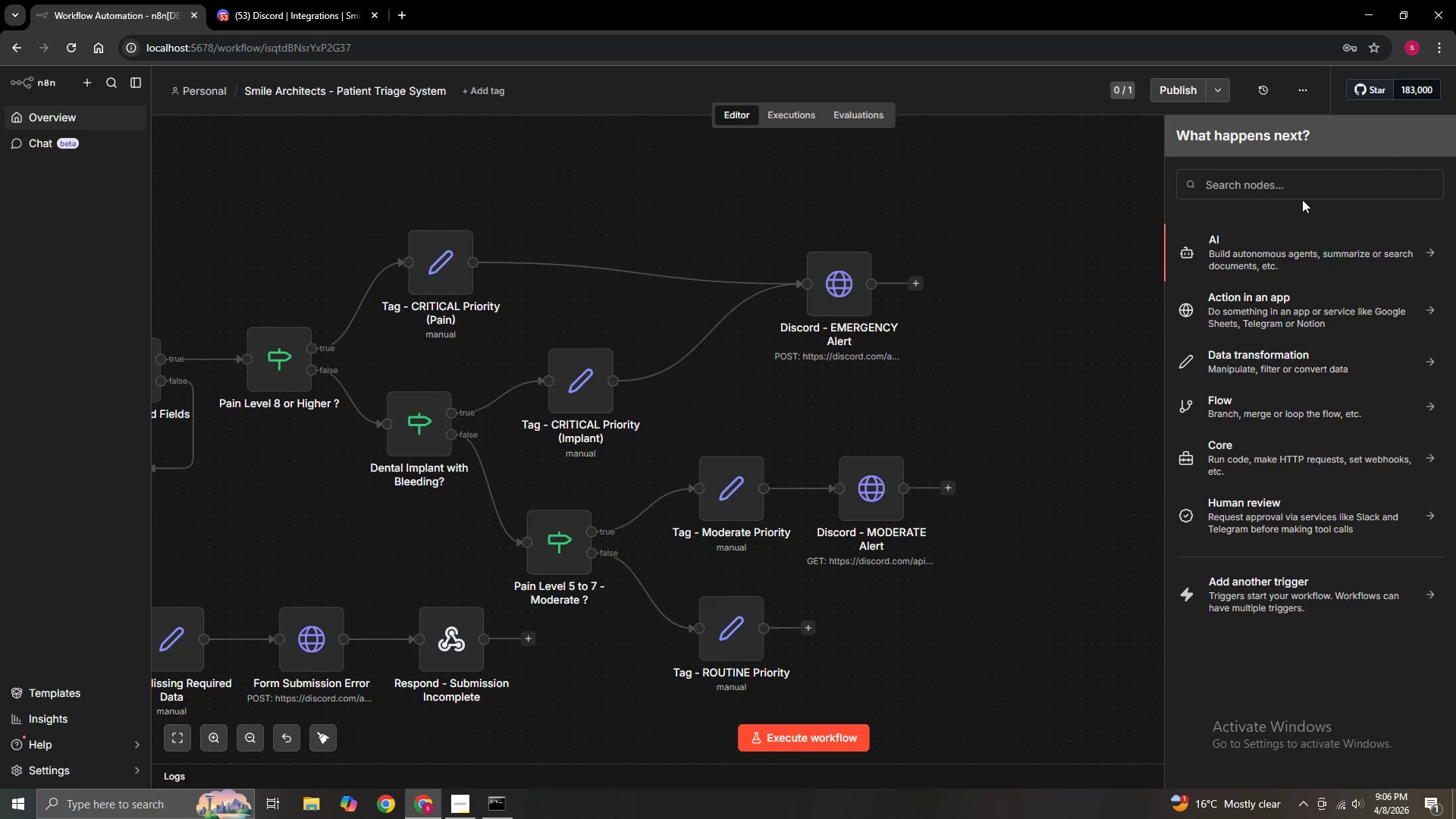 
double_click([1292, 187])
 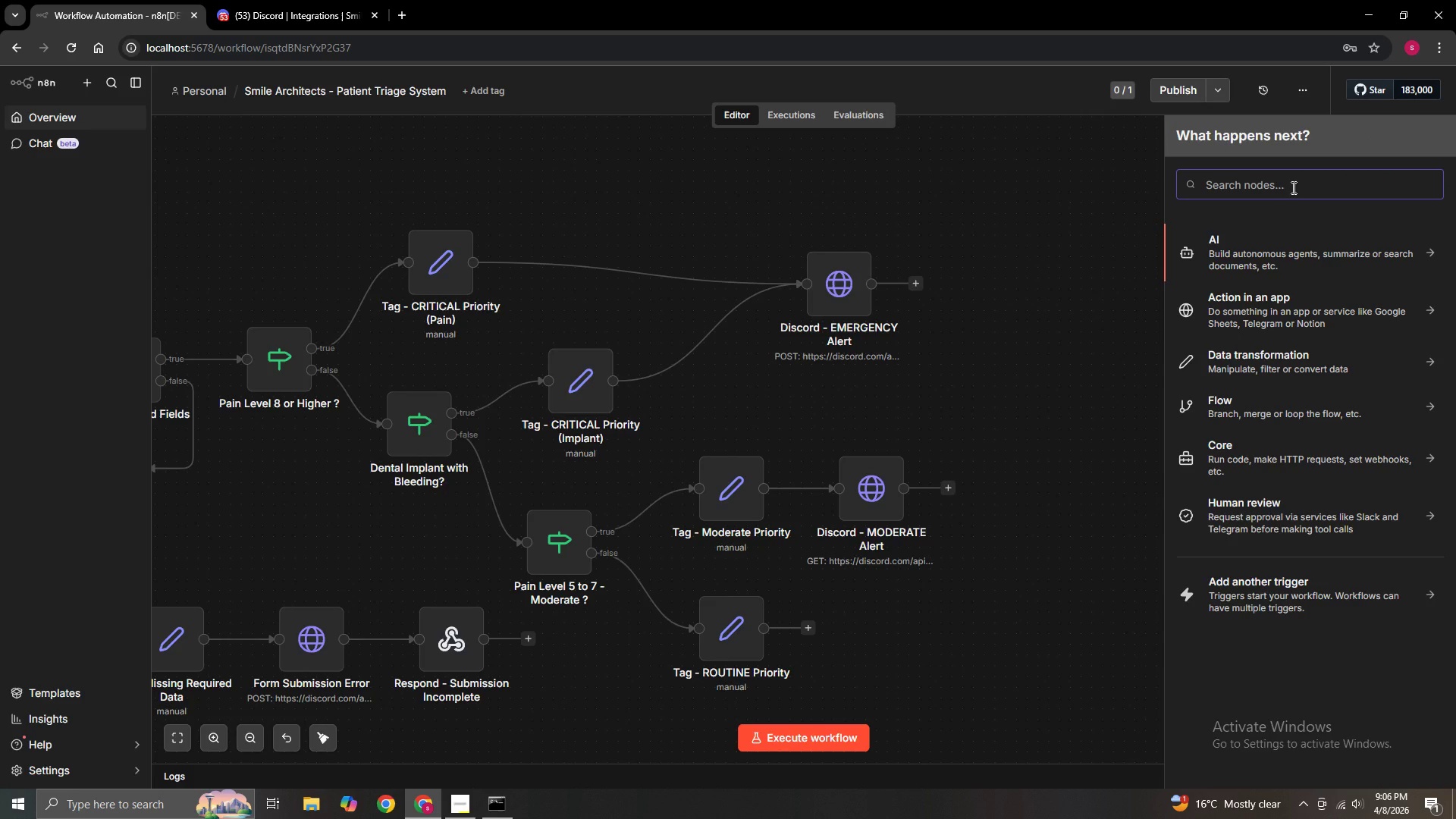 
type(google)
 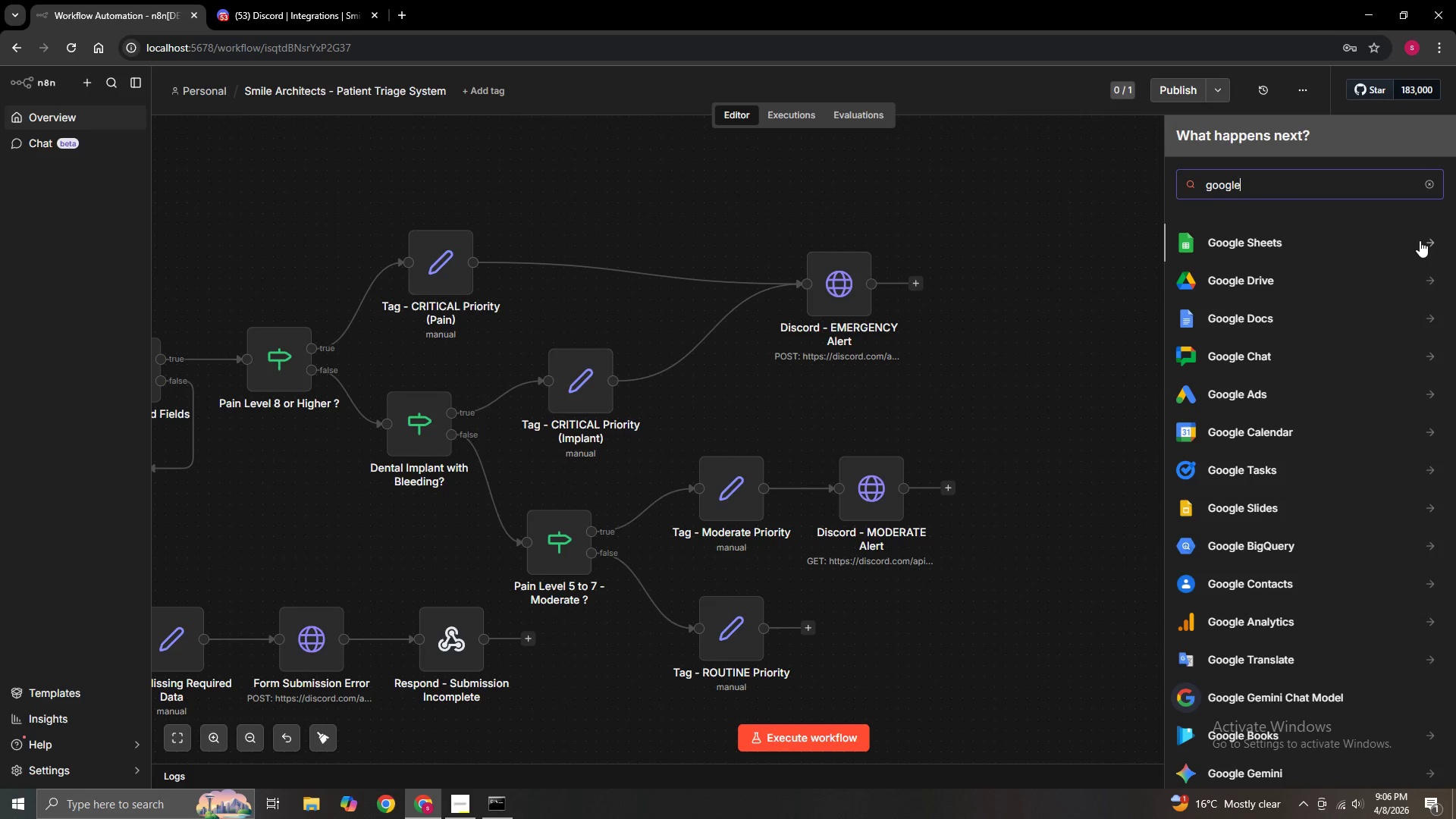 
left_click([1423, 240])
 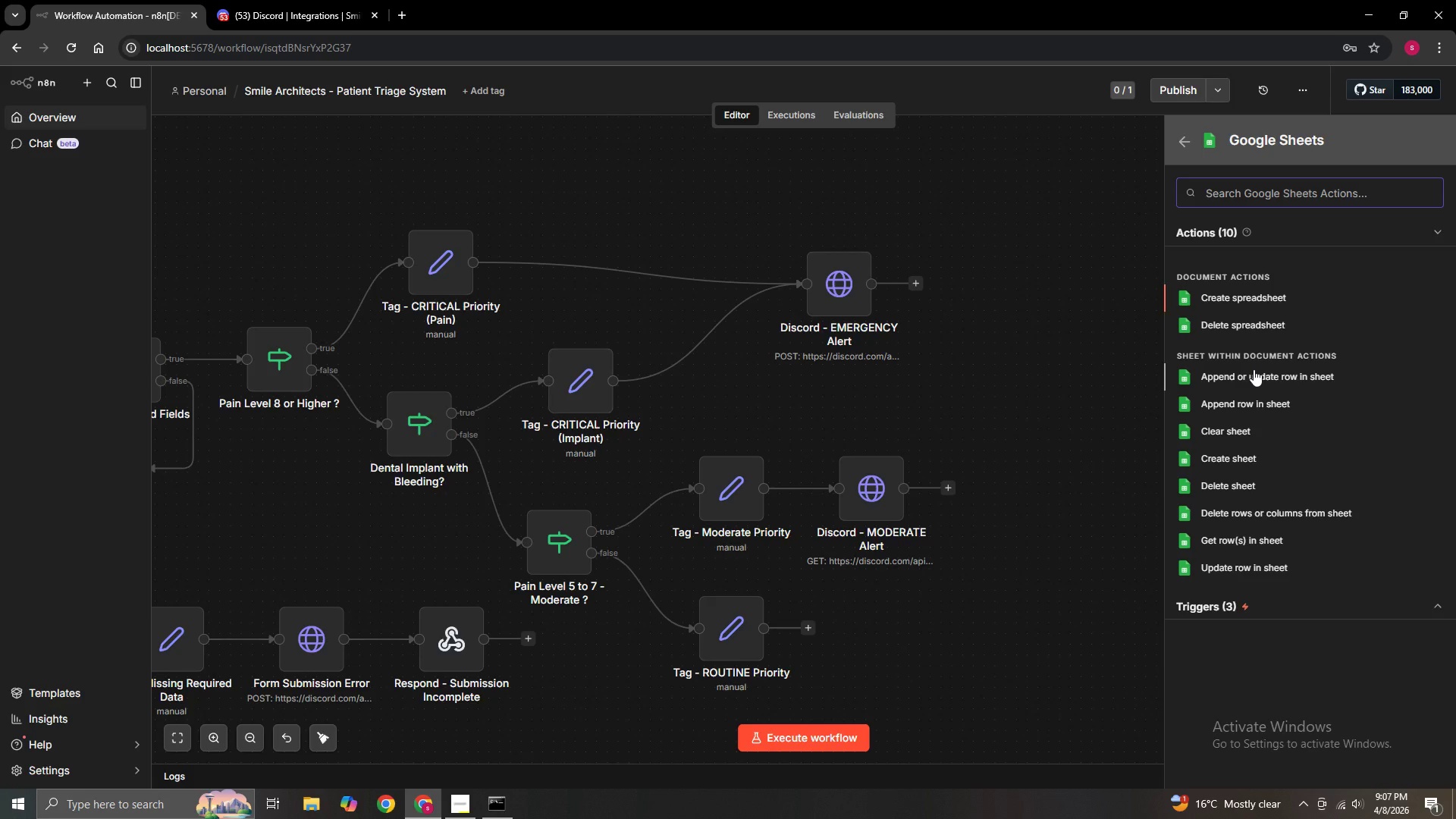 
wait(102.33)
 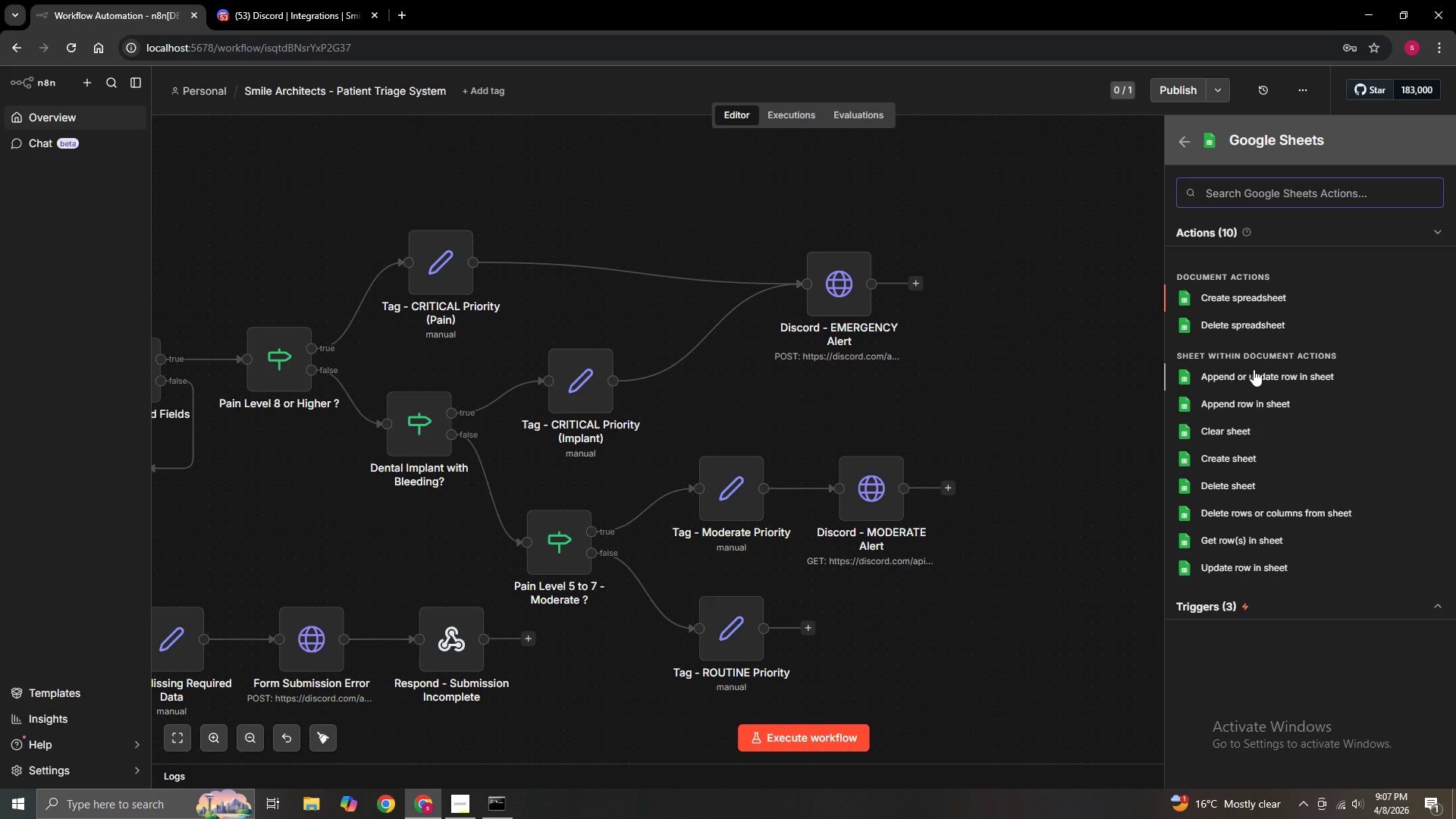 
left_click([1249, 410])
 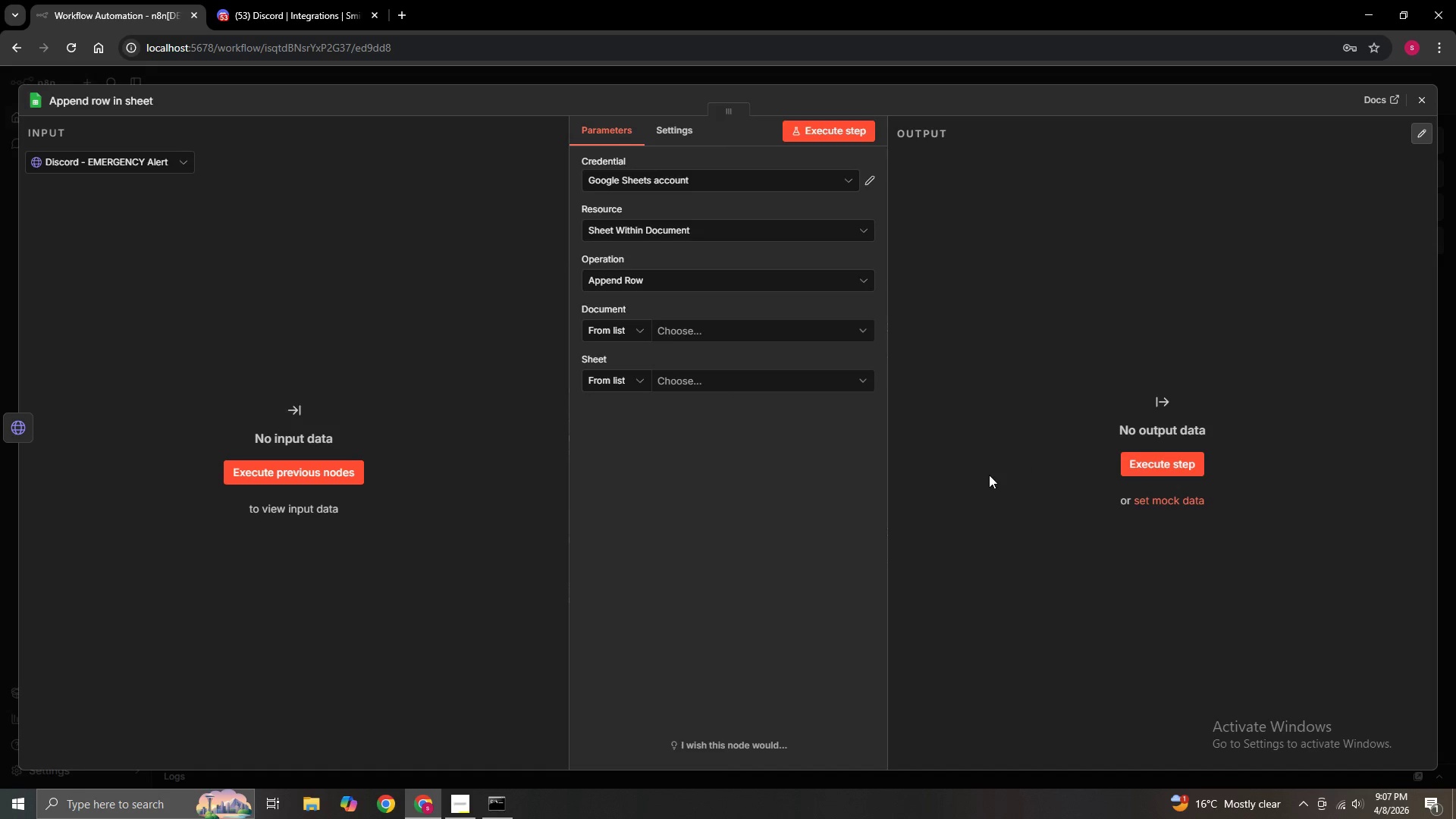 
wait(14.31)
 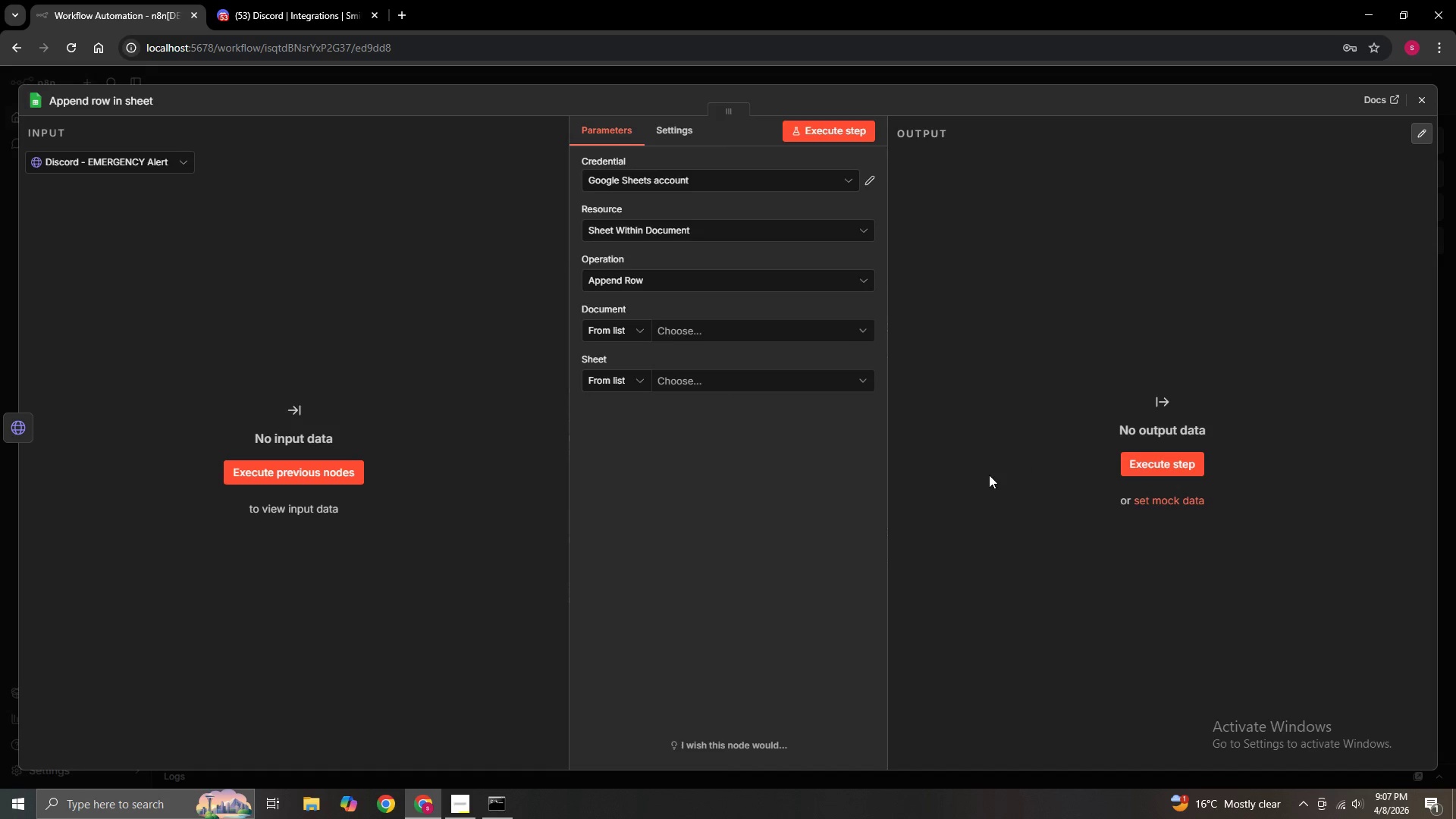 
left_click([667, 330])
 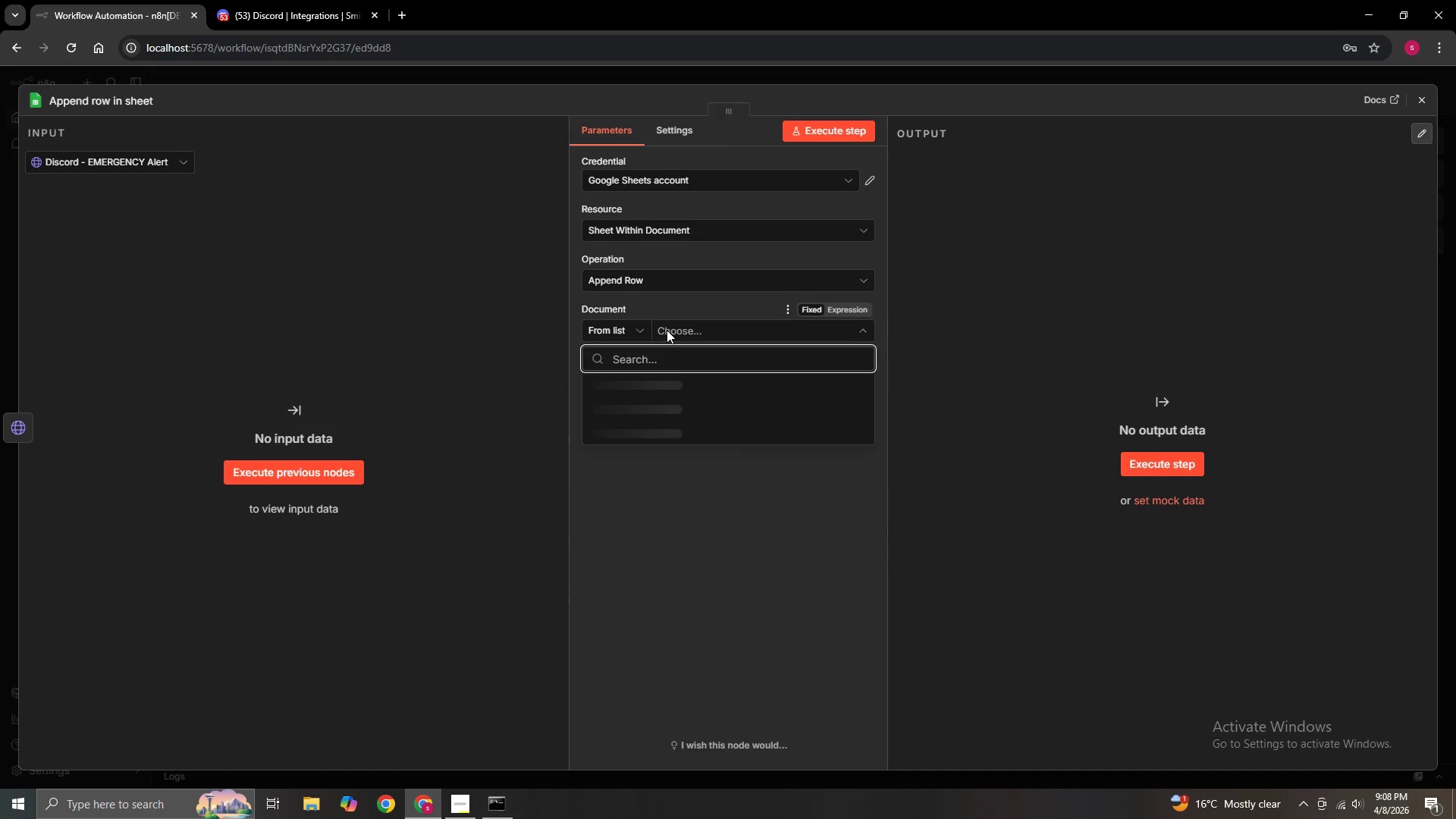 
left_click([635, 338])
 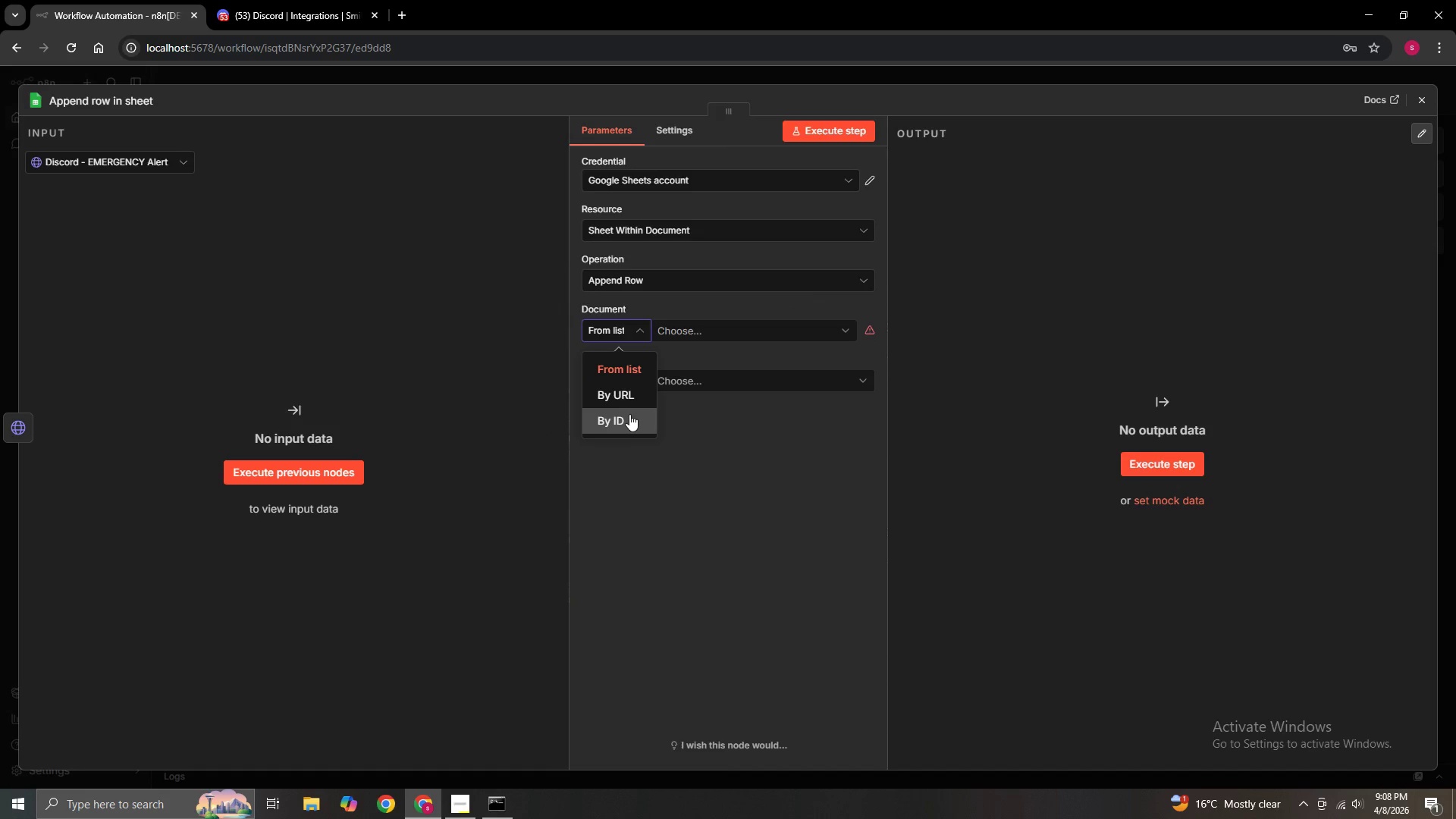 
left_click([629, 414])
 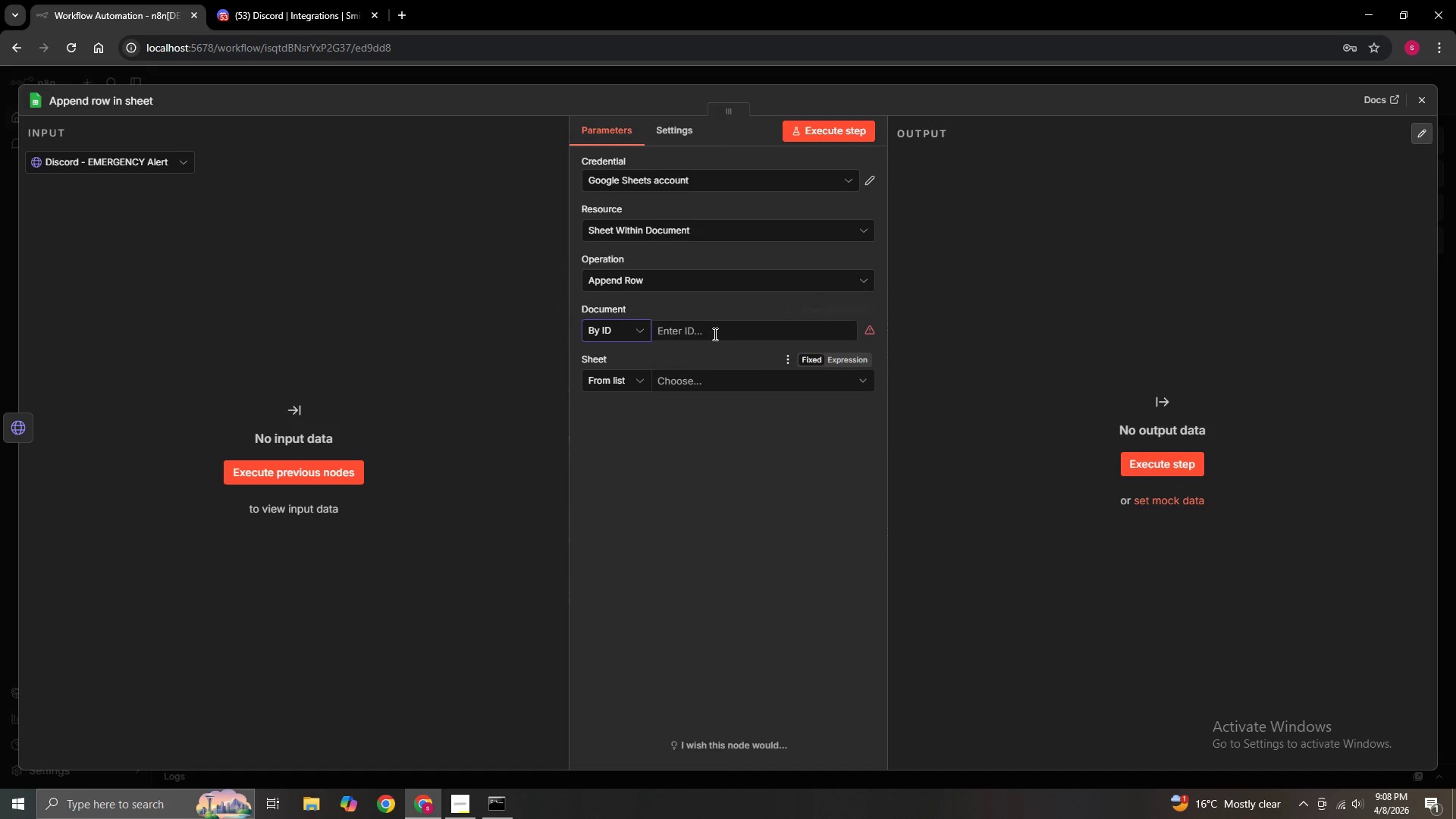 
left_click([714, 330])
 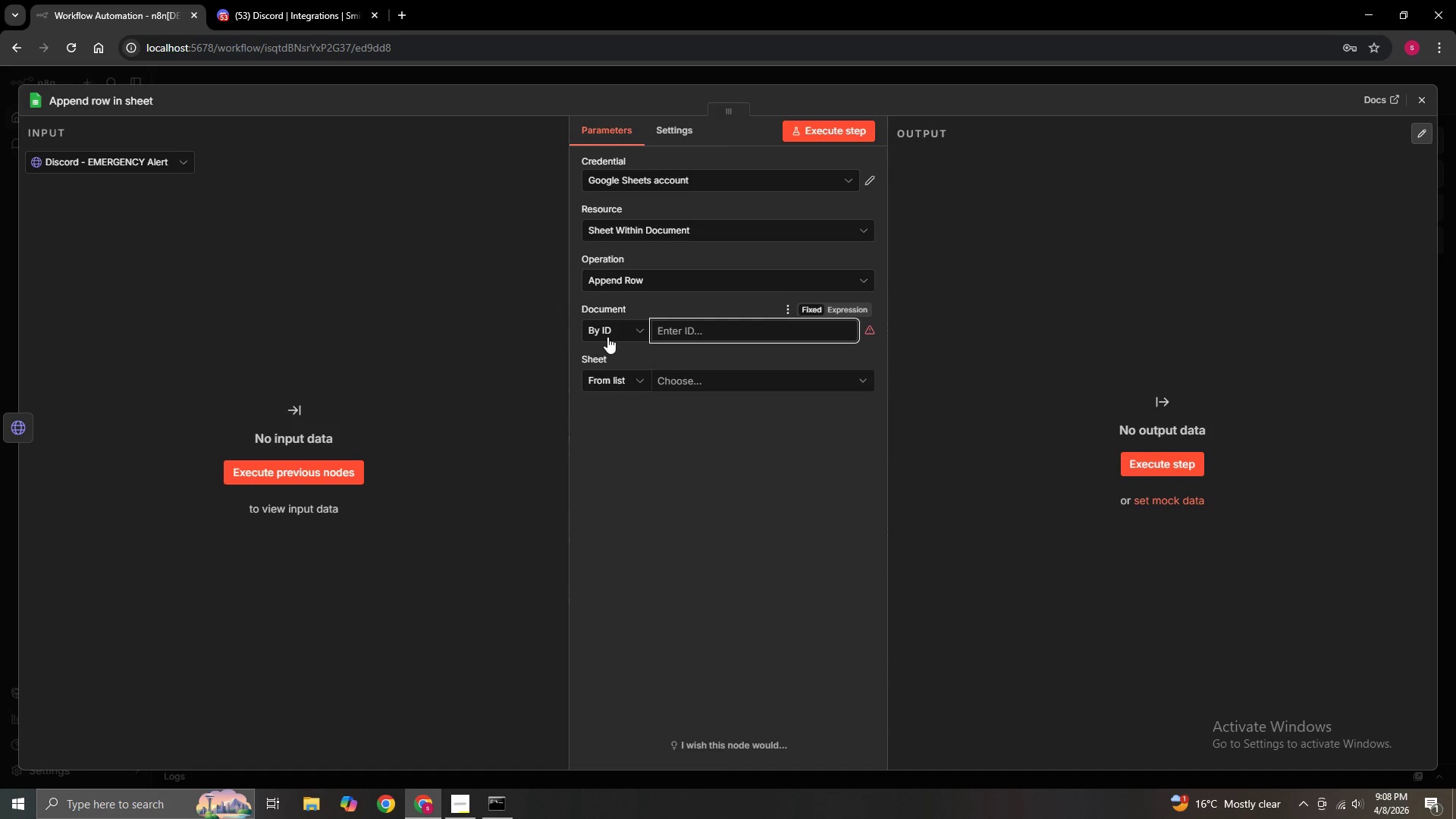 
left_click([613, 332])
 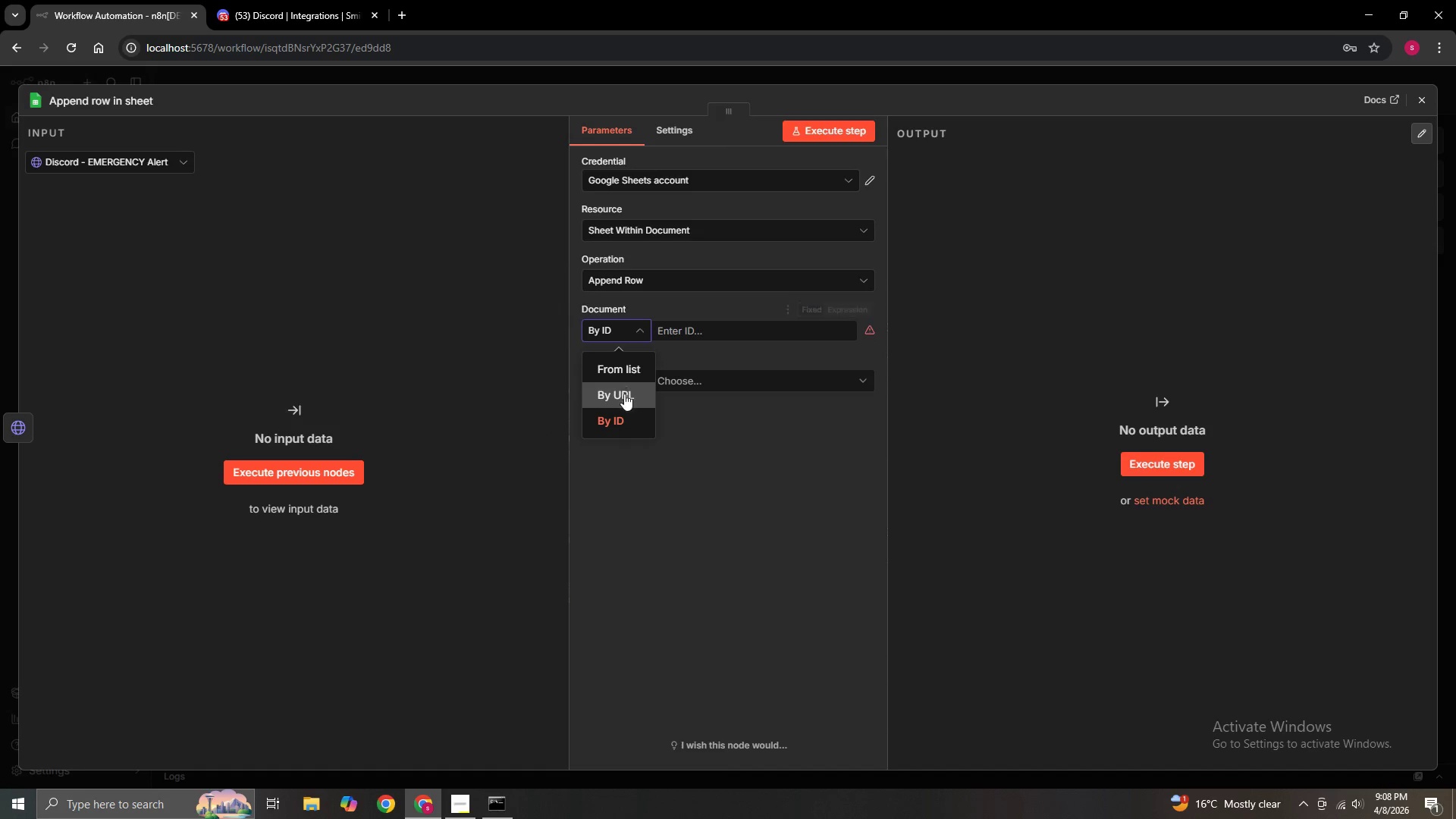 
left_click([624, 394])
 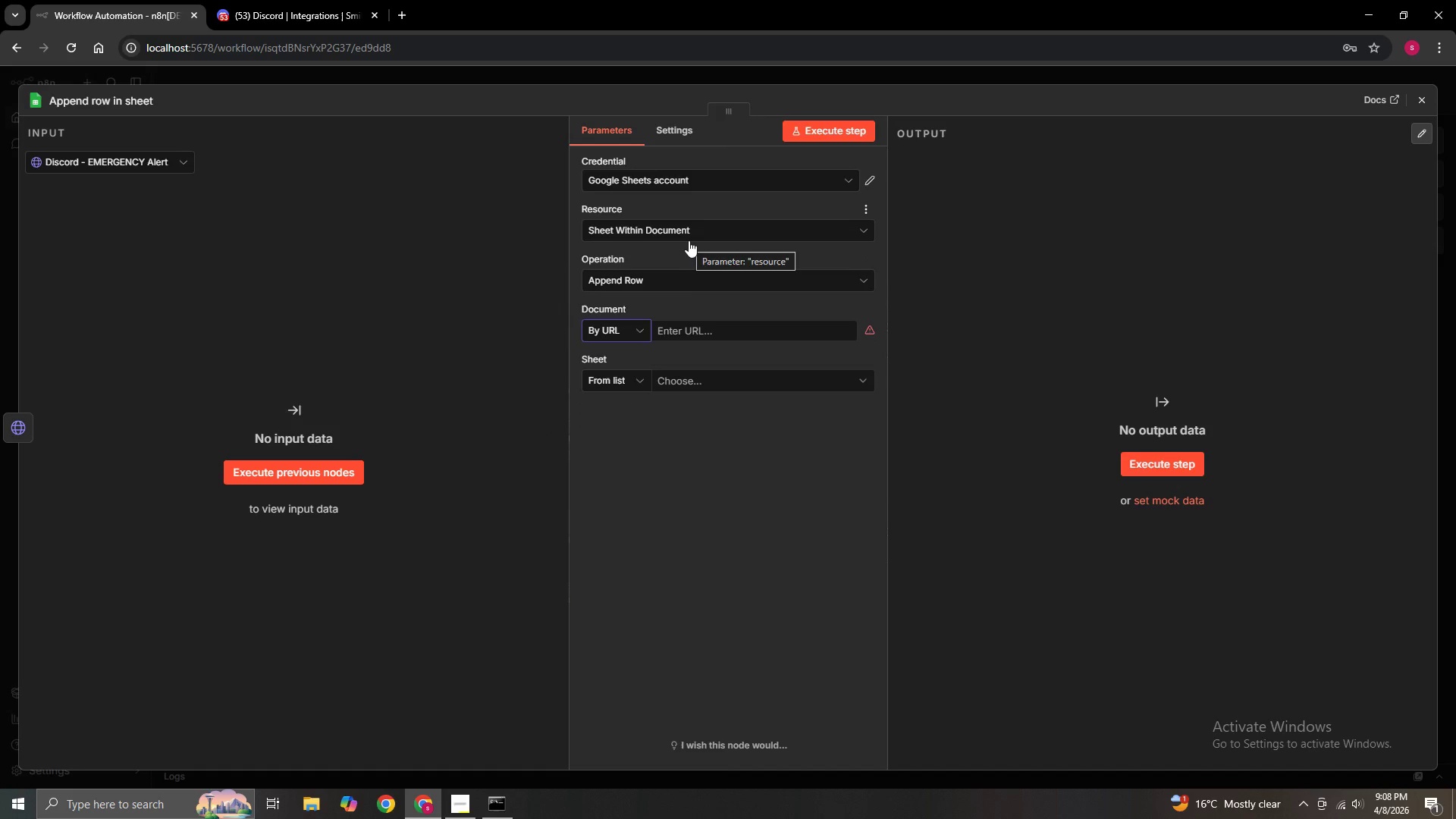 
left_click([678, 278])
 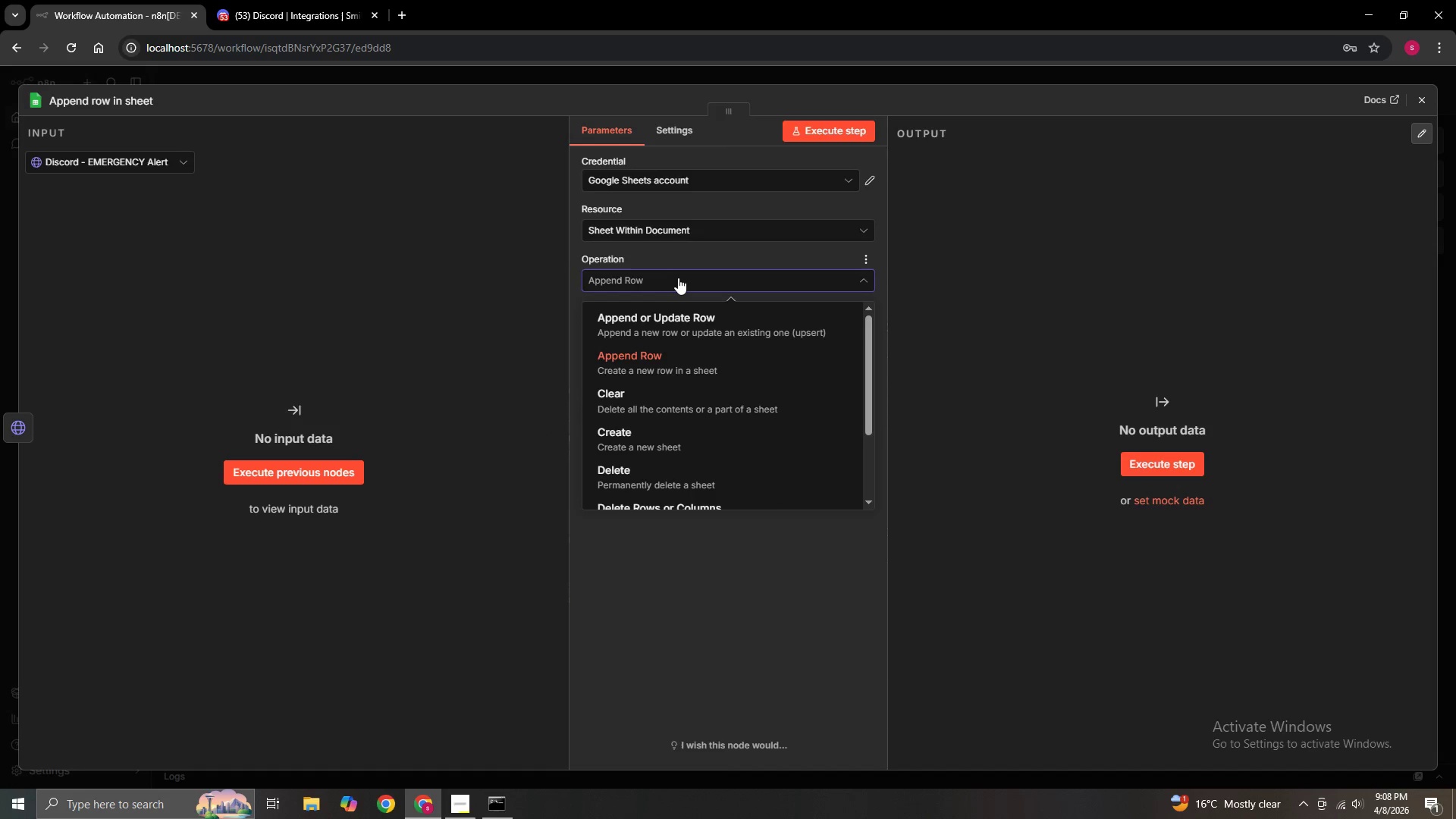 
left_click([678, 278])
 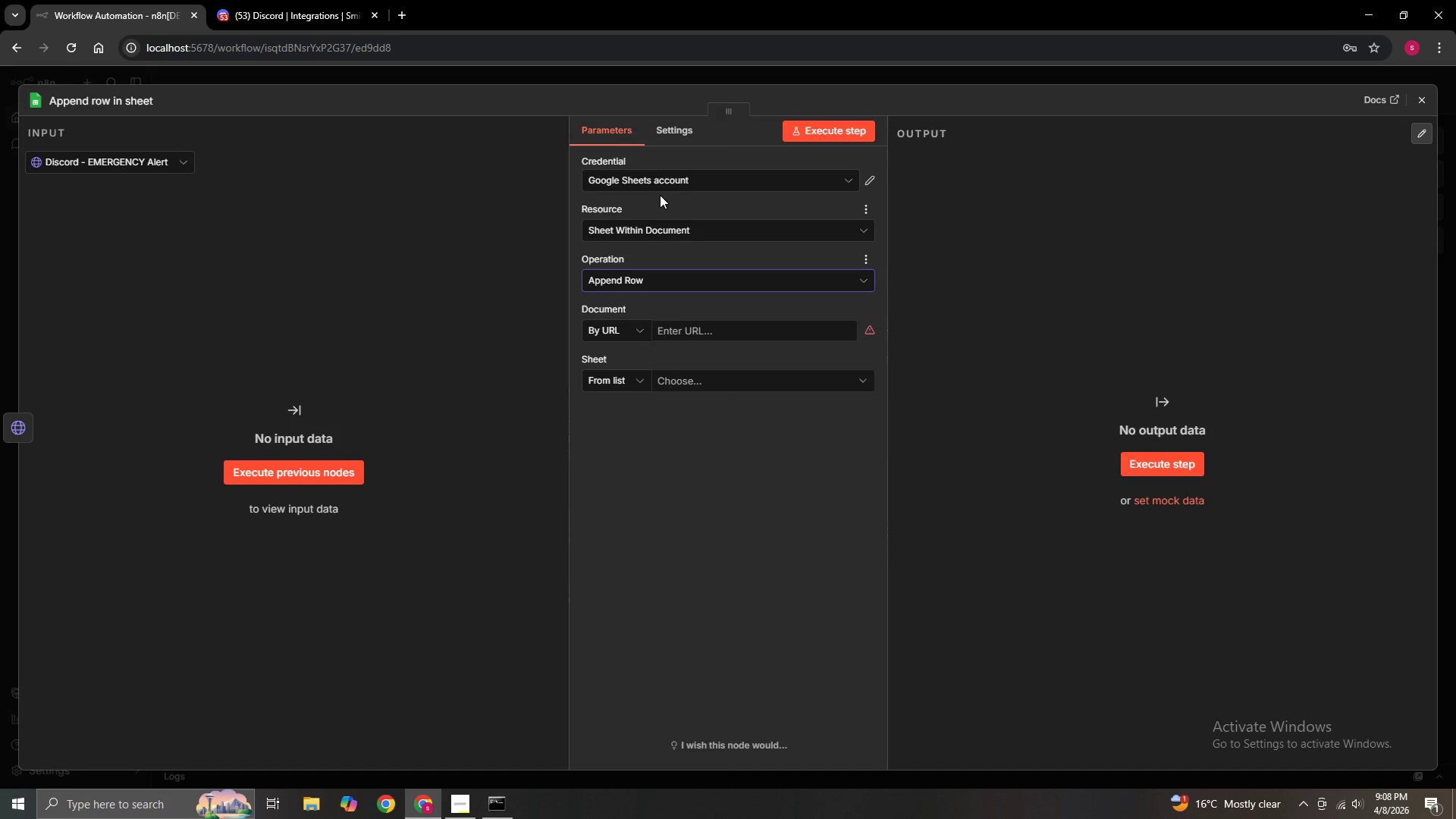 
left_click([663, 186])
 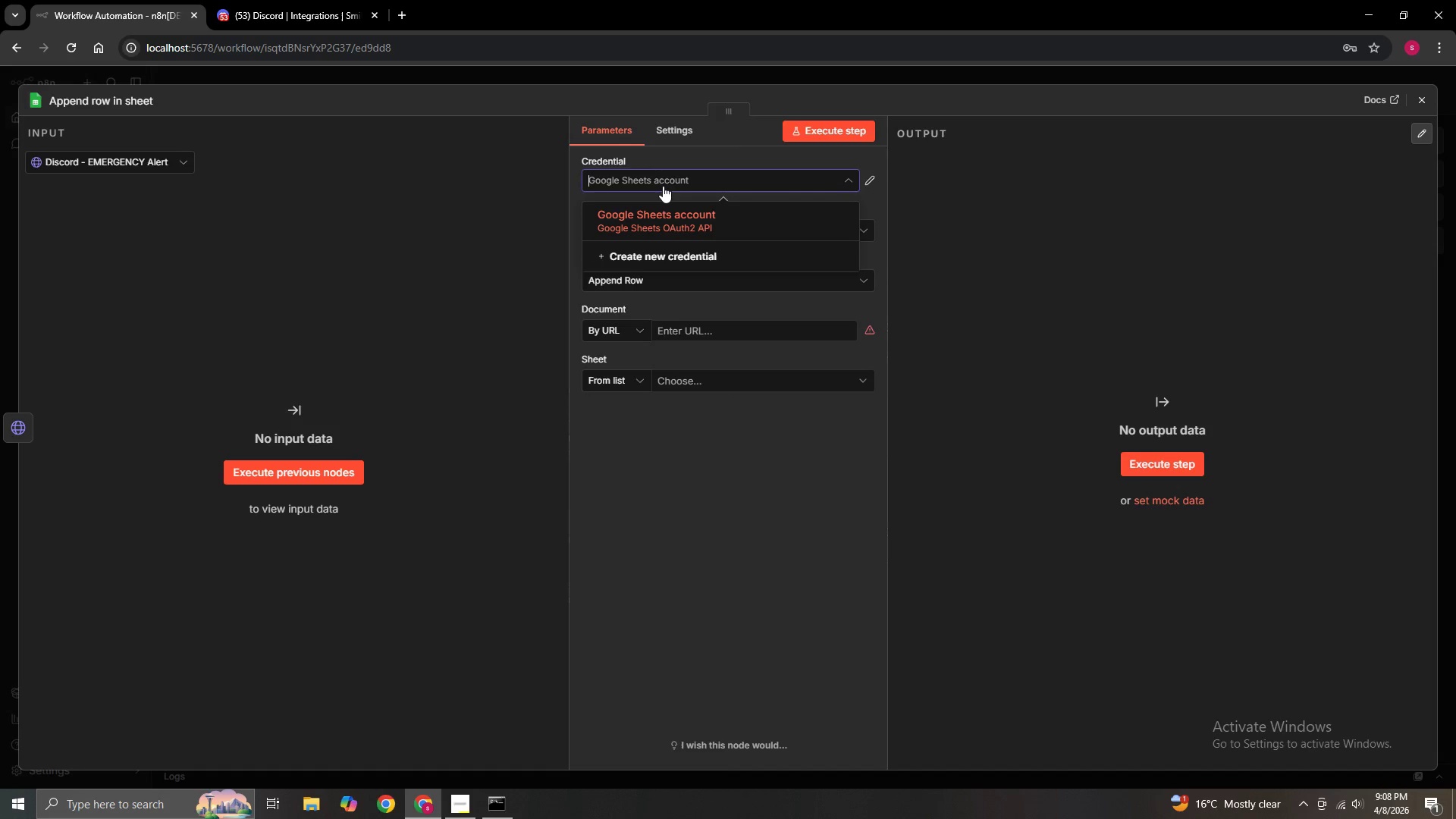 
left_click([663, 186])
 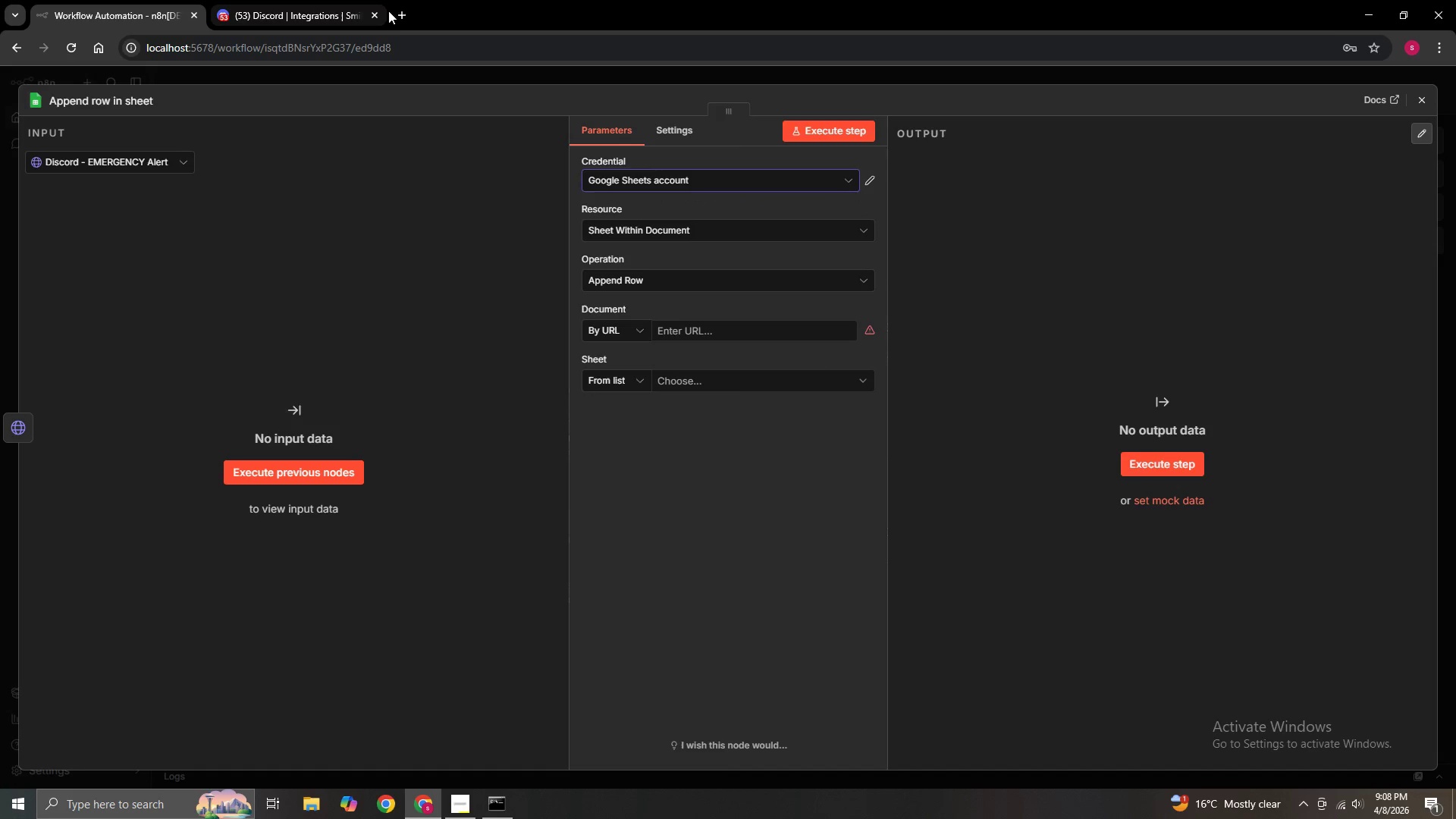 
double_click([397, 48])
 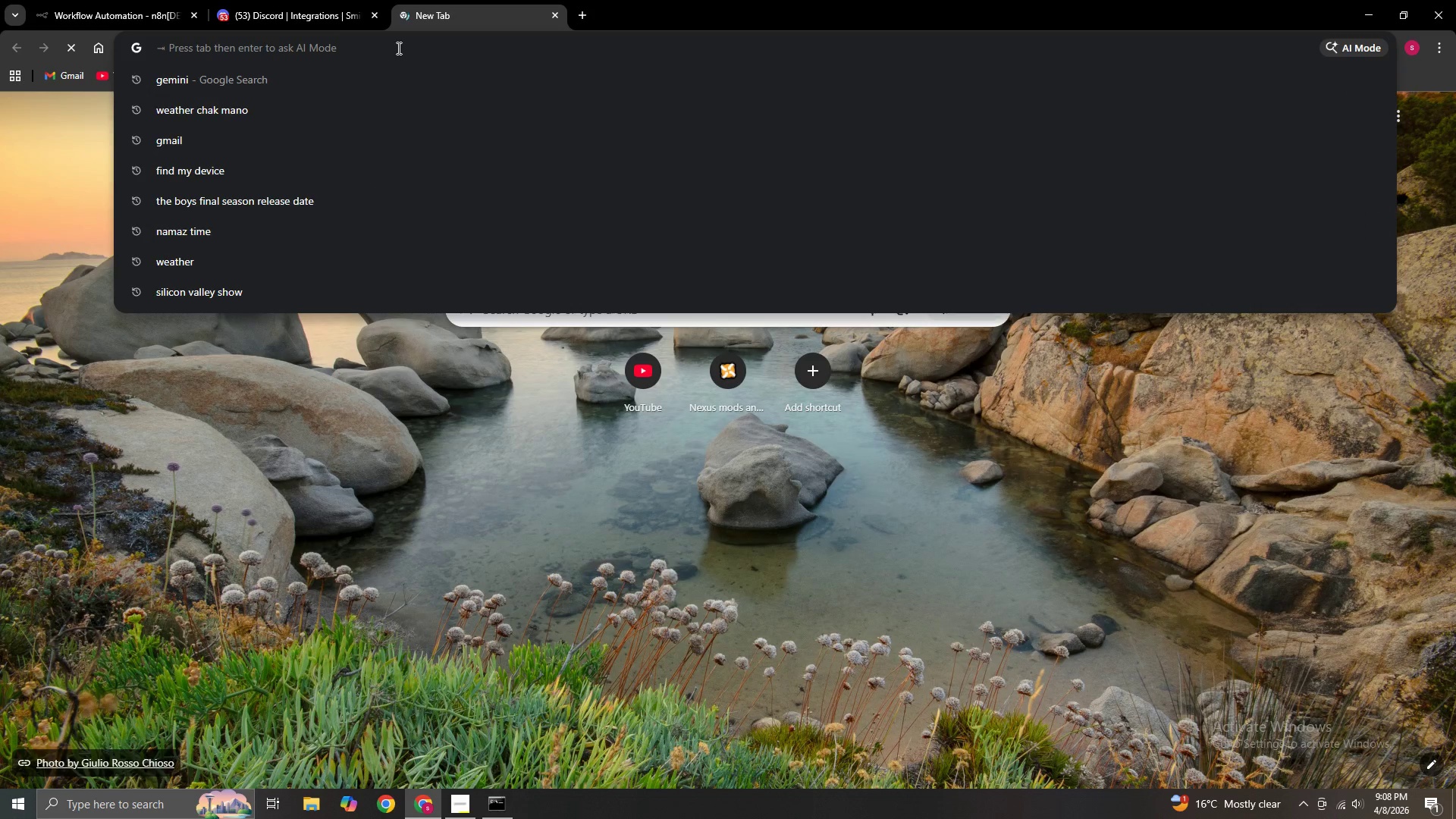 
type(docs)
 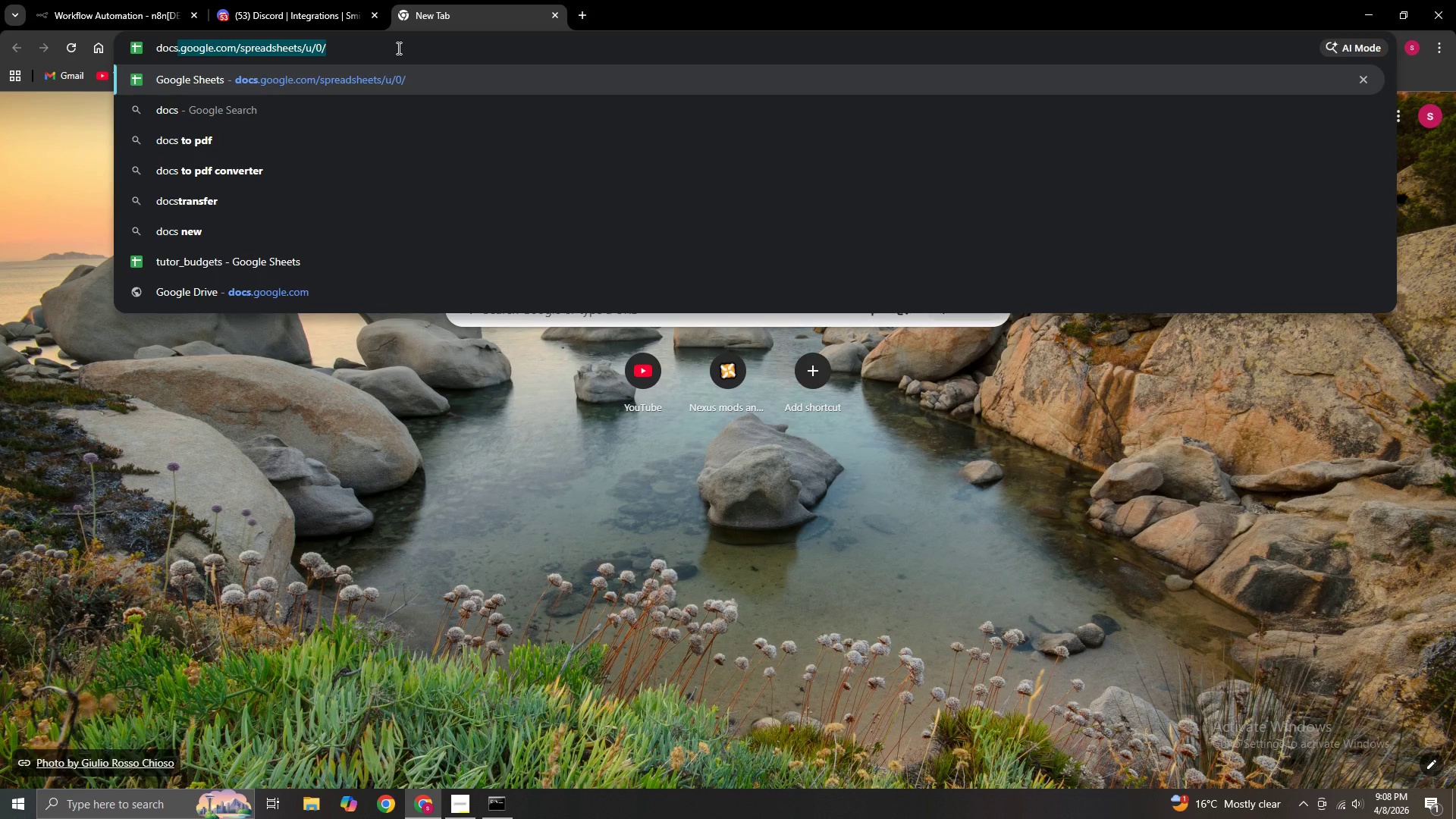 
key(Enter)
 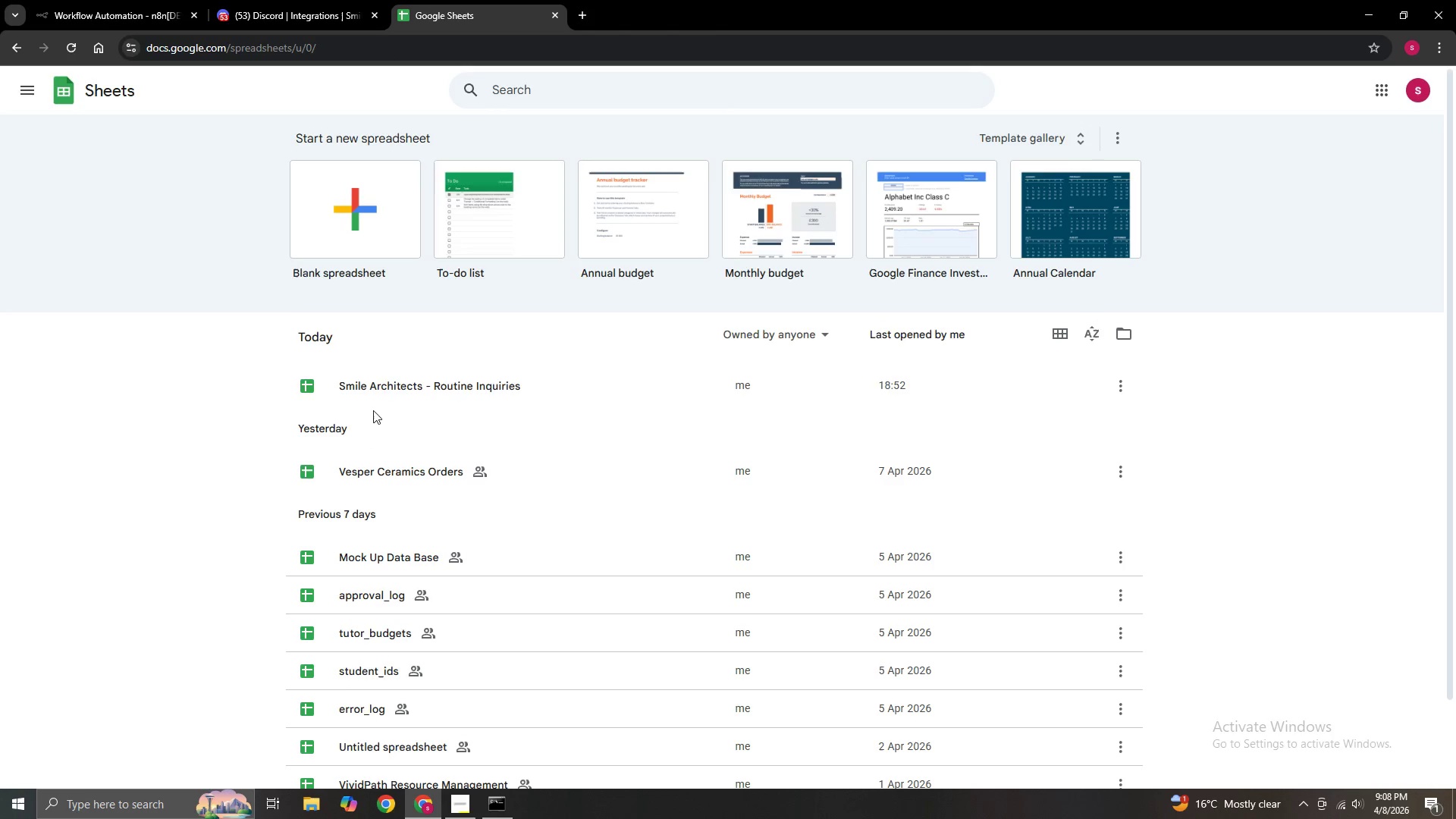 
left_click([390, 390])
 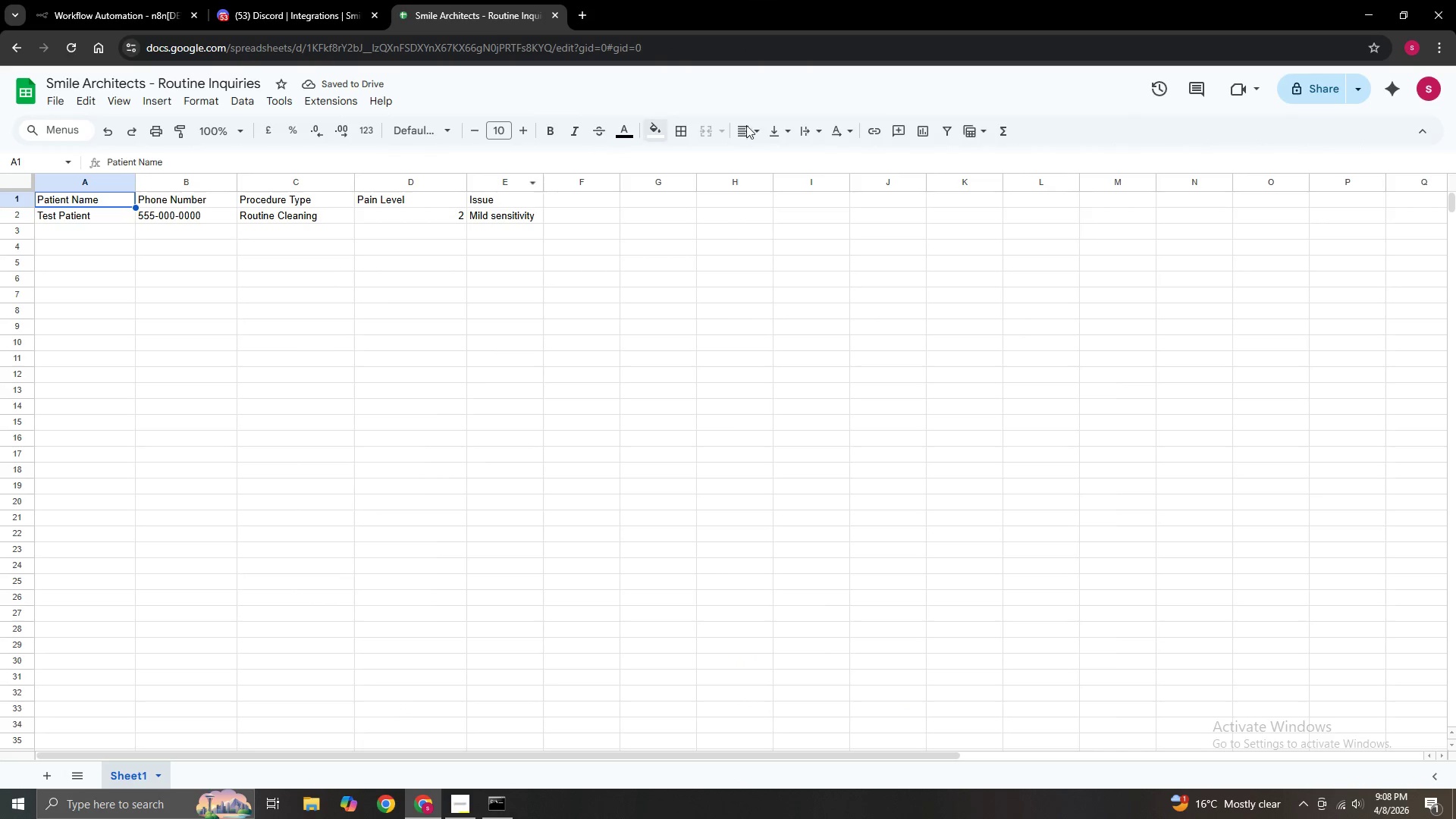 
wait(5.52)
 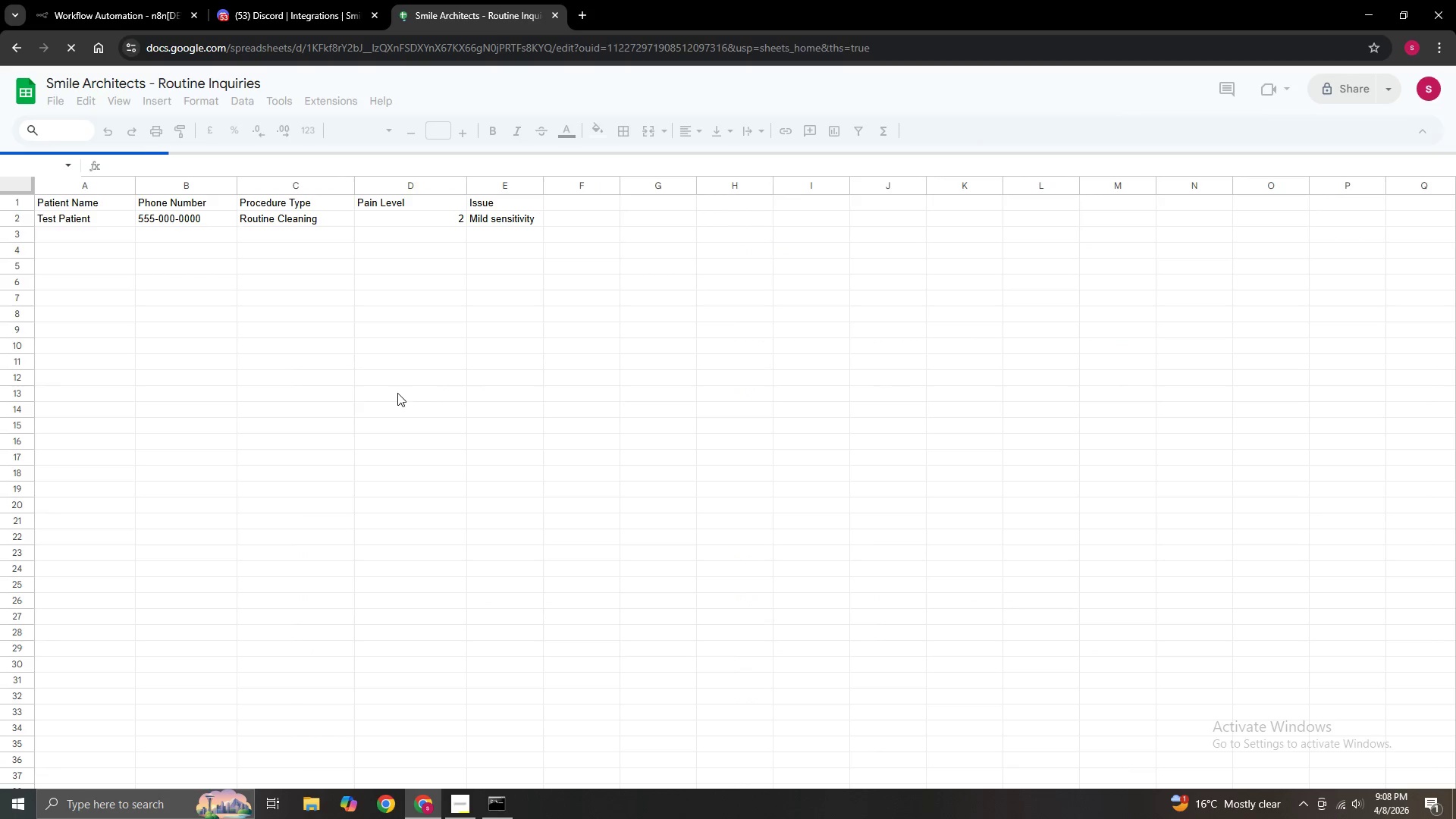 
left_click([1250, 89])
 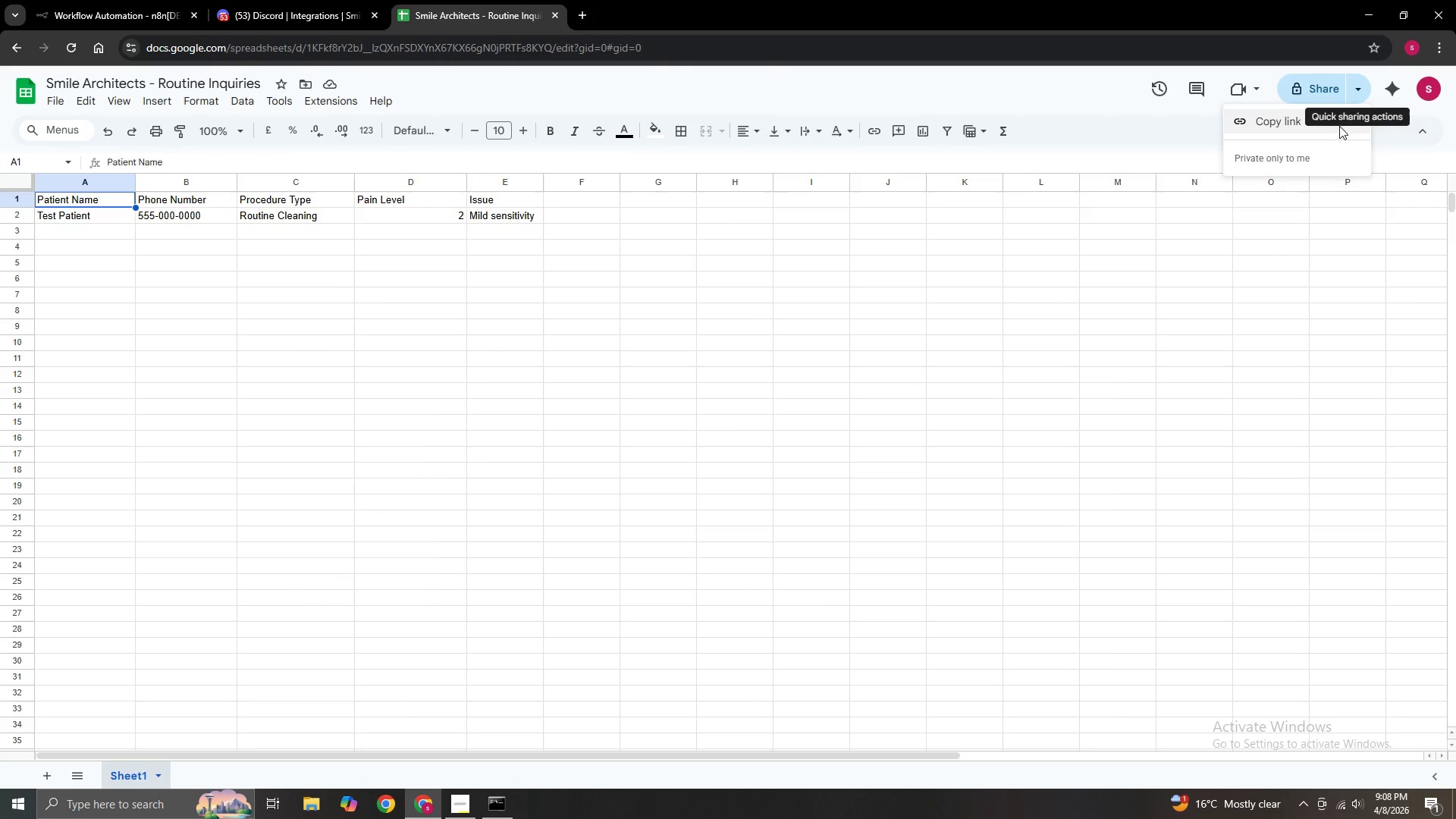 
left_click([1308, 82])
 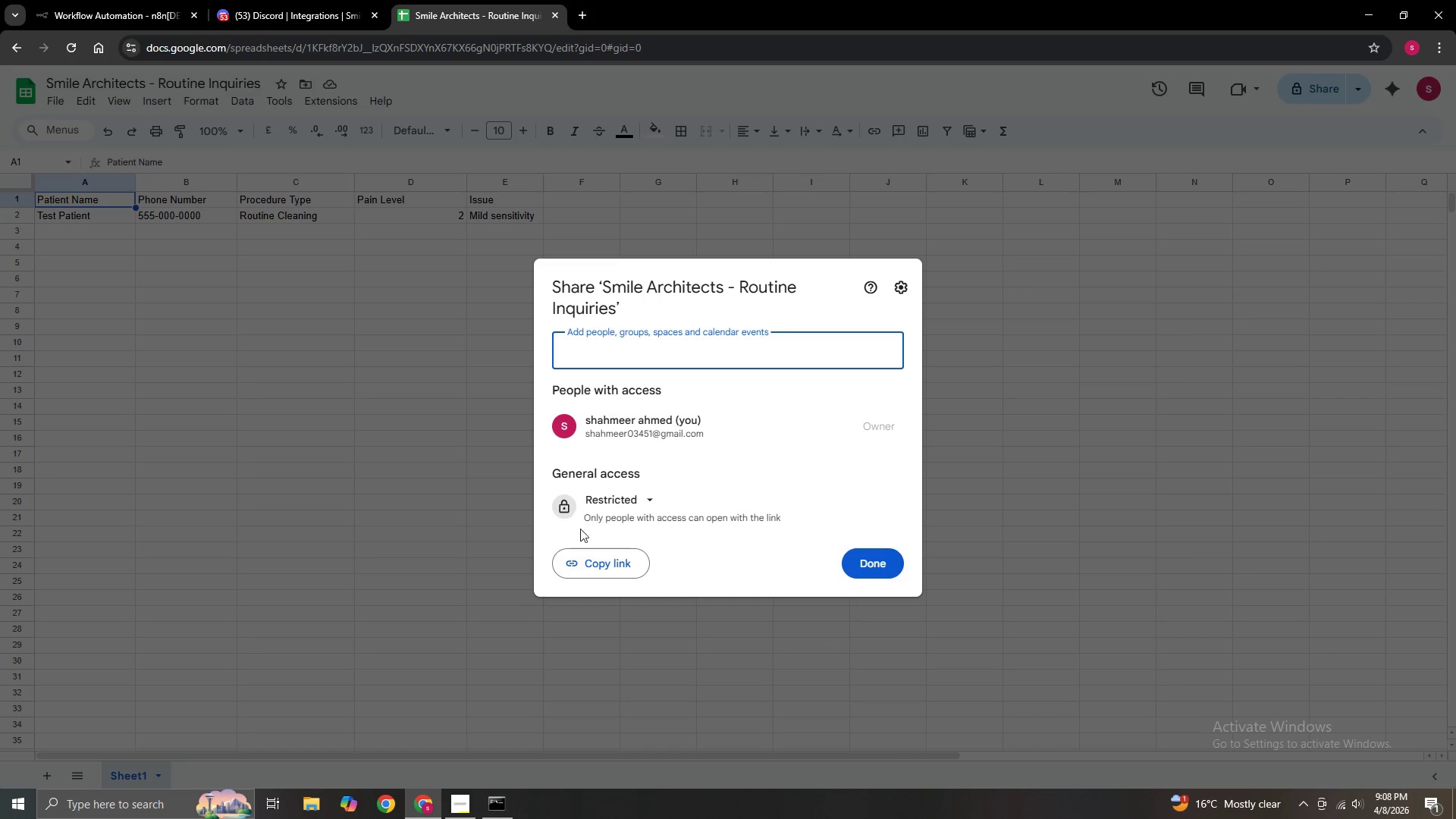 
left_click([639, 499])
 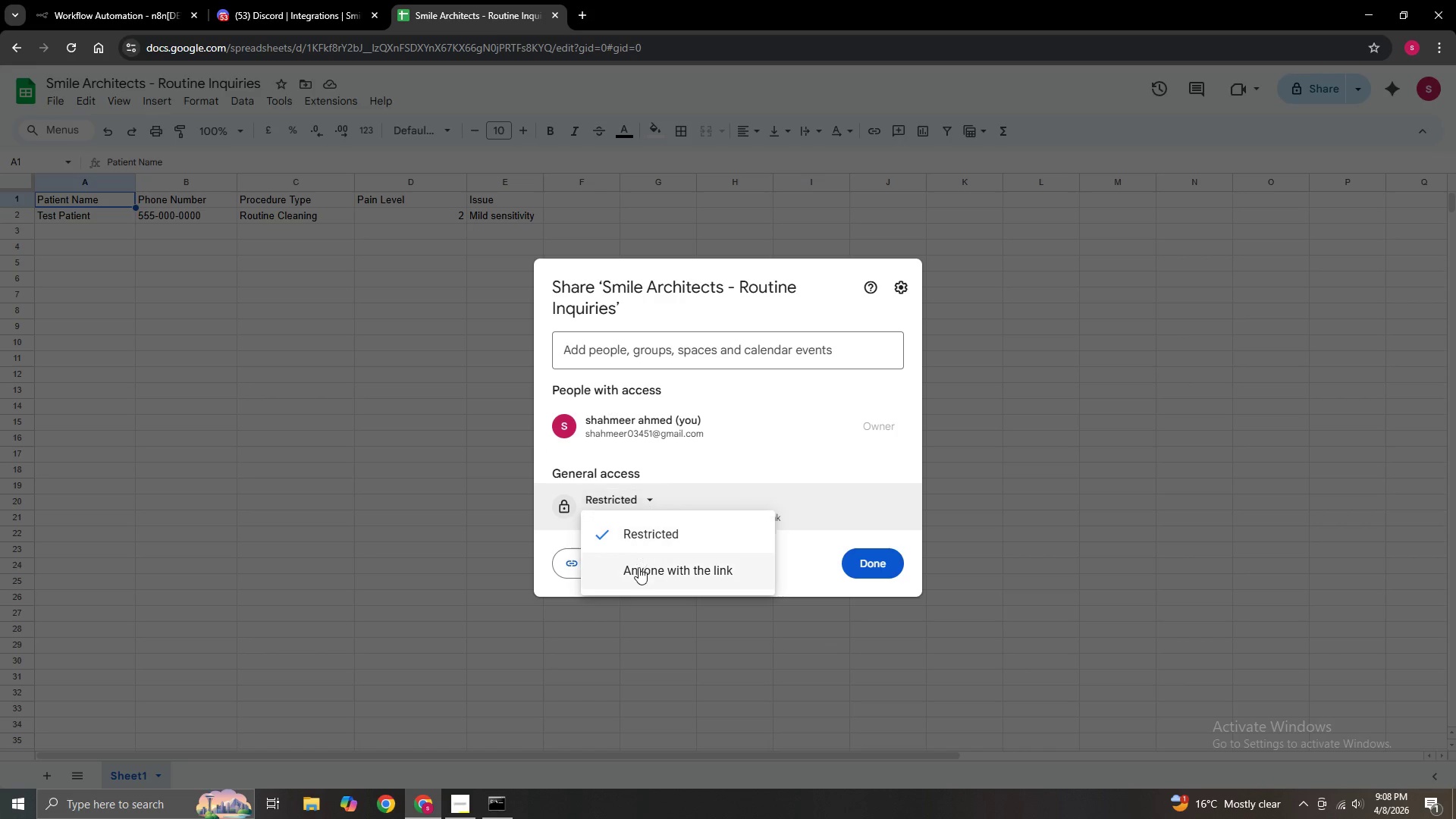 
left_click([639, 567])
 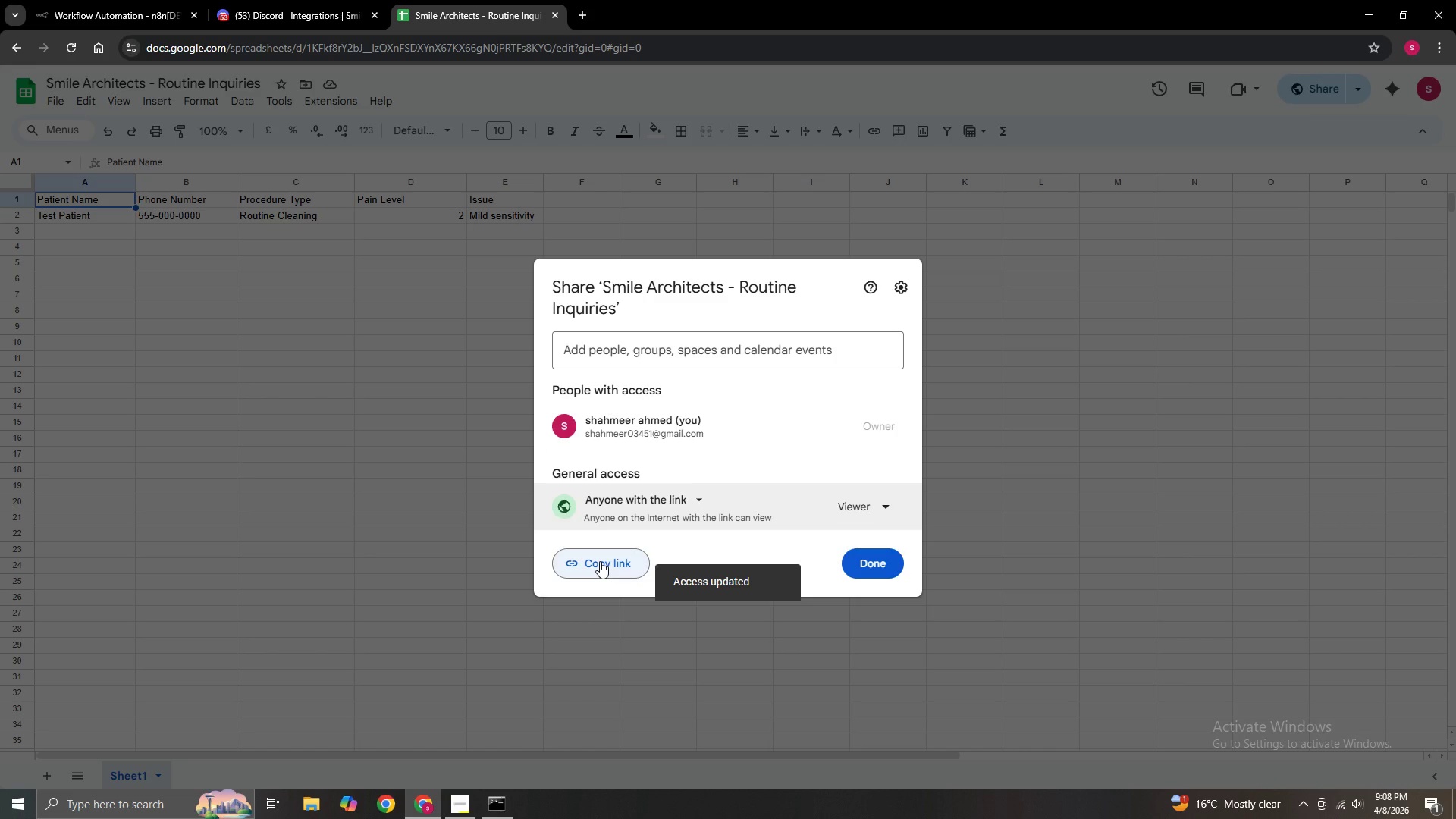 
left_click([600, 561])
 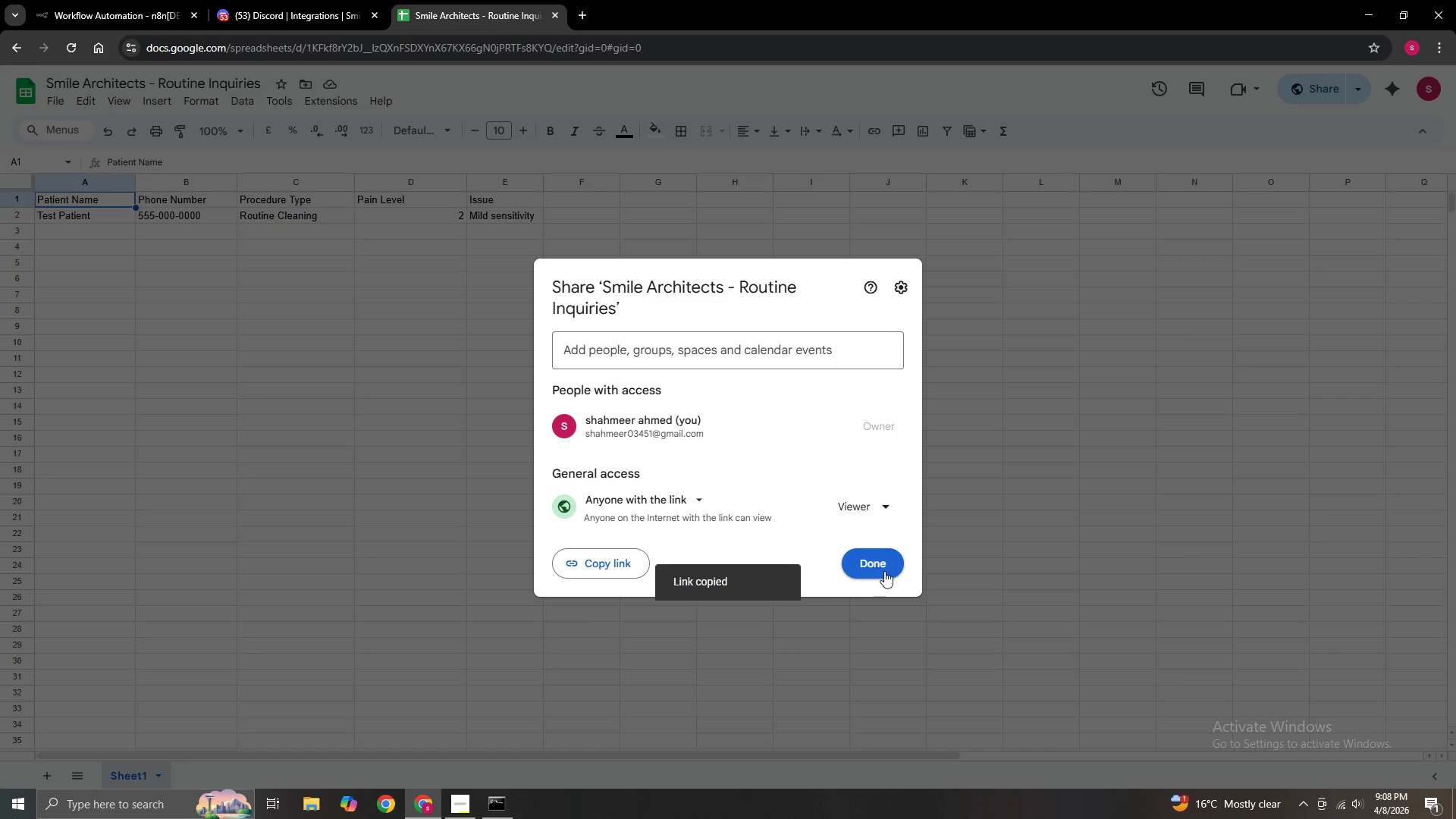 
left_click([886, 571])
 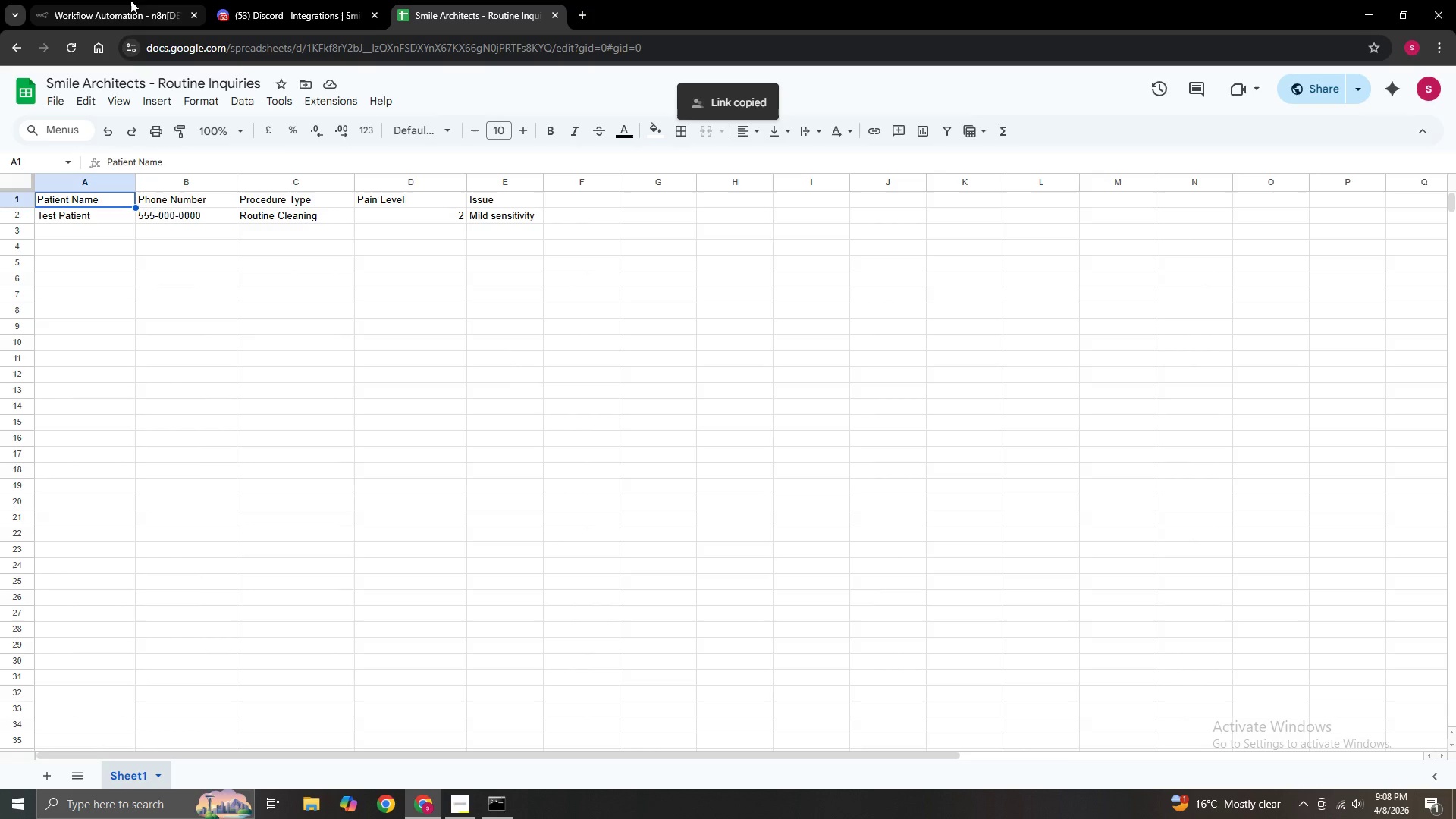 
left_click([130, 0])
 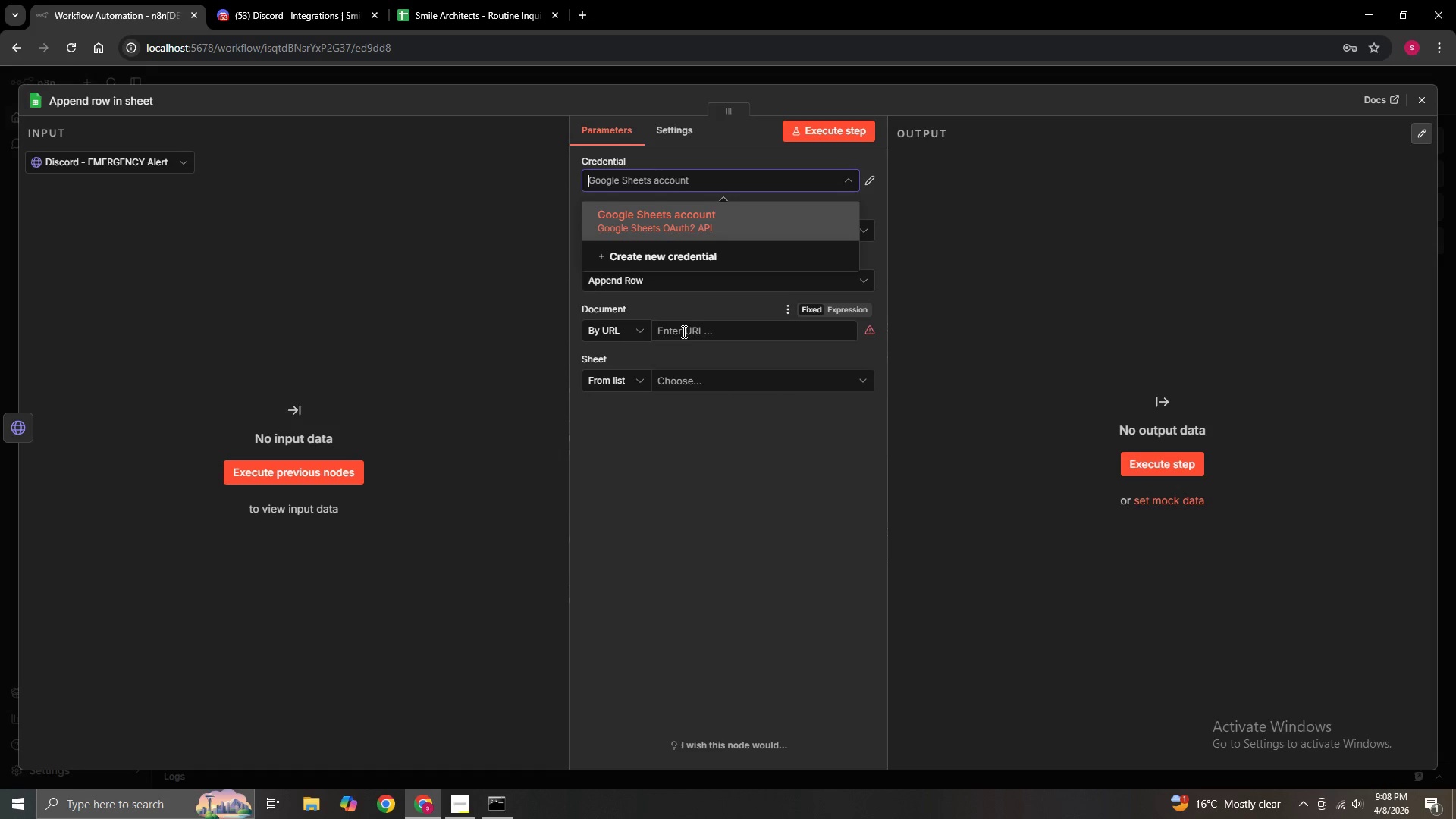 
left_click([682, 331])
 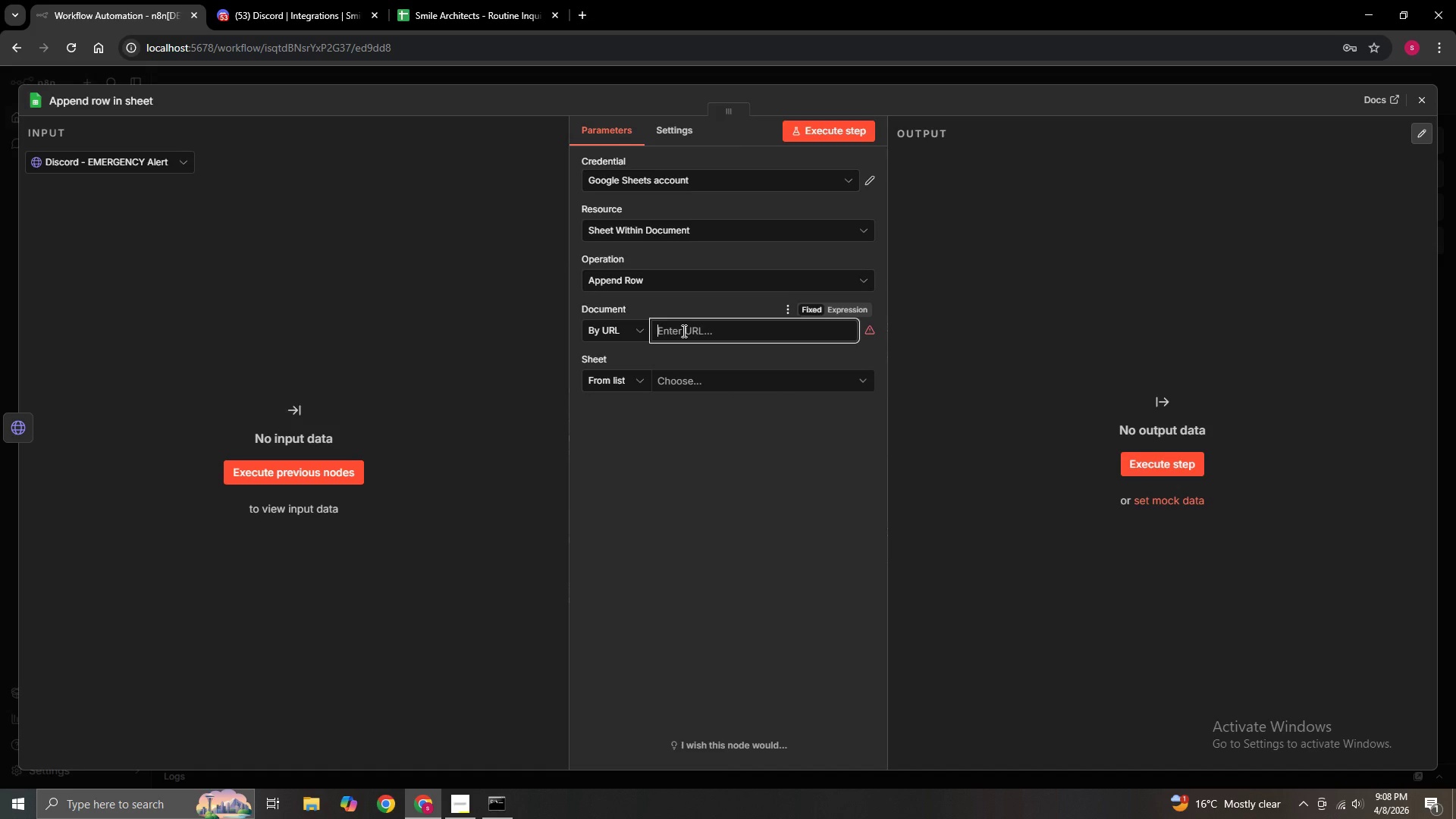 
right_click([682, 331])
 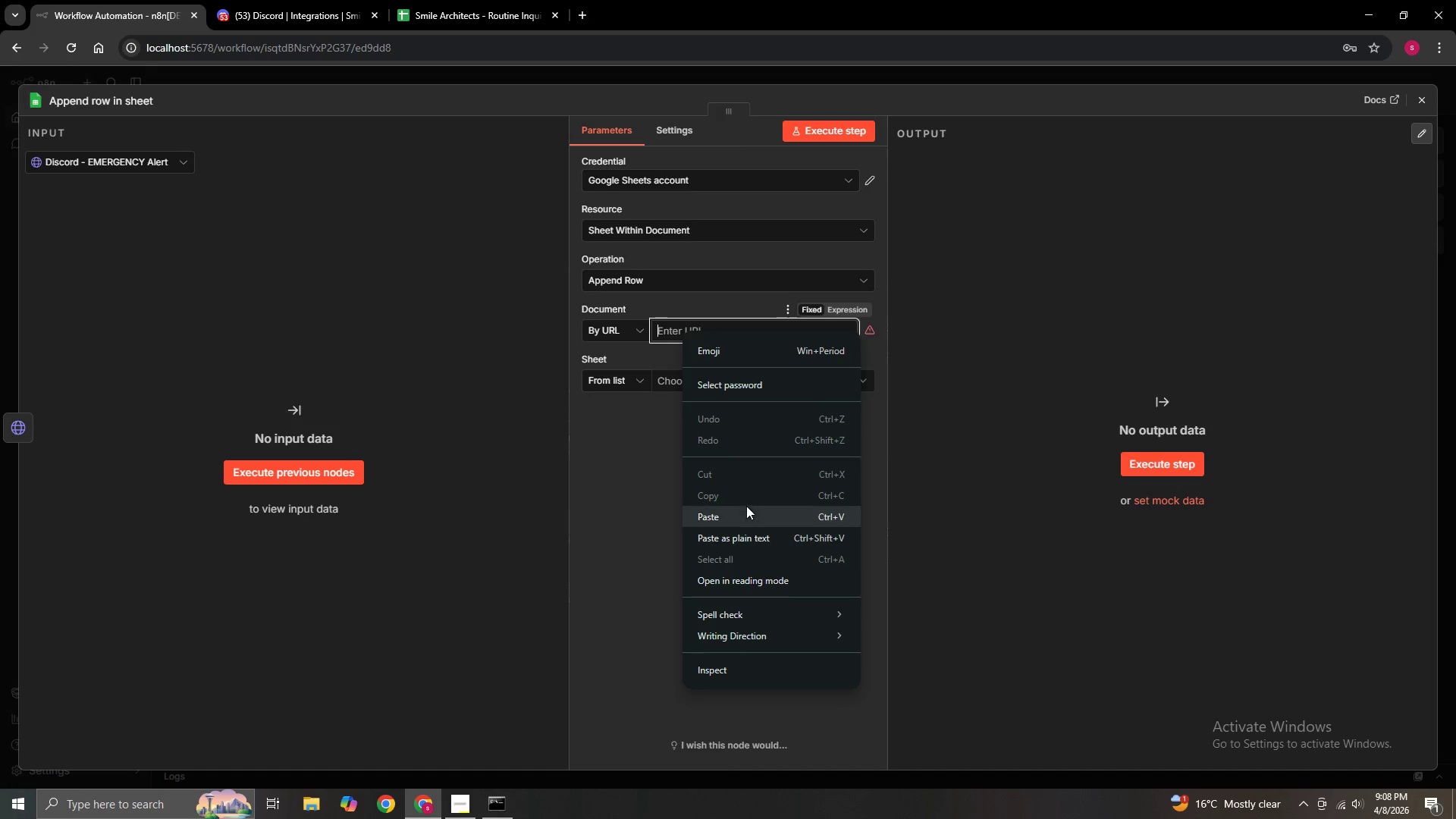 
left_click([714, 516])
 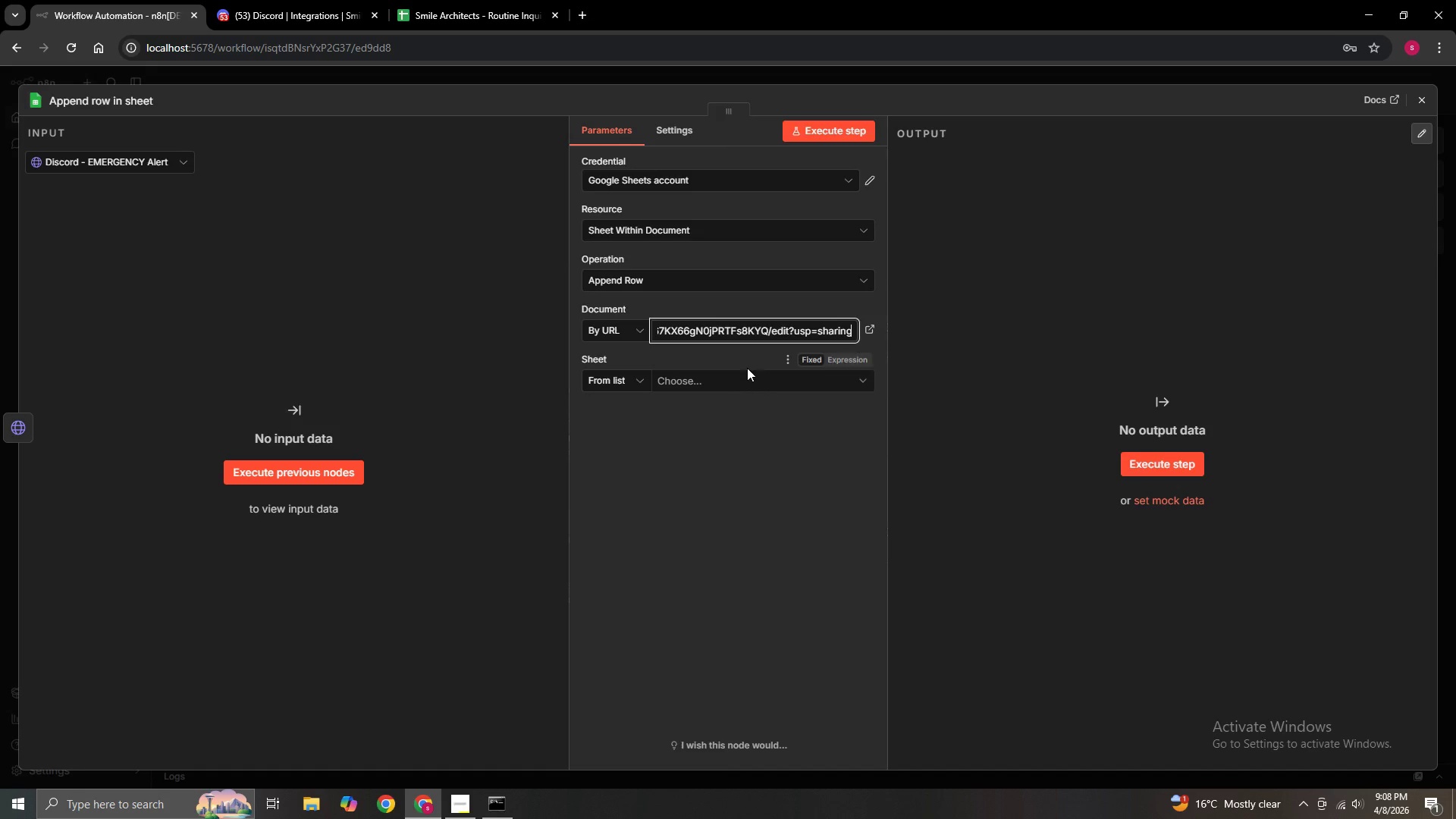 
mouse_move([720, 394])
 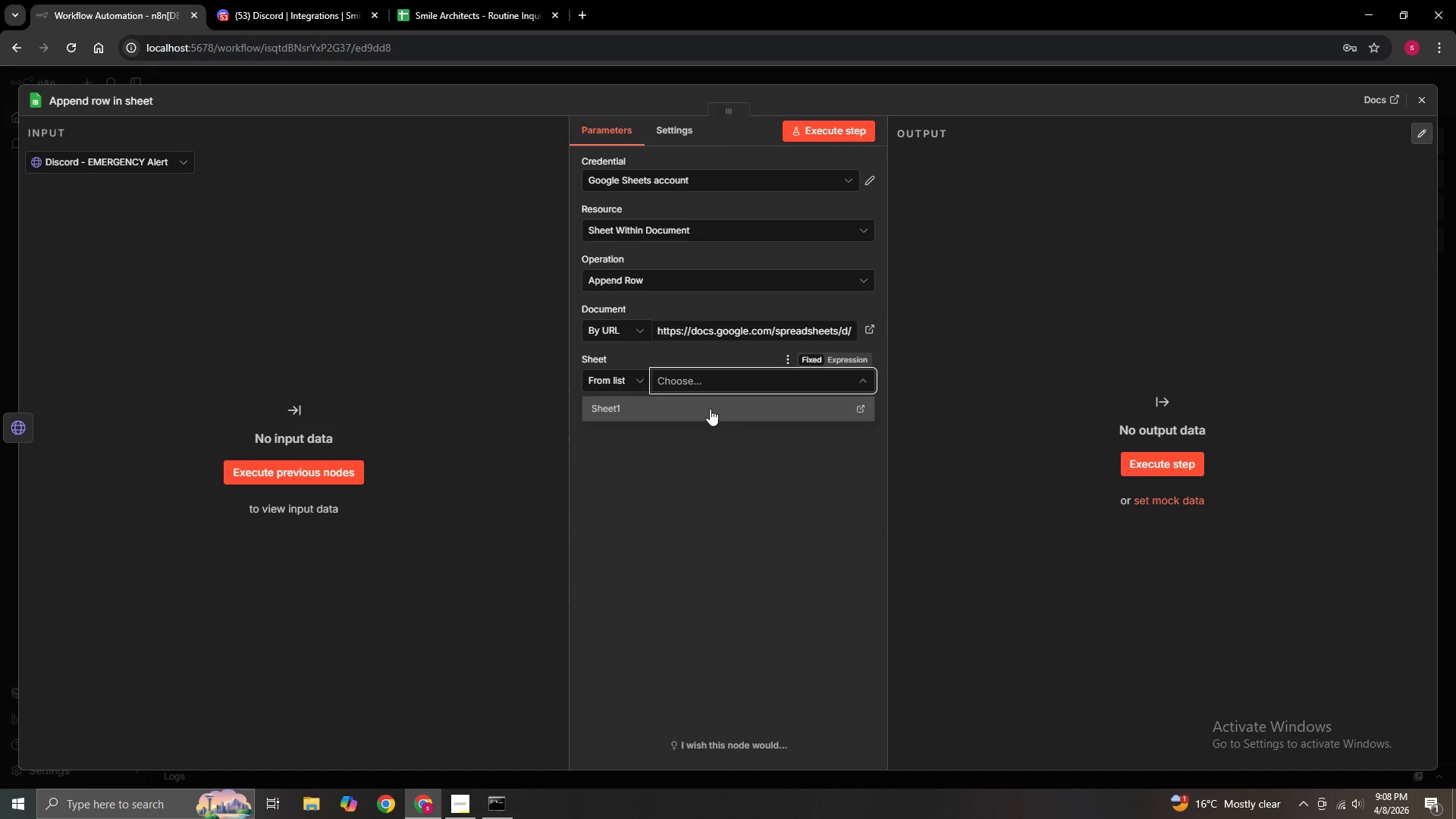 
left_click([710, 409])
 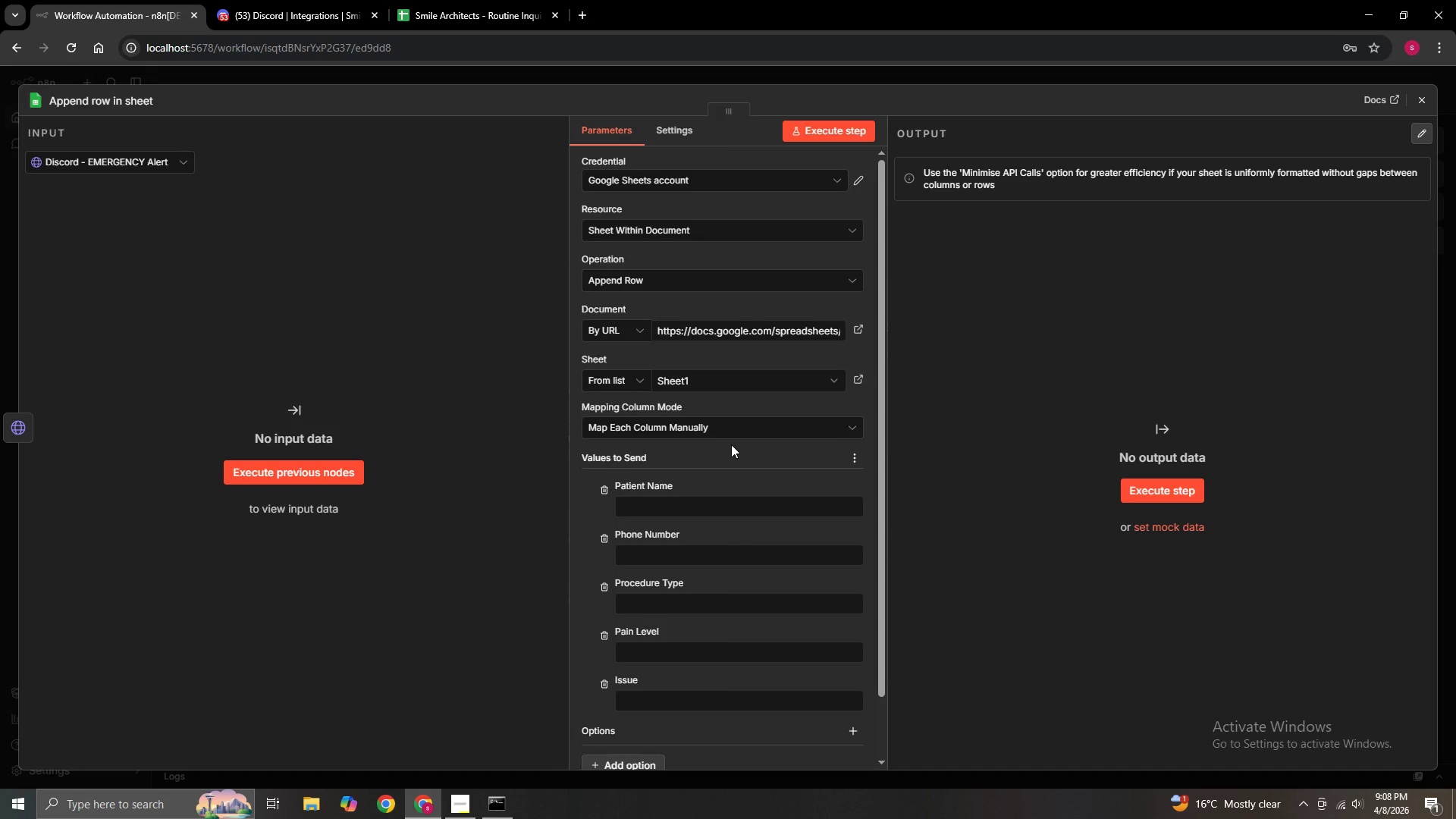 
wait(8.98)
 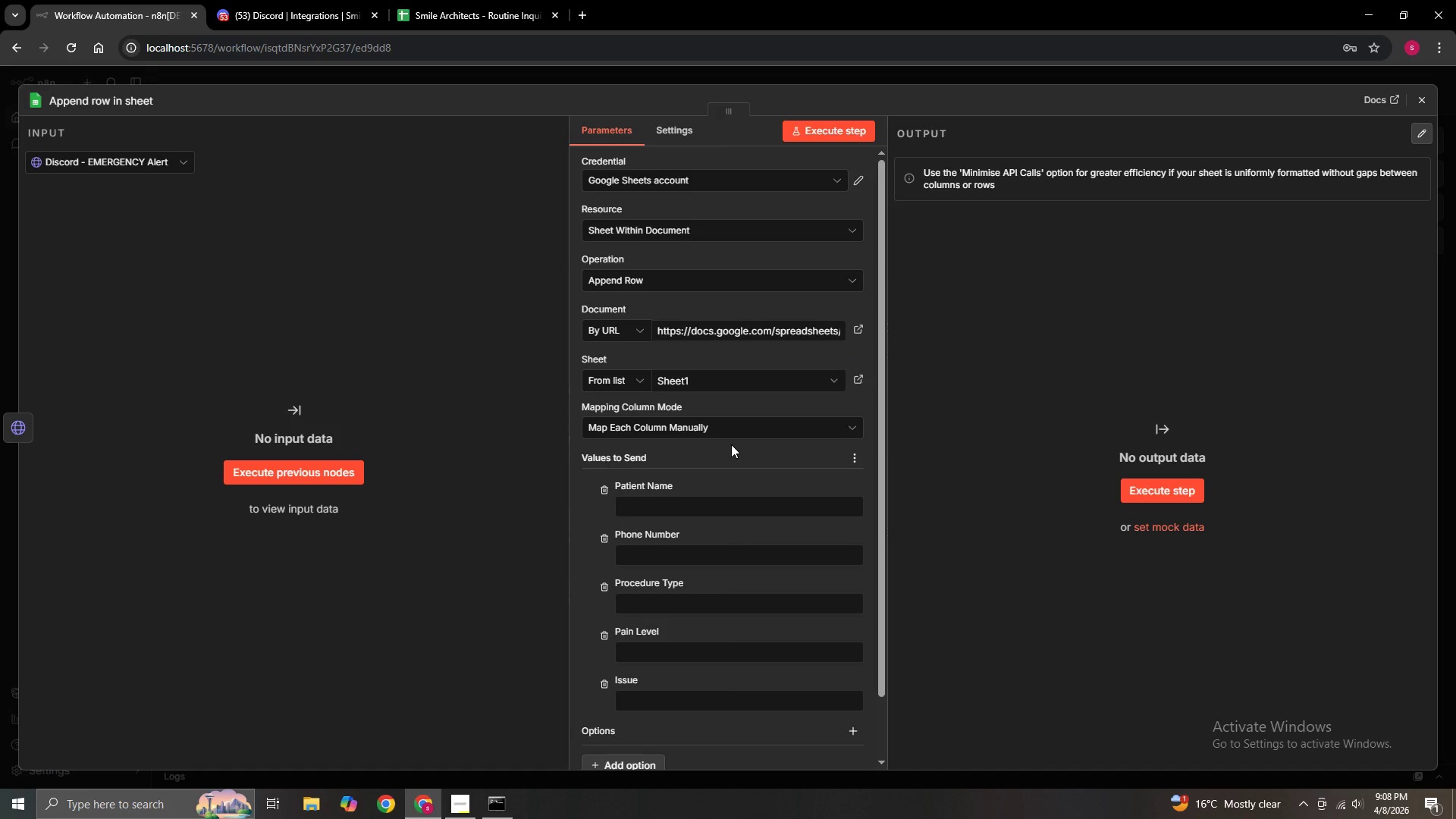 
scroll: coordinate [731, 444], scroll_direction: down, amount: 2.0
 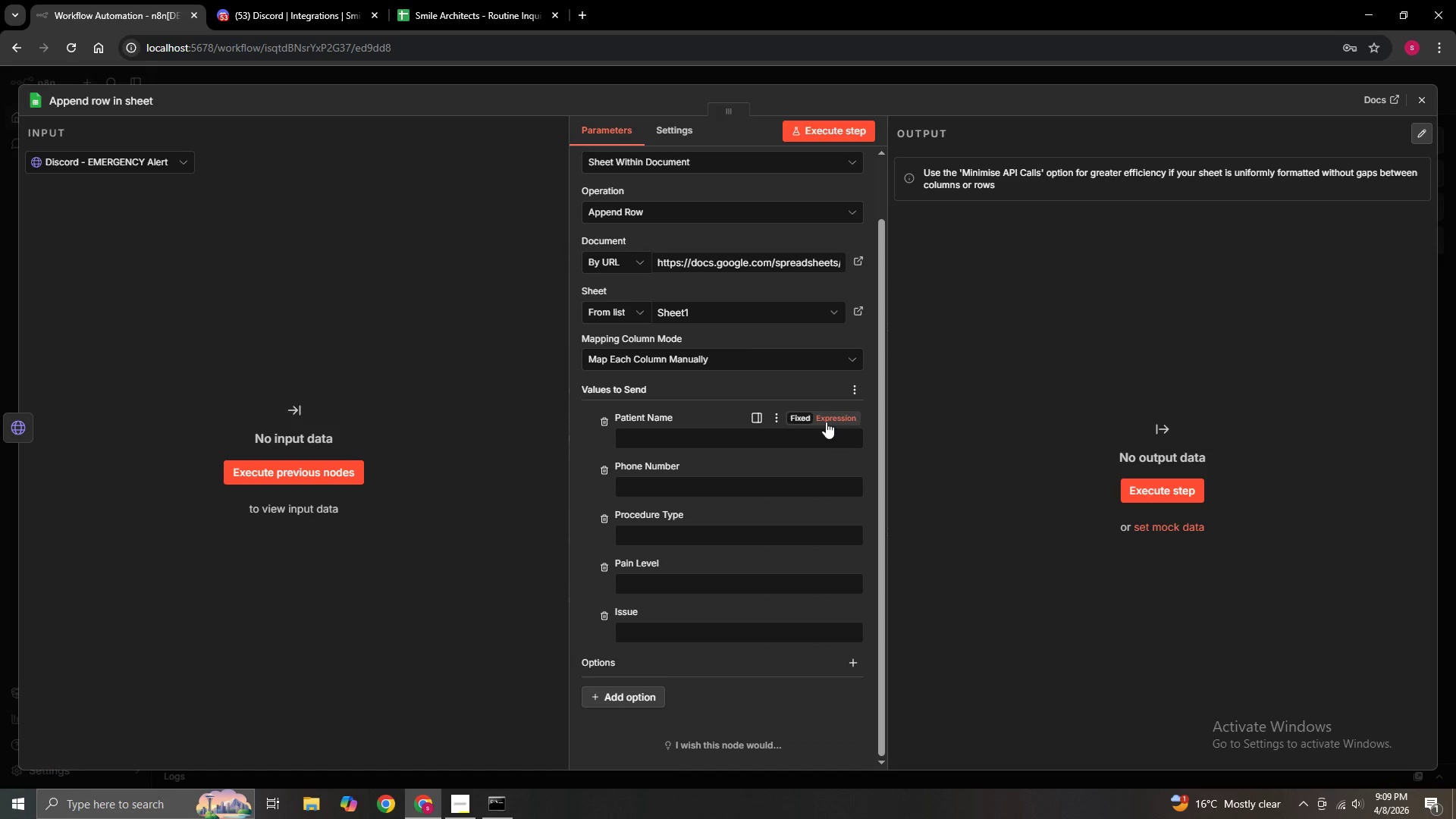 
left_click([826, 422])
 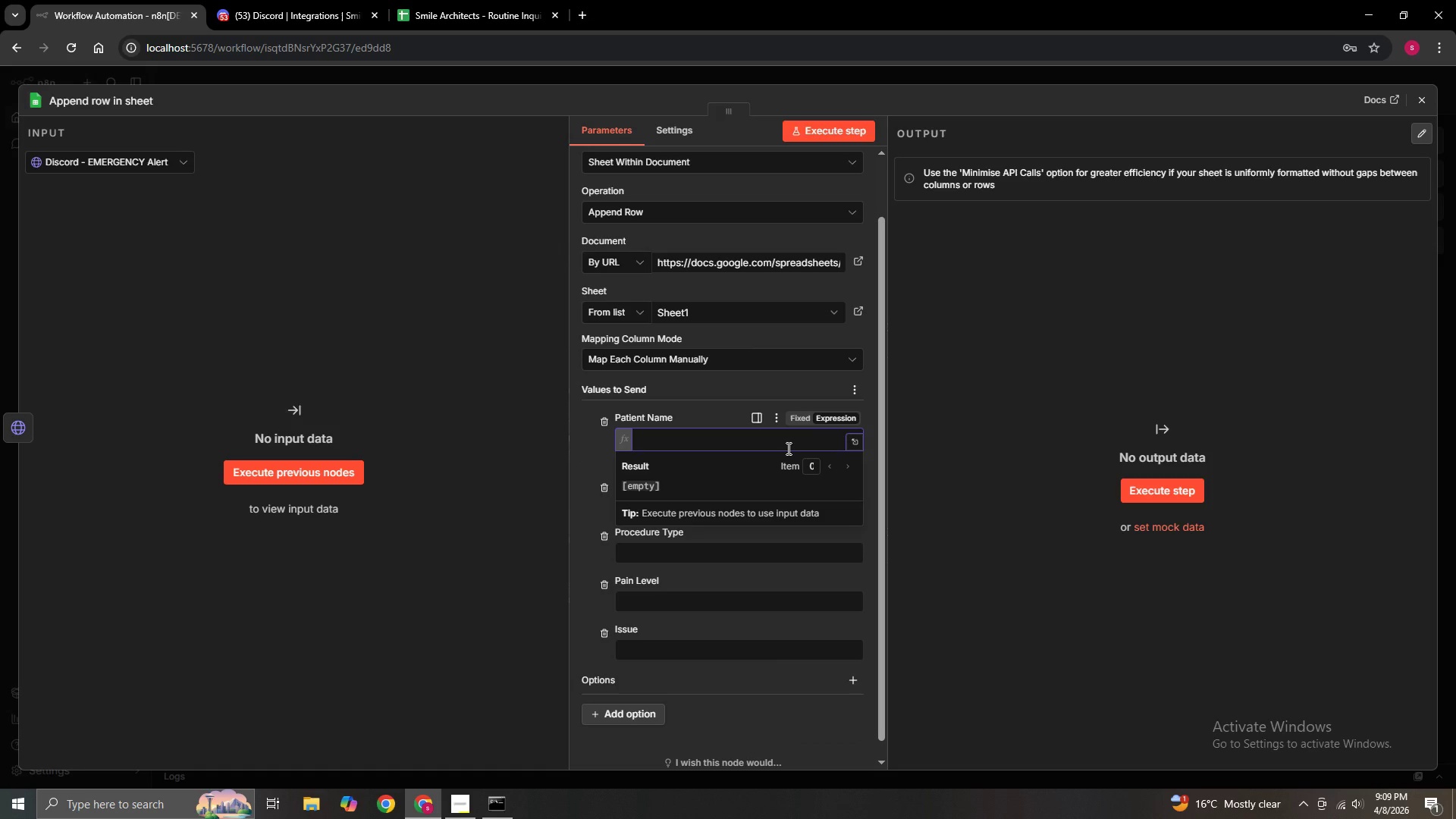 
wait(5.91)
 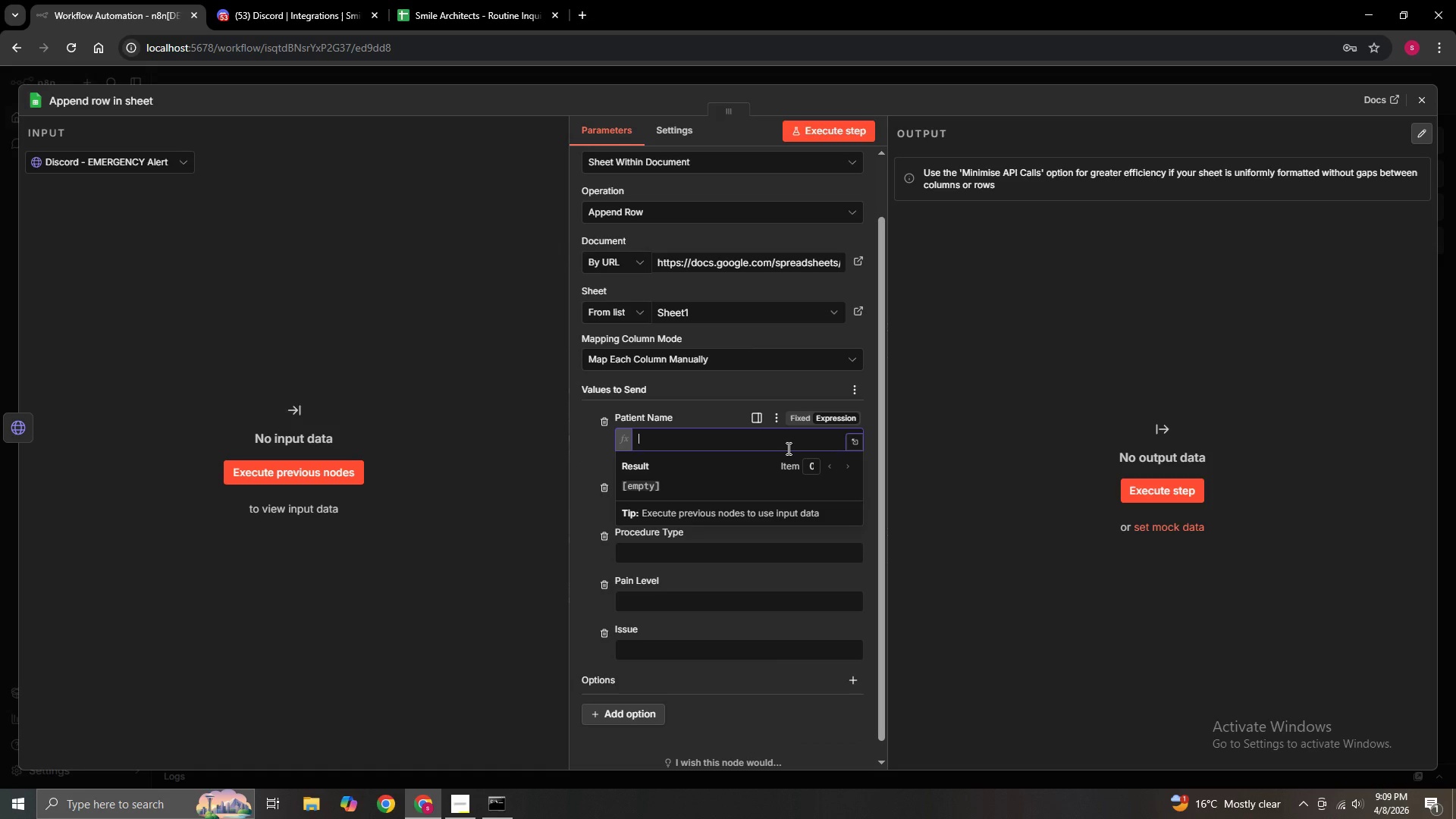 
key(Shift+BracketLeft)
 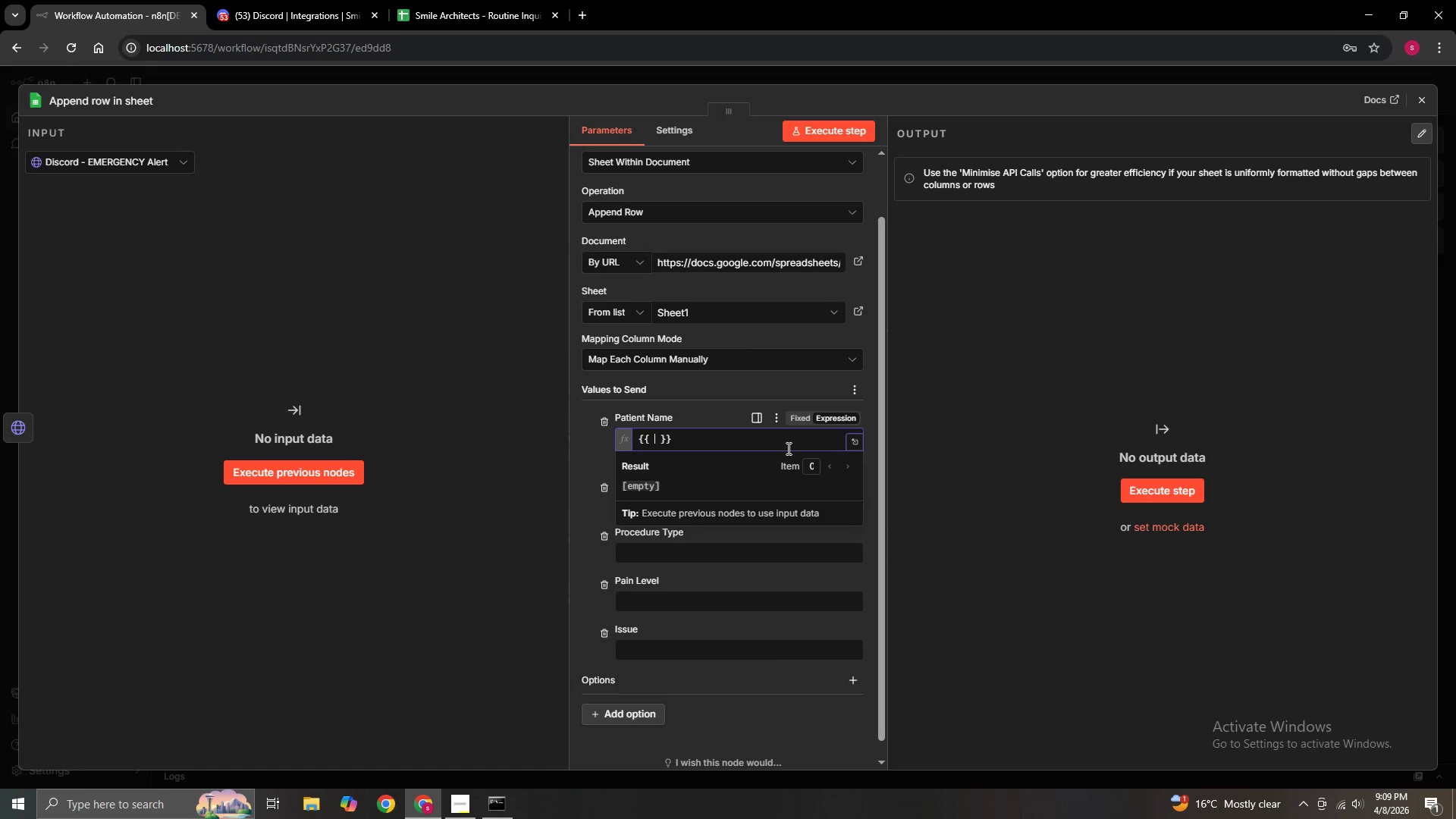 
key(Shift+BracketLeft)
 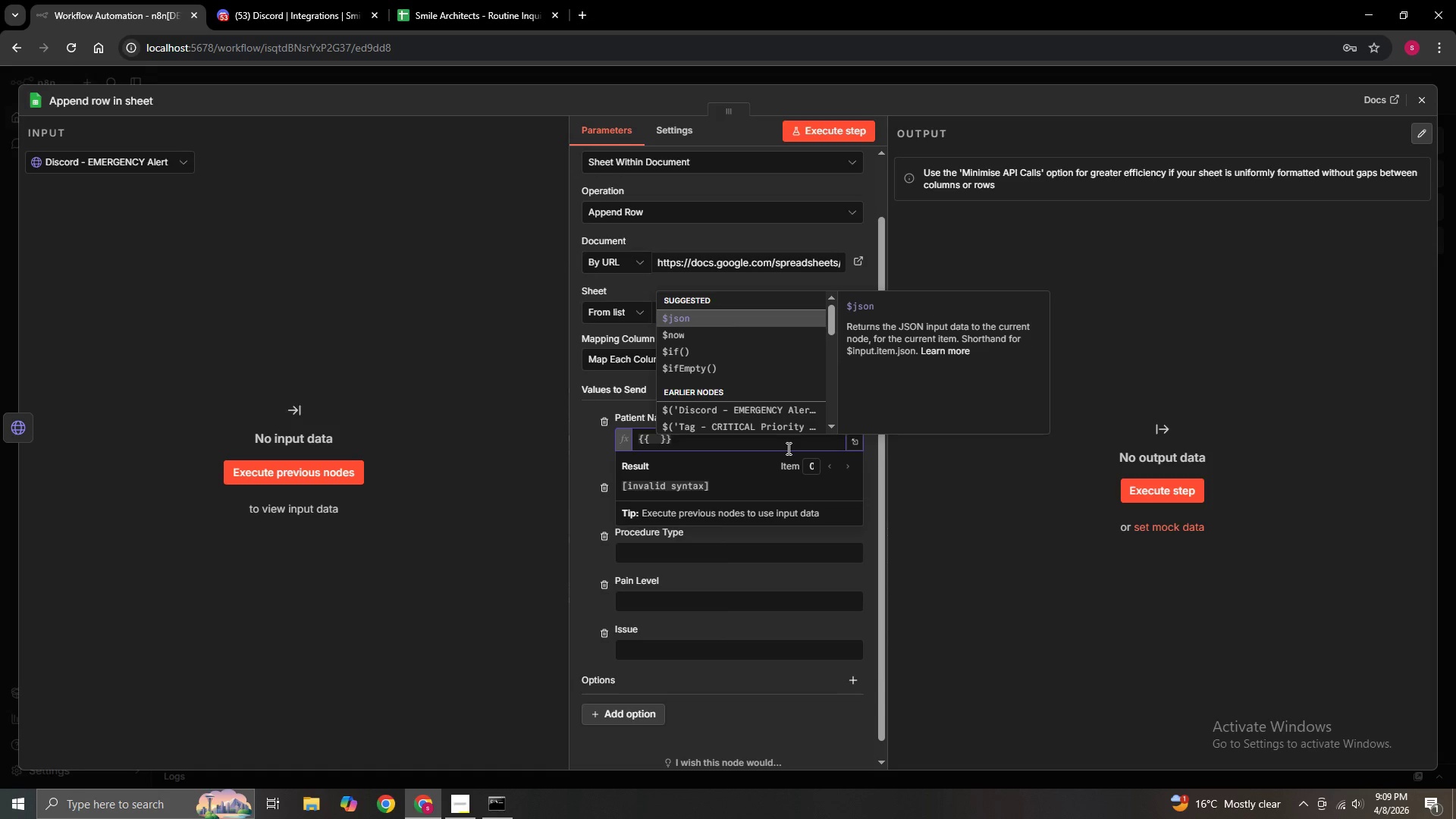 
key(Enter)
 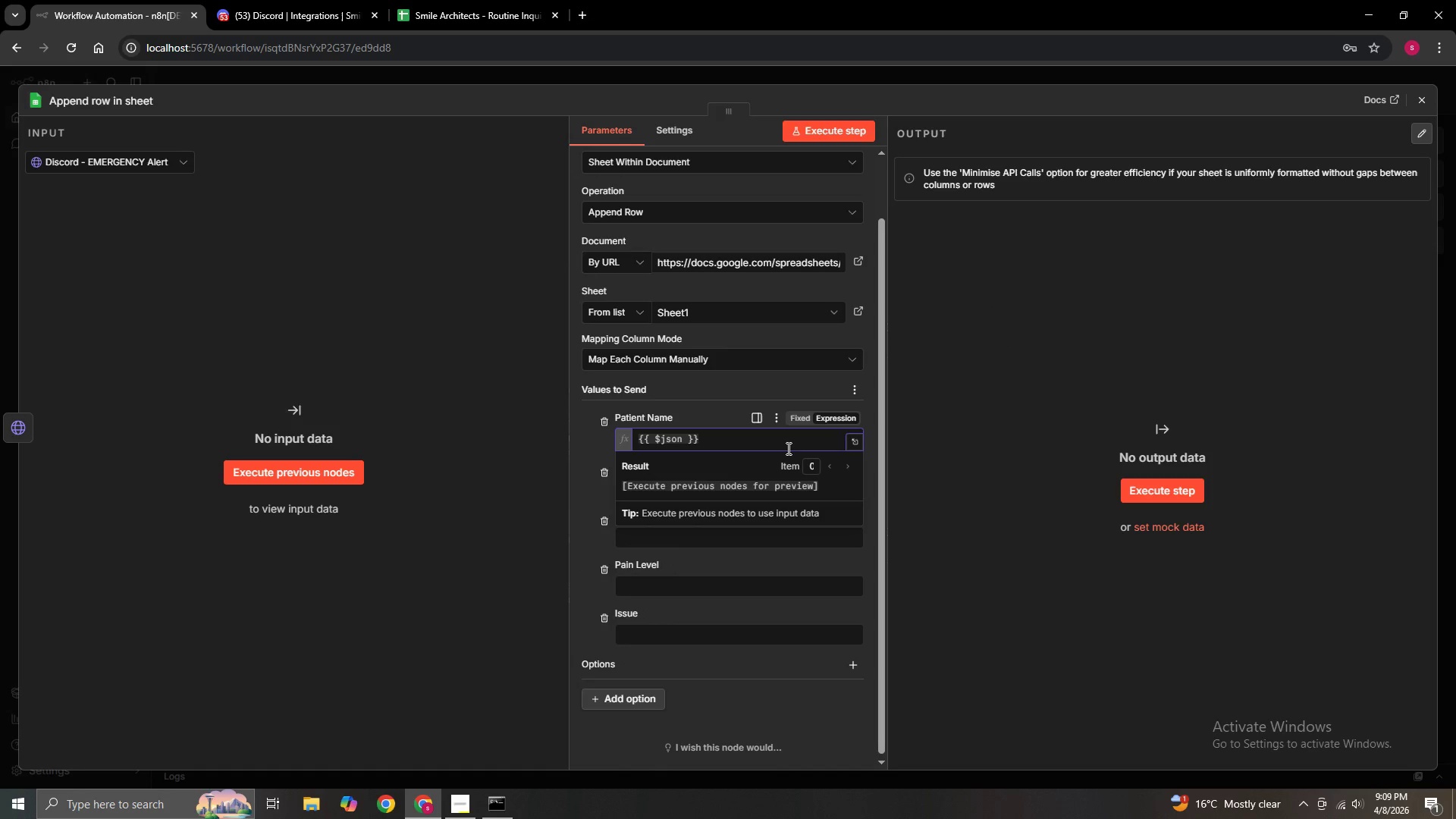 
type(.patient_name)
 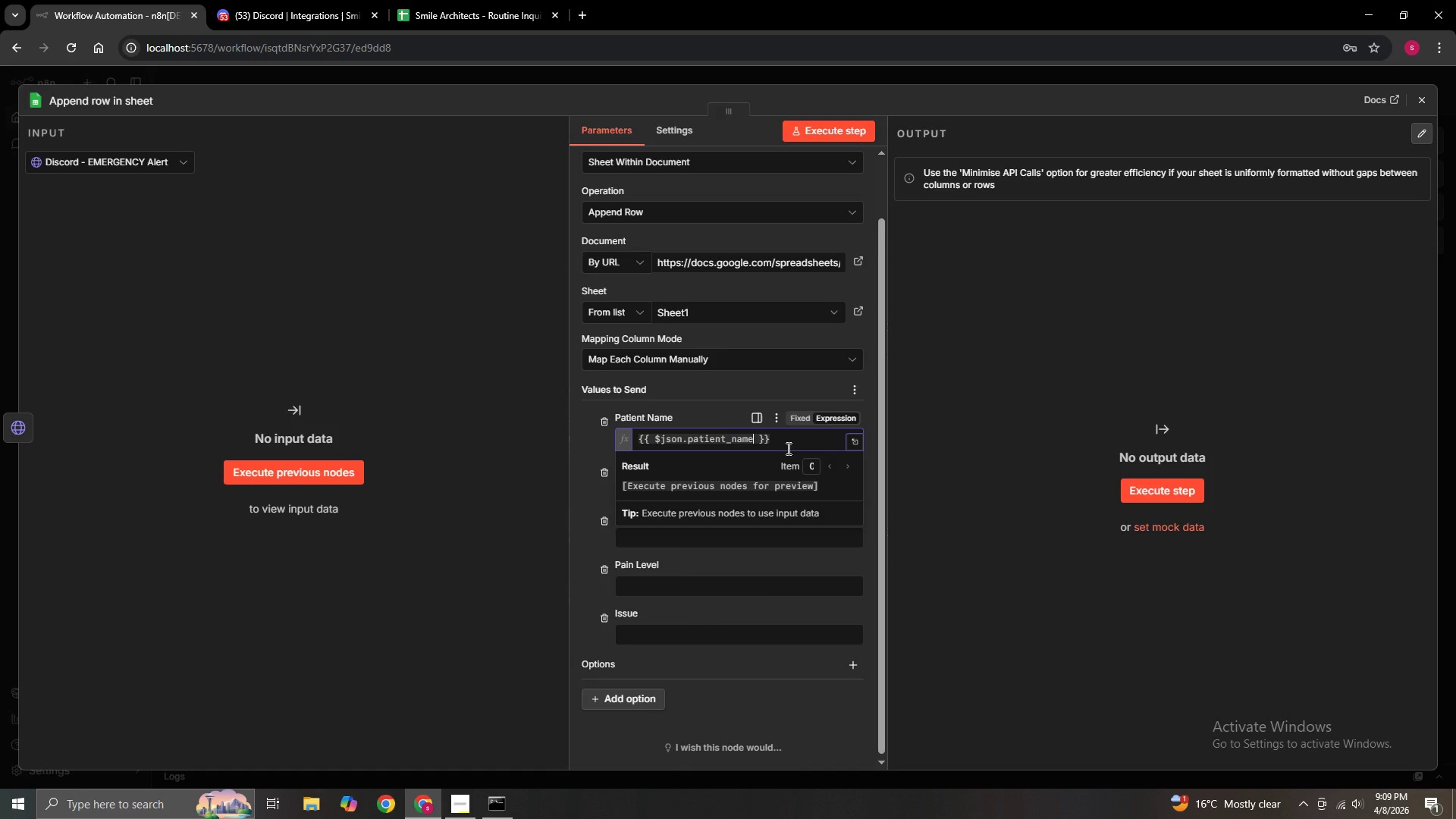 
left_click([686, 490])
 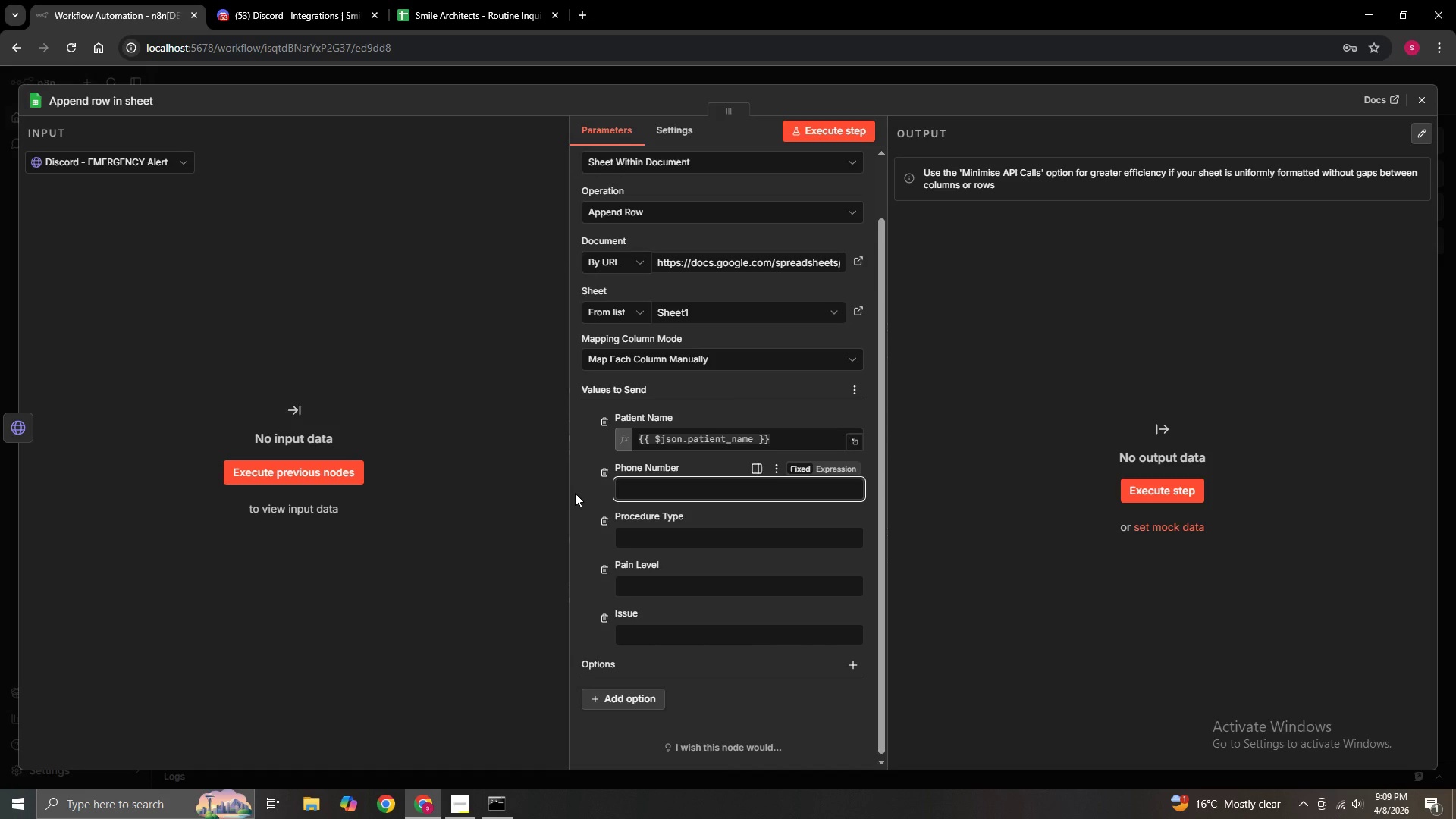 
wait(5.11)
 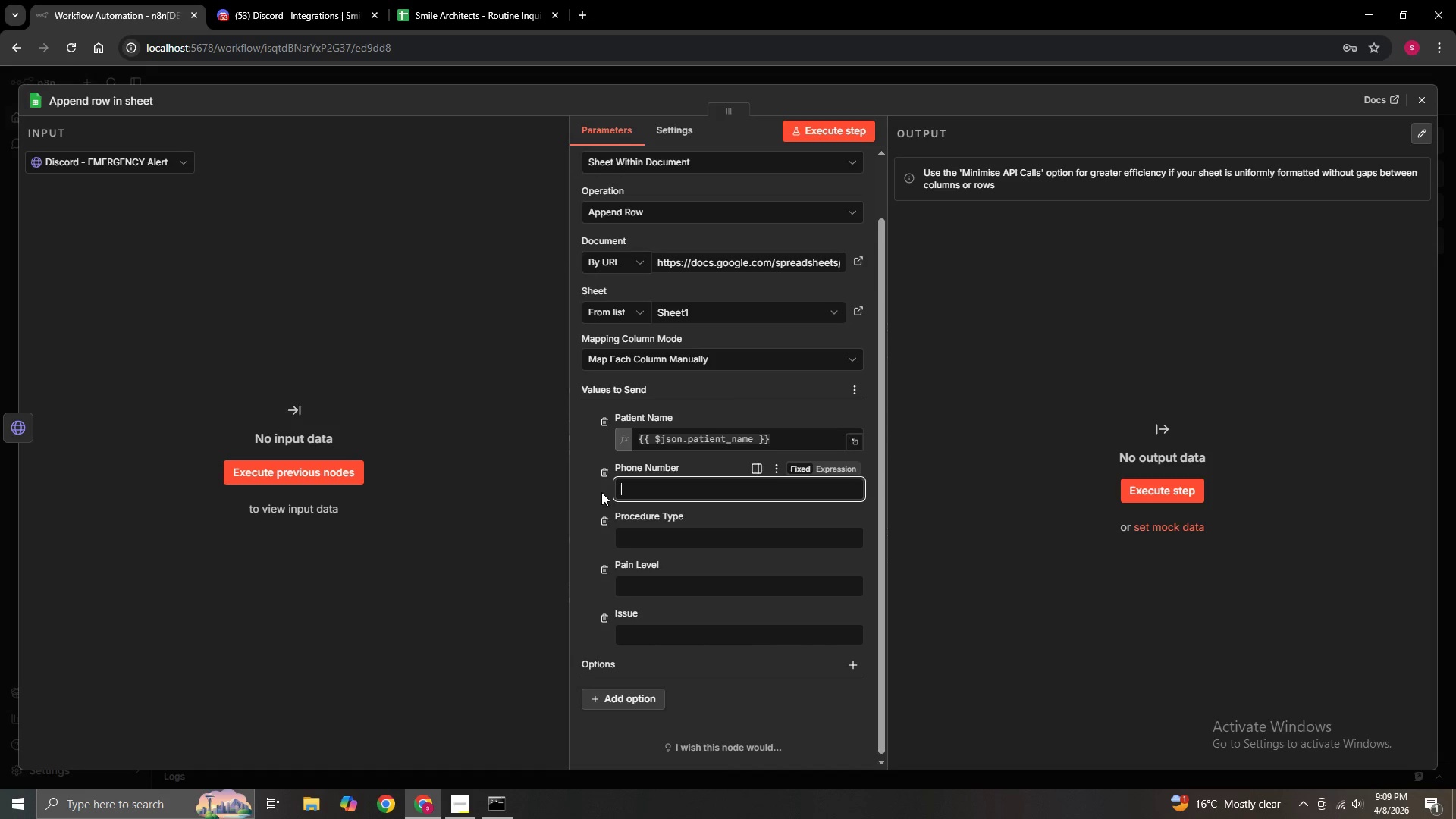 
key(Equal)
 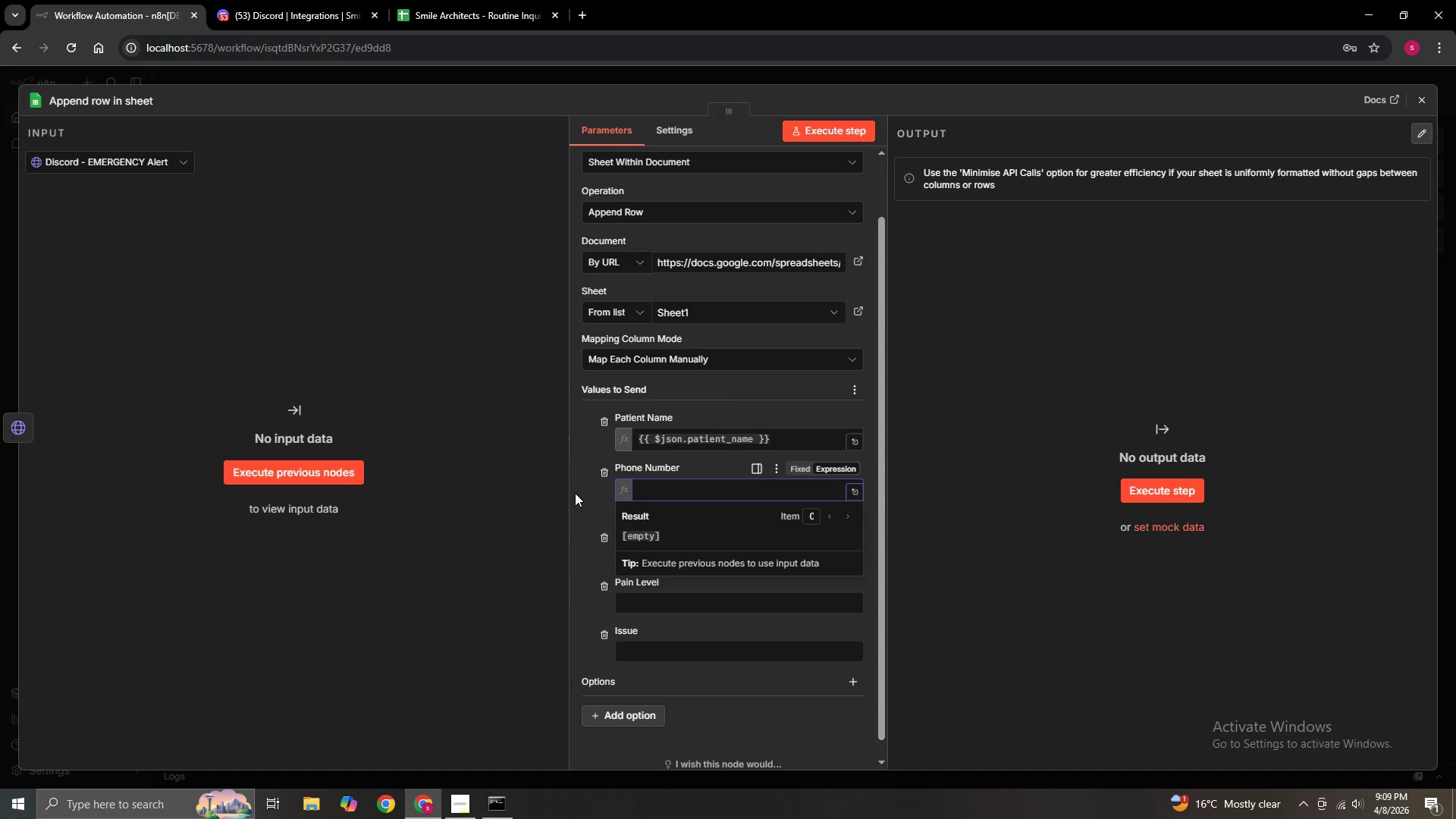 
key(Shift+BracketLeft)
 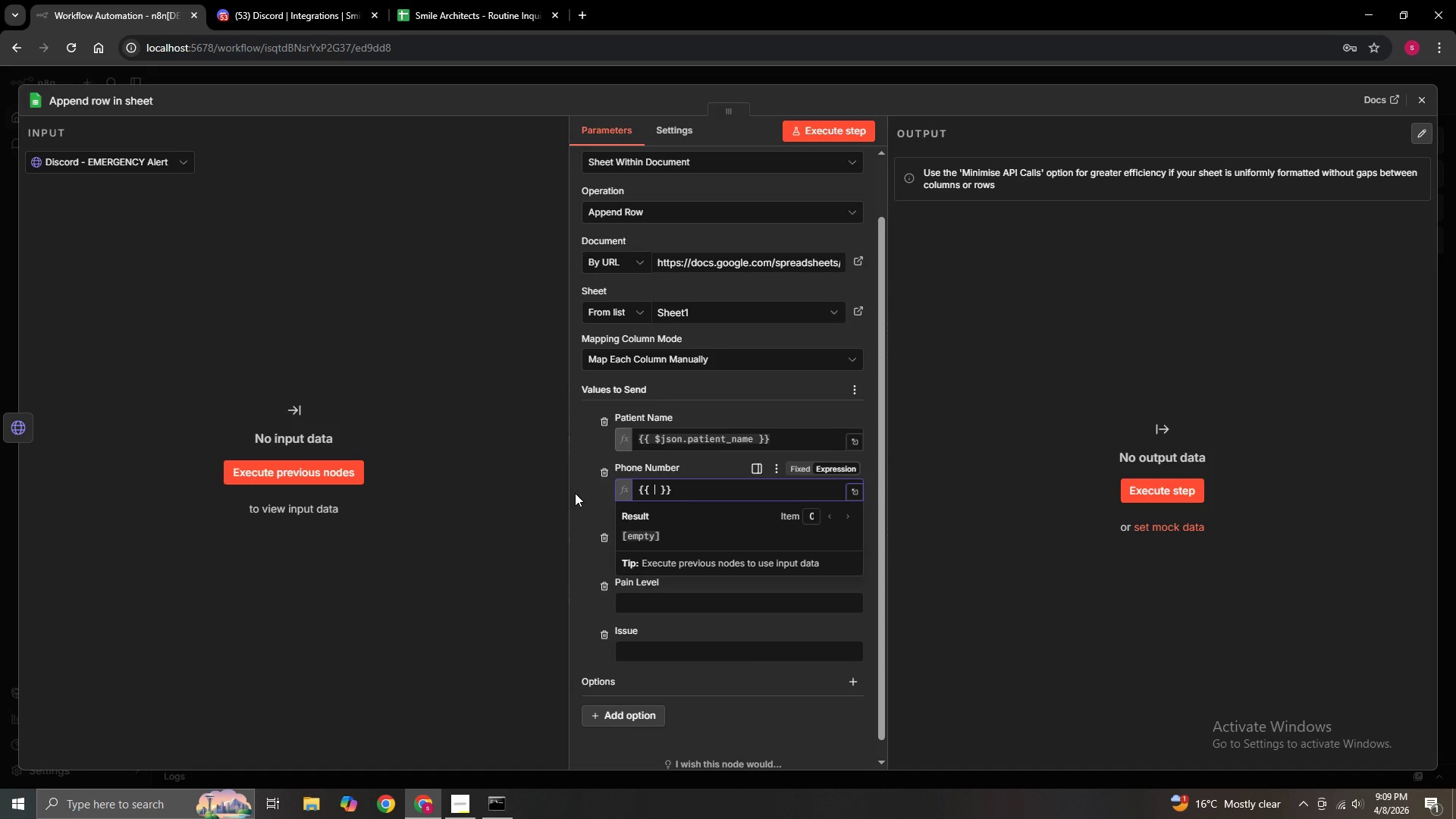 
key(Shift+BracketLeft)
 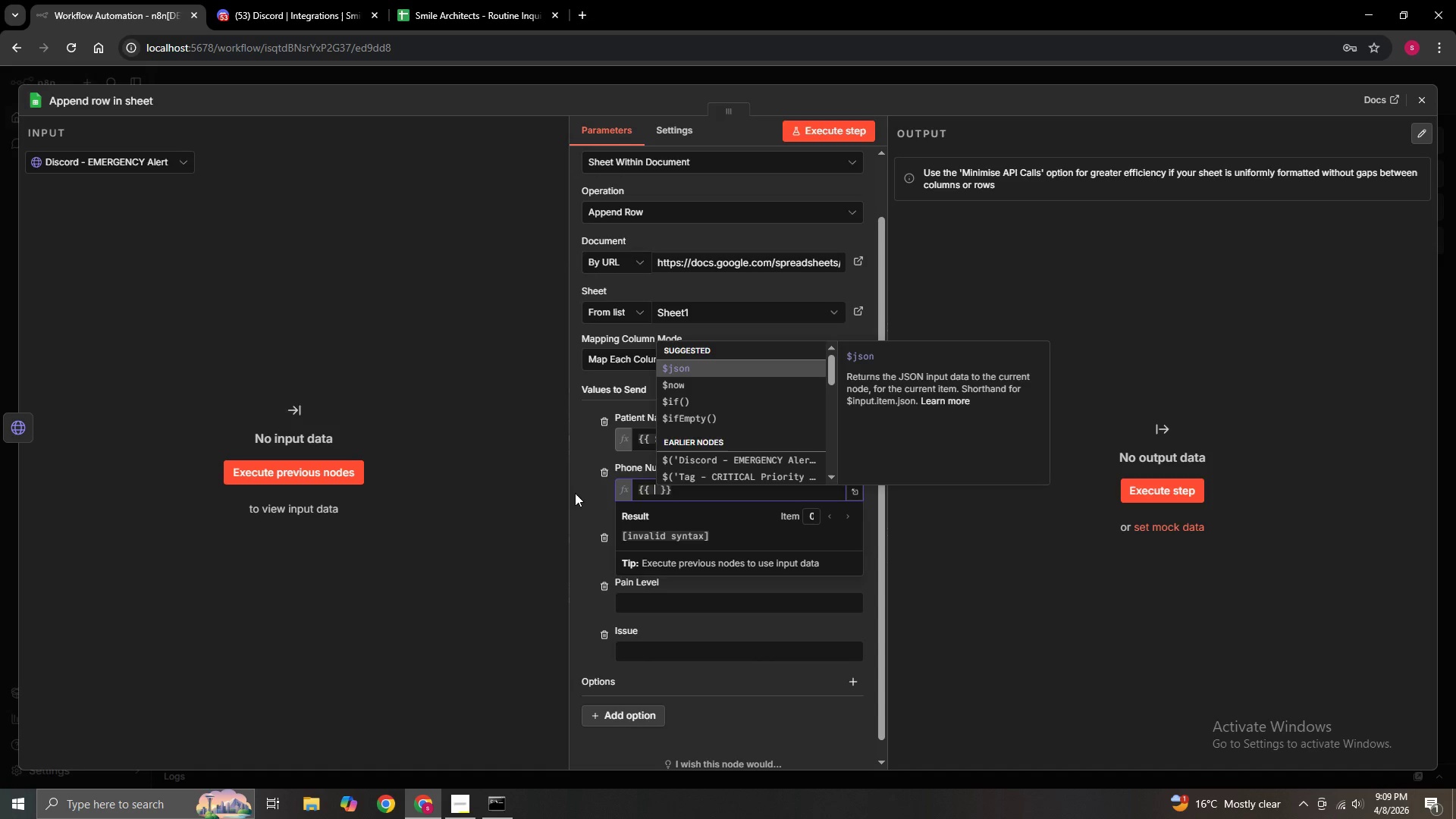 
key(Enter)
 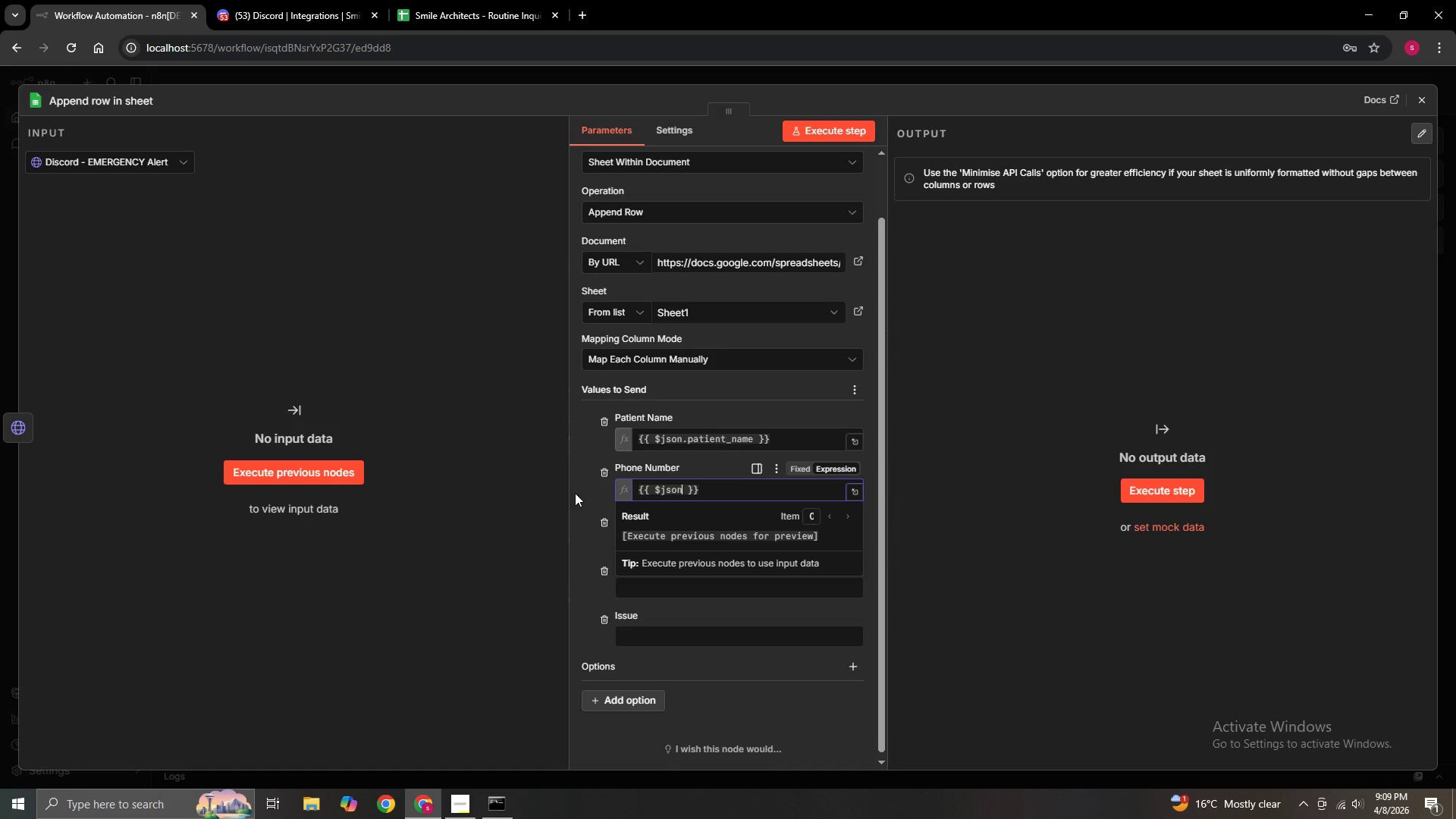 
type(.phone_number)
 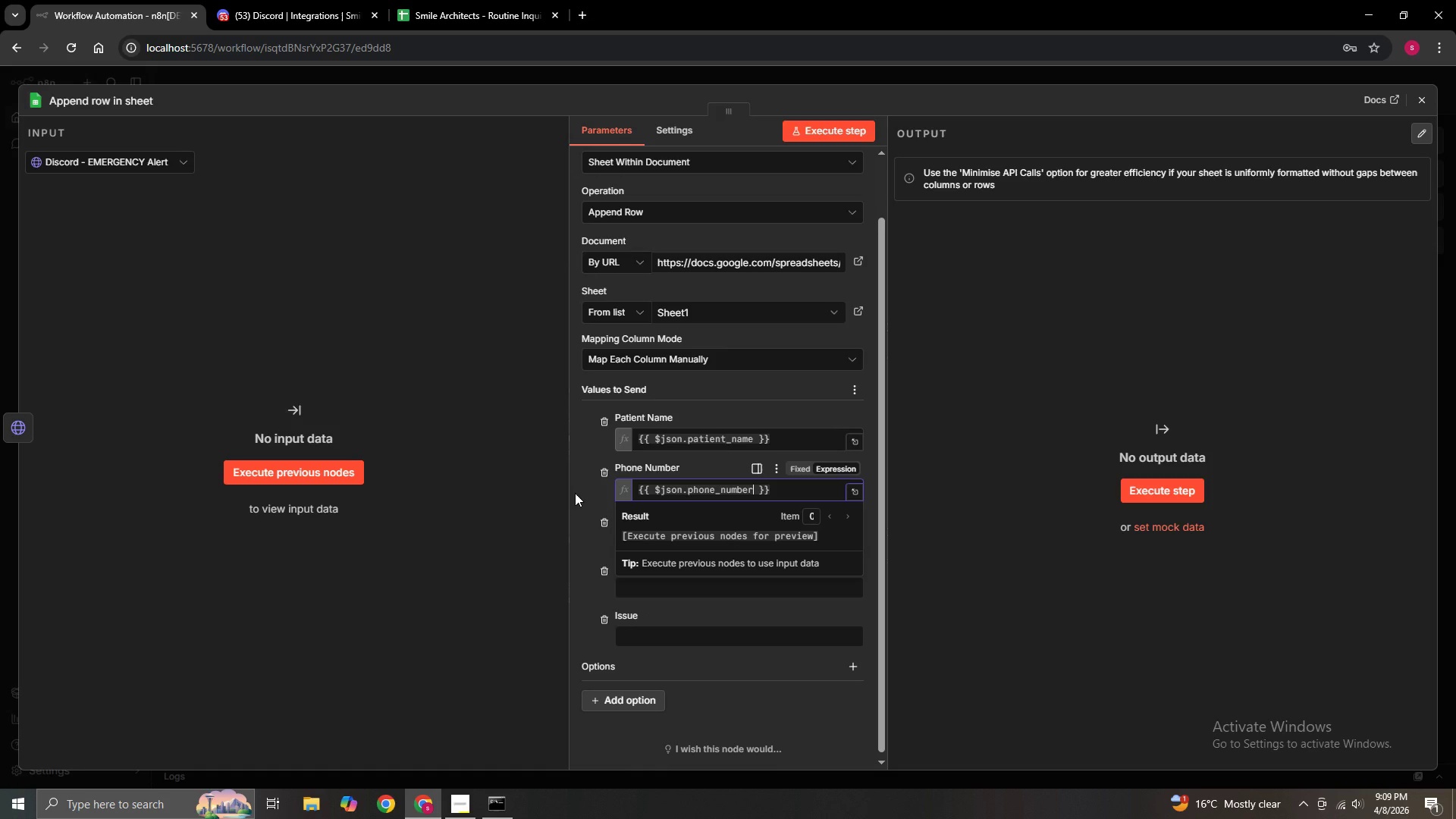 
wait(5.24)
 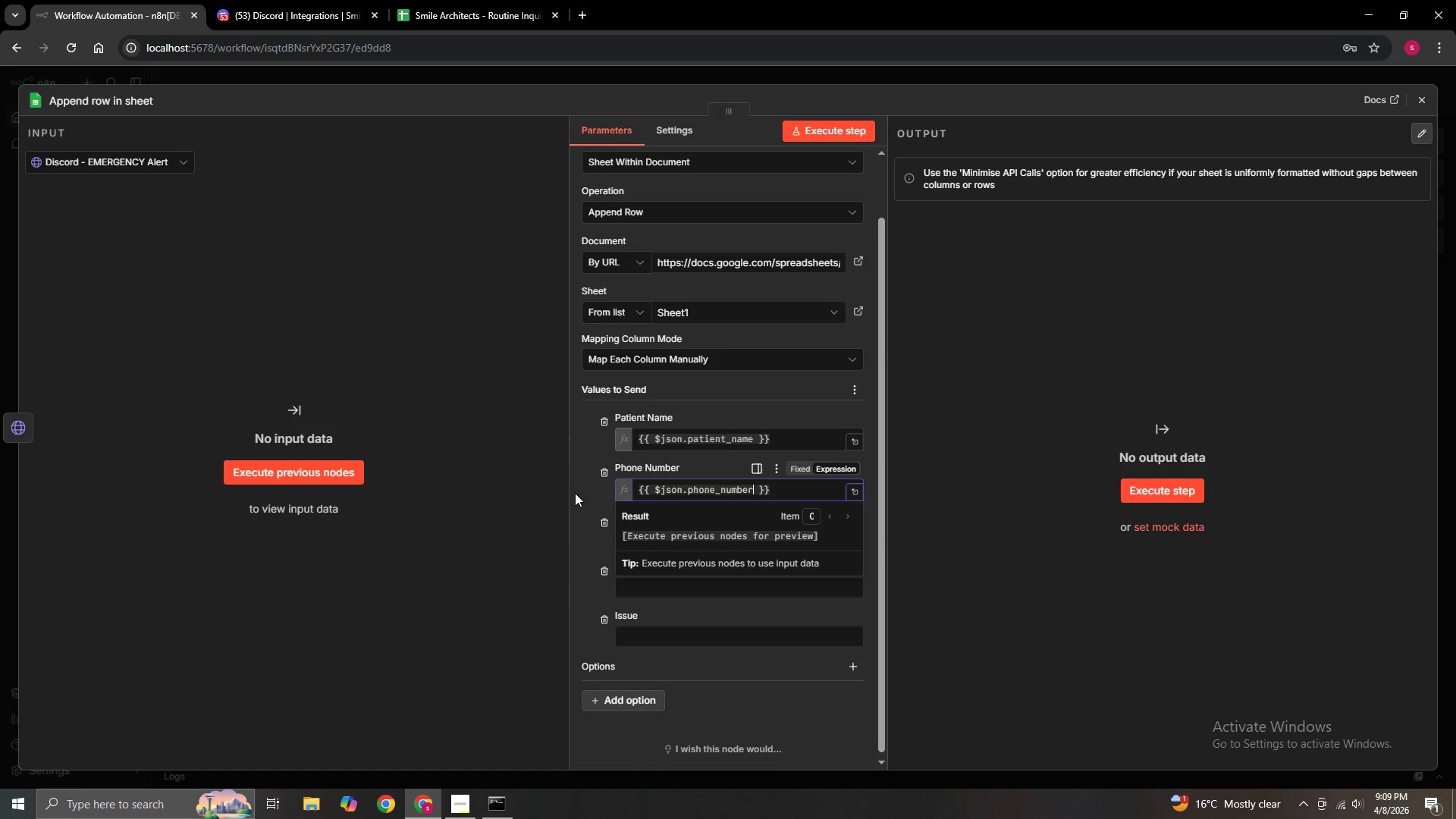 
left_click([575, 493])
 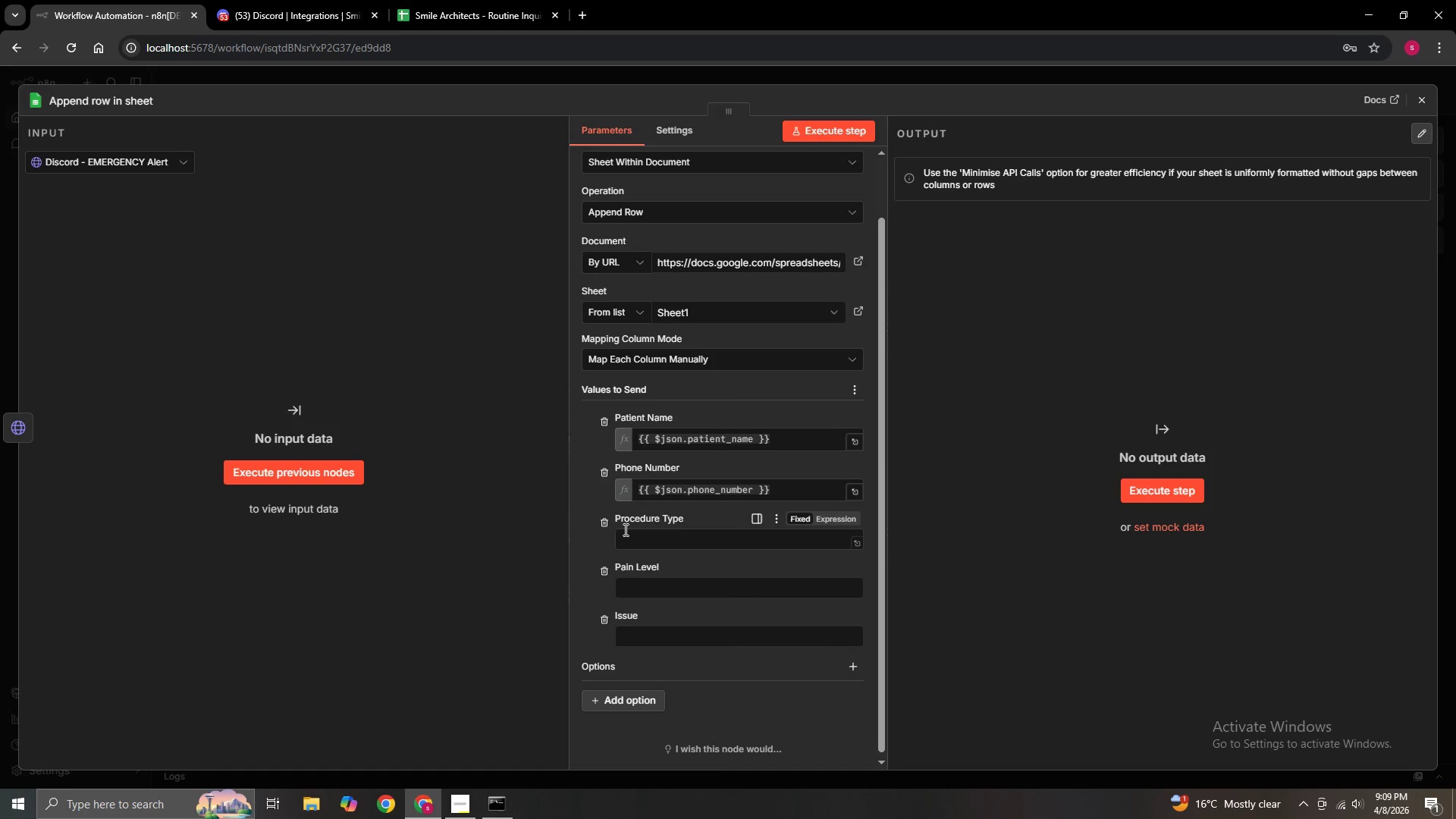 
left_click([624, 529])
 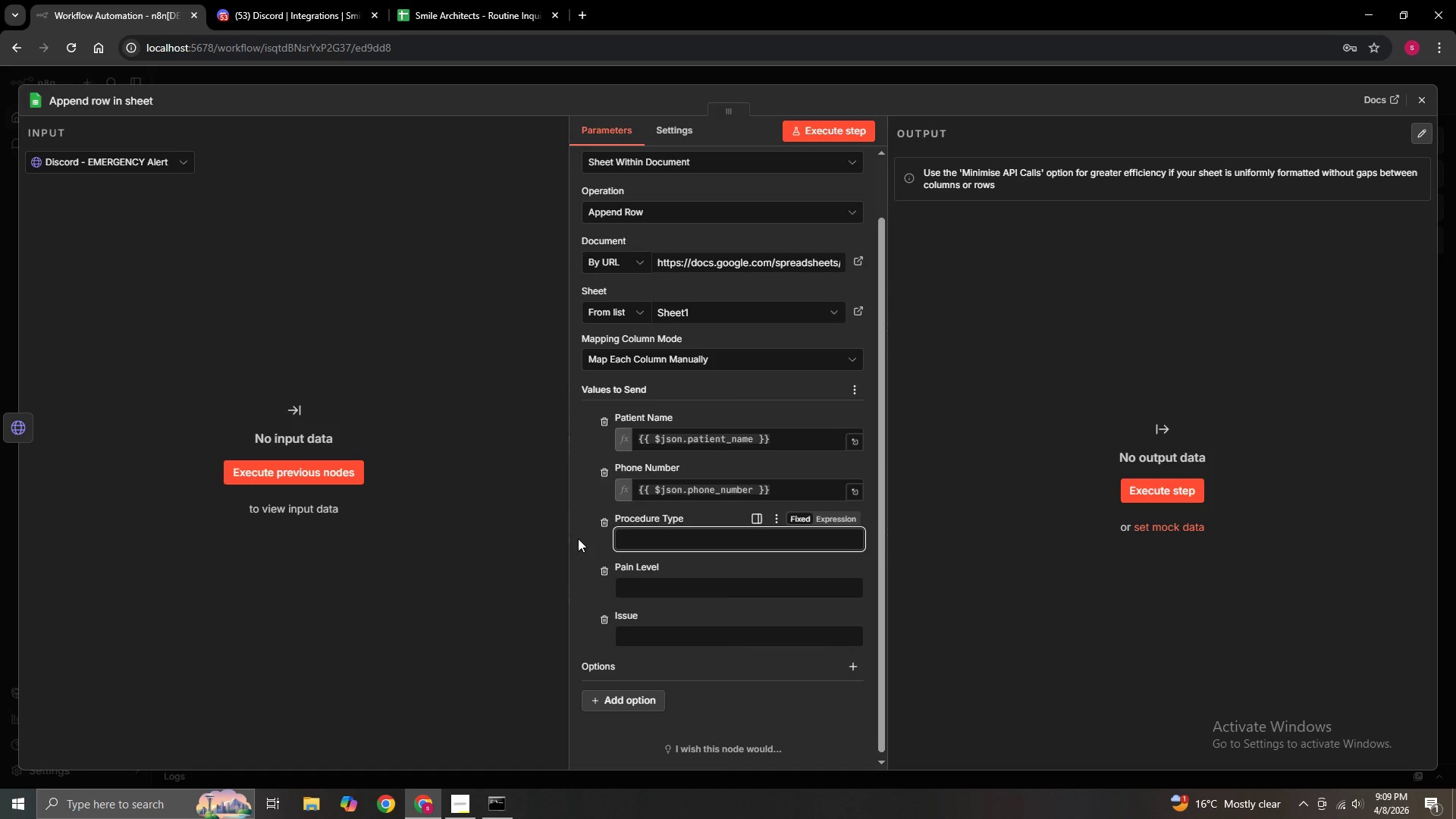 
hold_key(key=ShiftLeft, duration=0.72)
 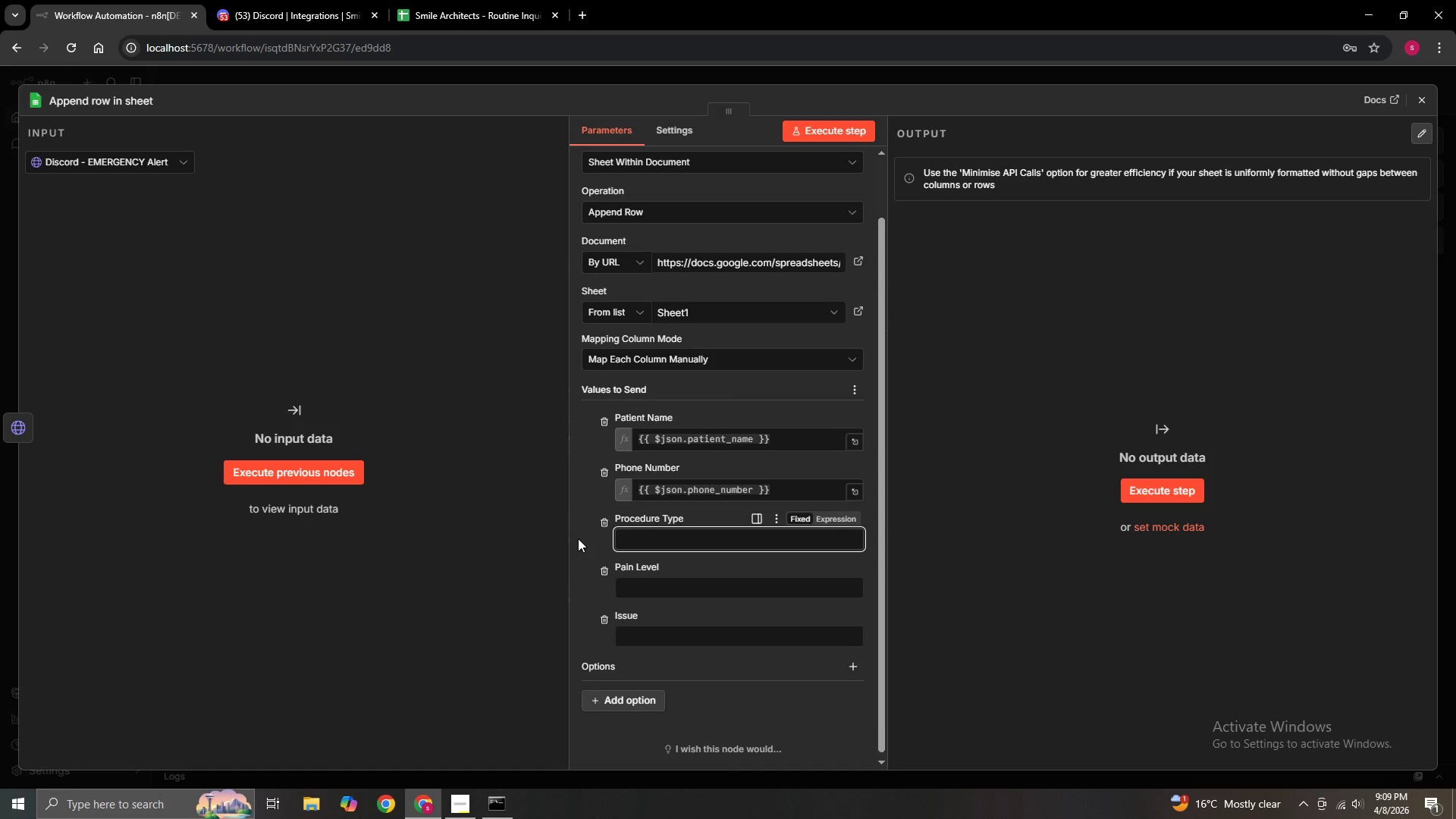 
type(={{$json_)
key(Backspace)
type(.procedure)
 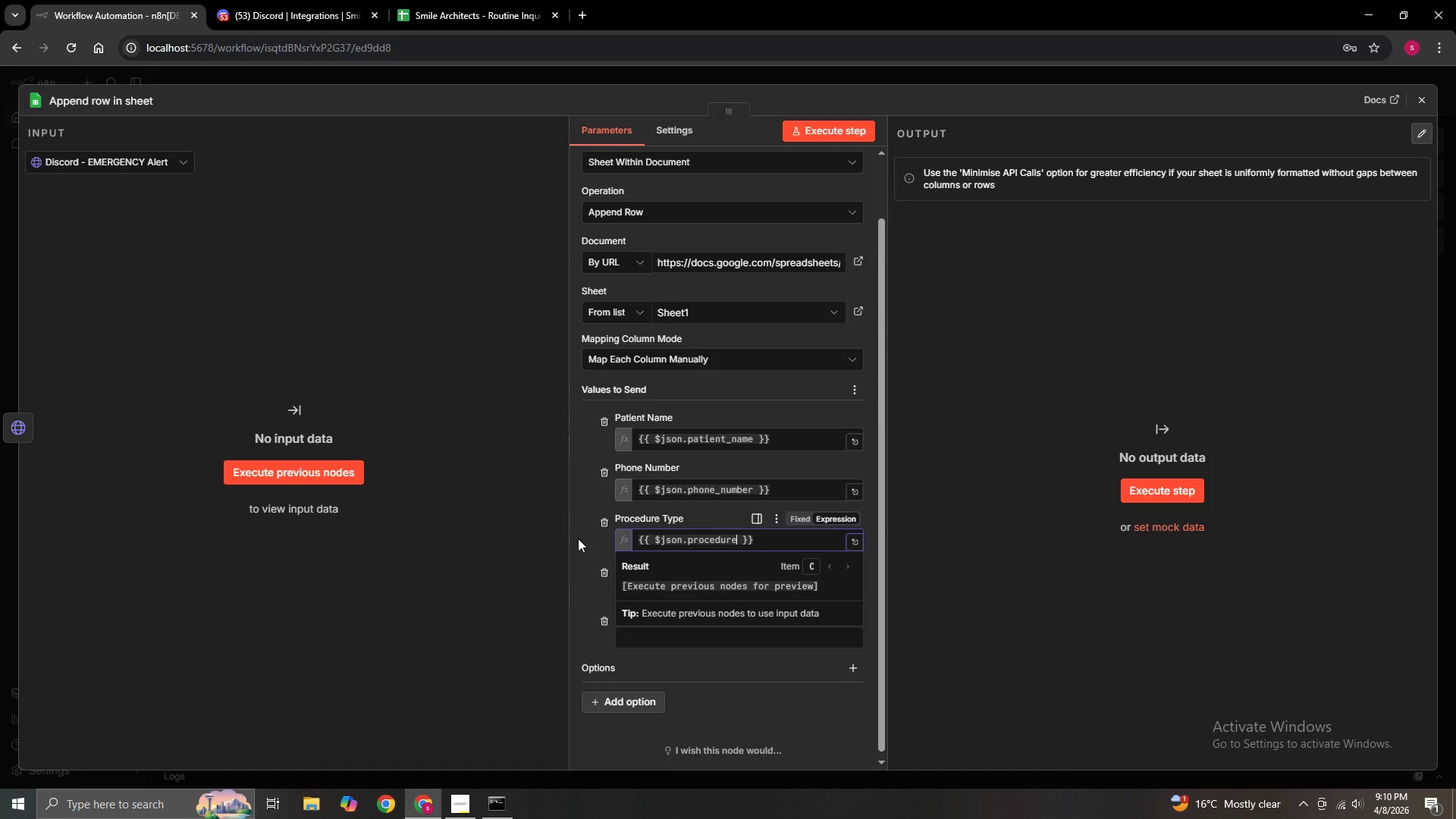 
hold_key(key=ShiftLeft, duration=1.5)
 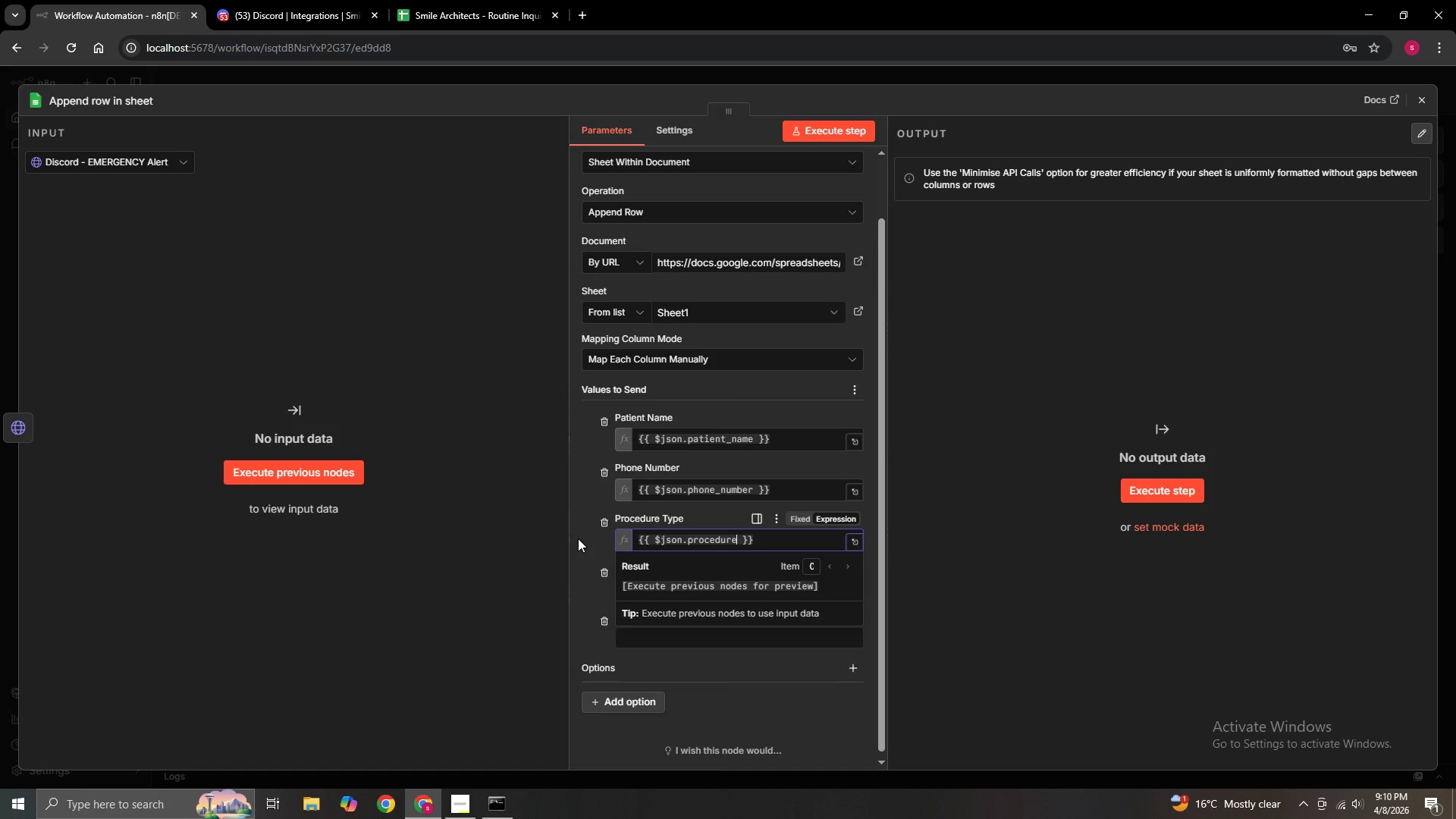 
hold_key(key=ShiftLeft, duration=1.51)
 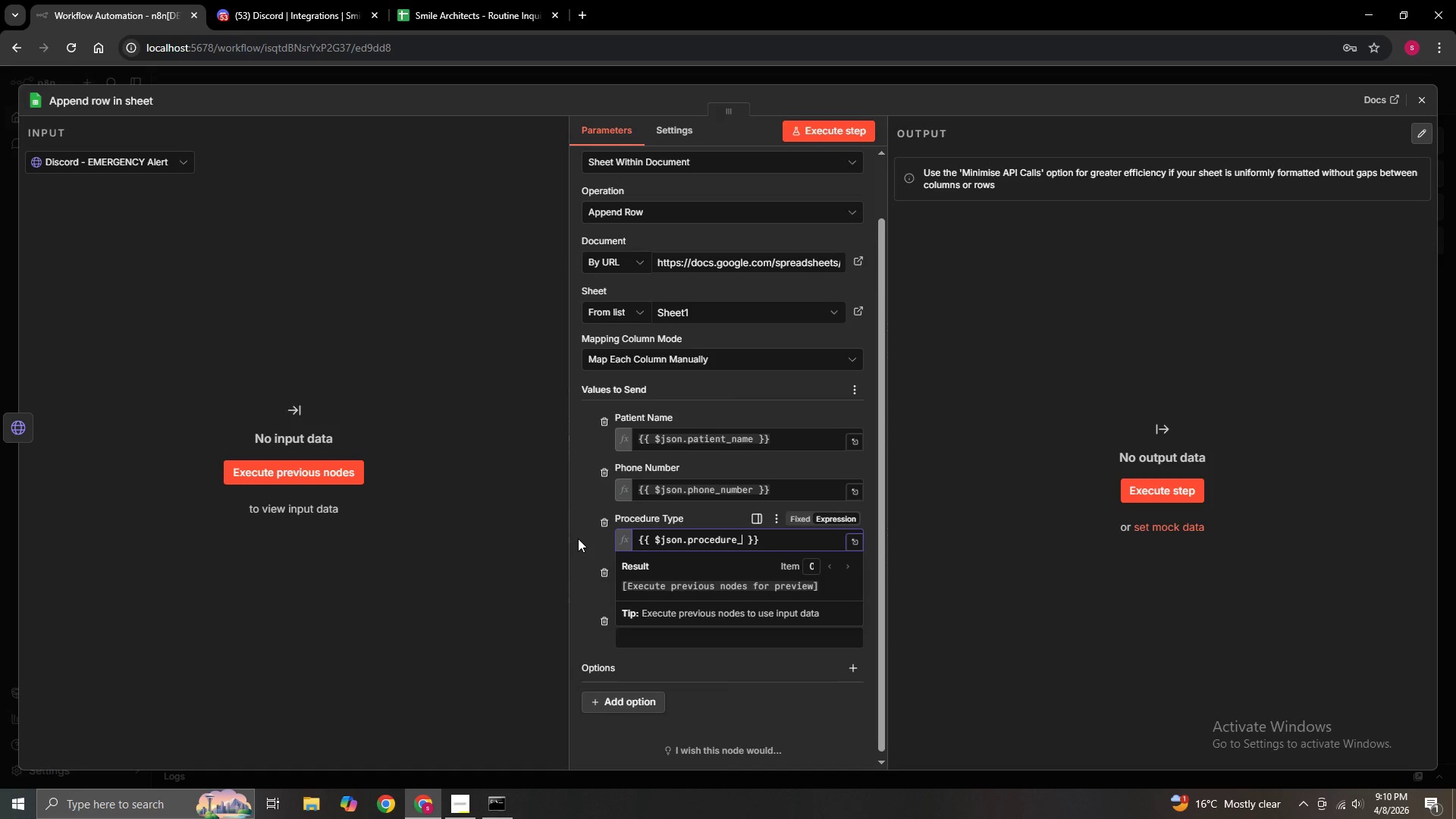 
type(_type)
 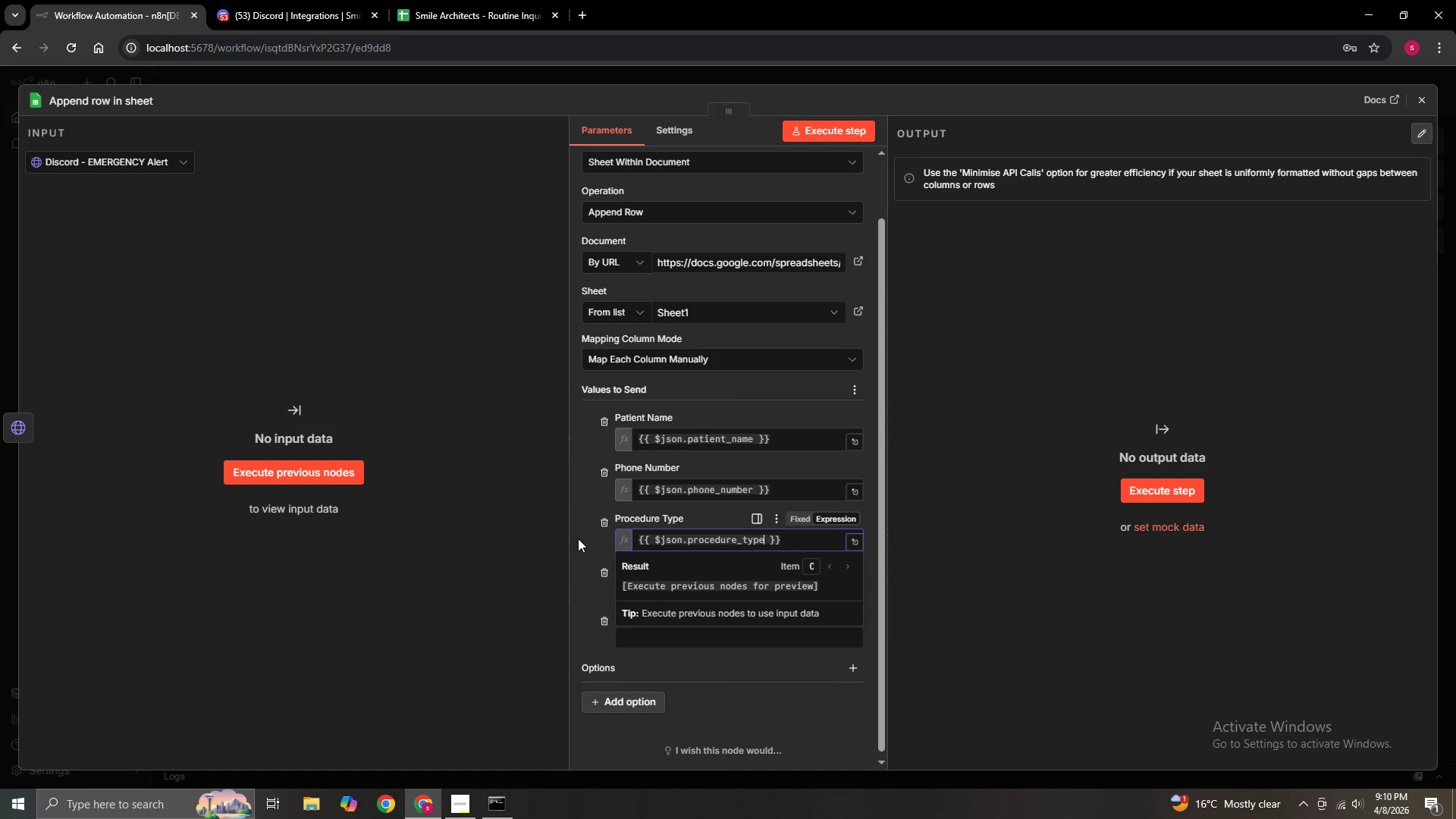 
left_click([578, 538])
 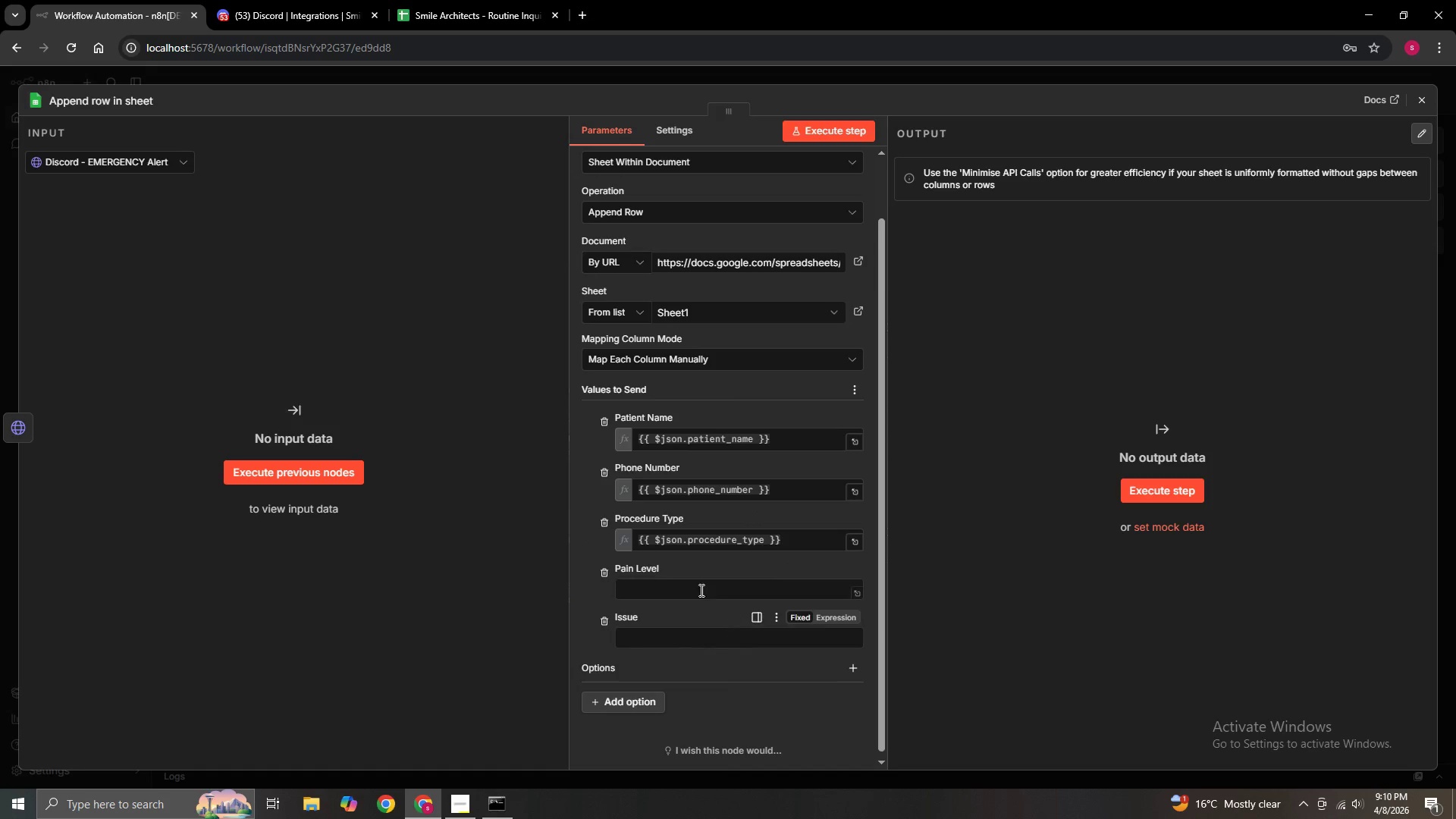 
left_click([693, 583])
 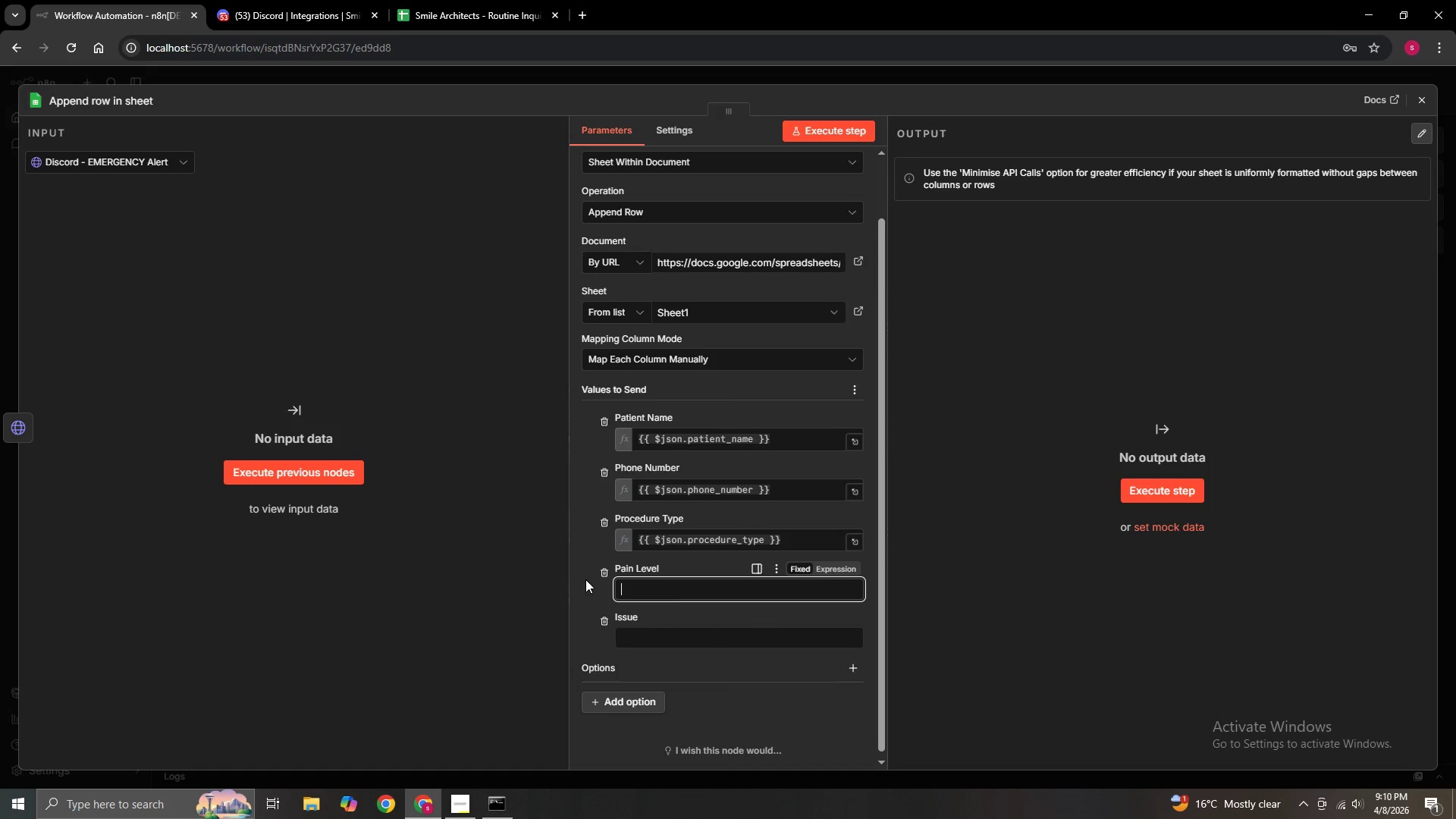 
scroll: coordinate [585, 580], scroll_direction: down, amount: 2.0
 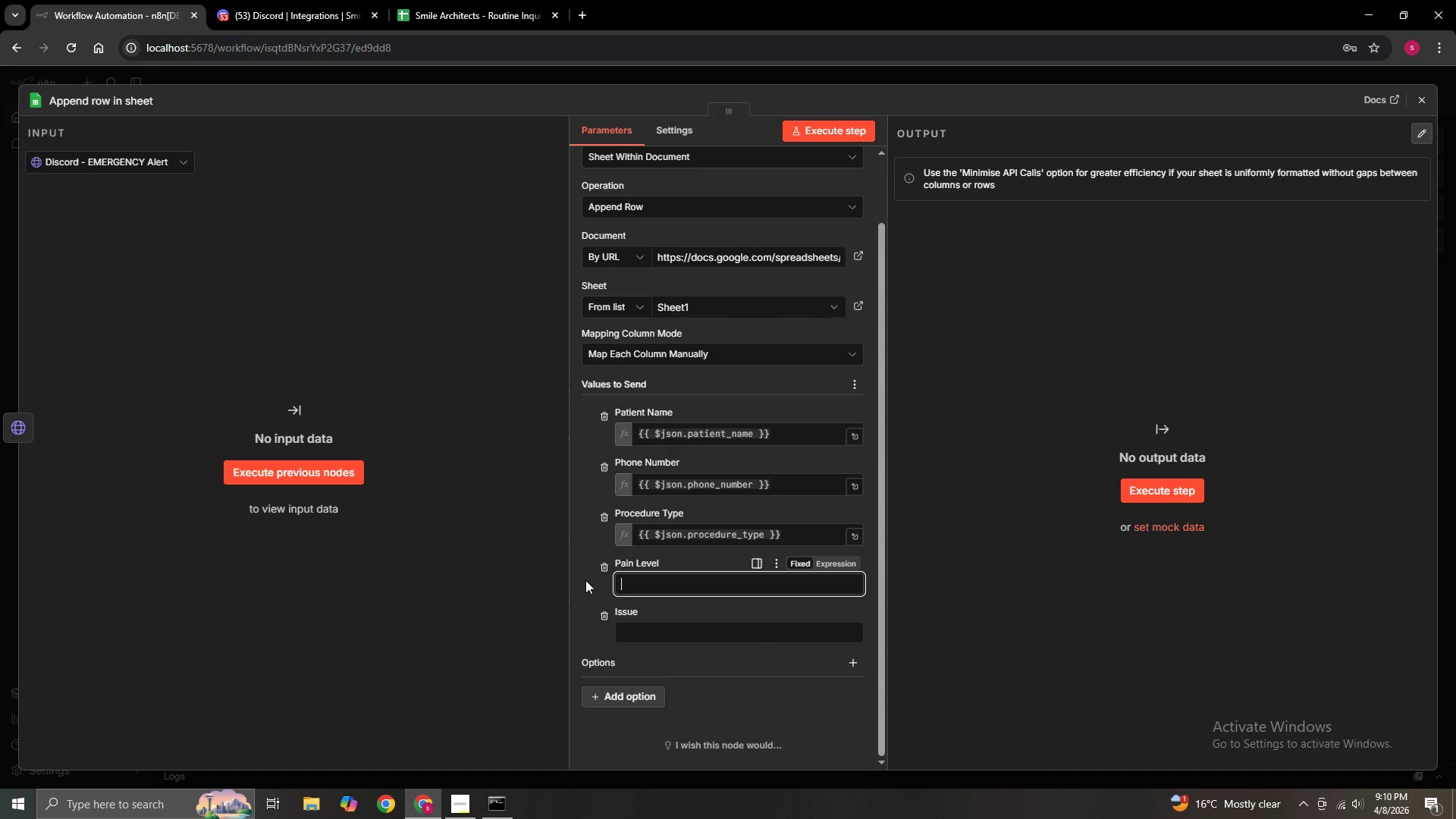 
type(={{$json)
 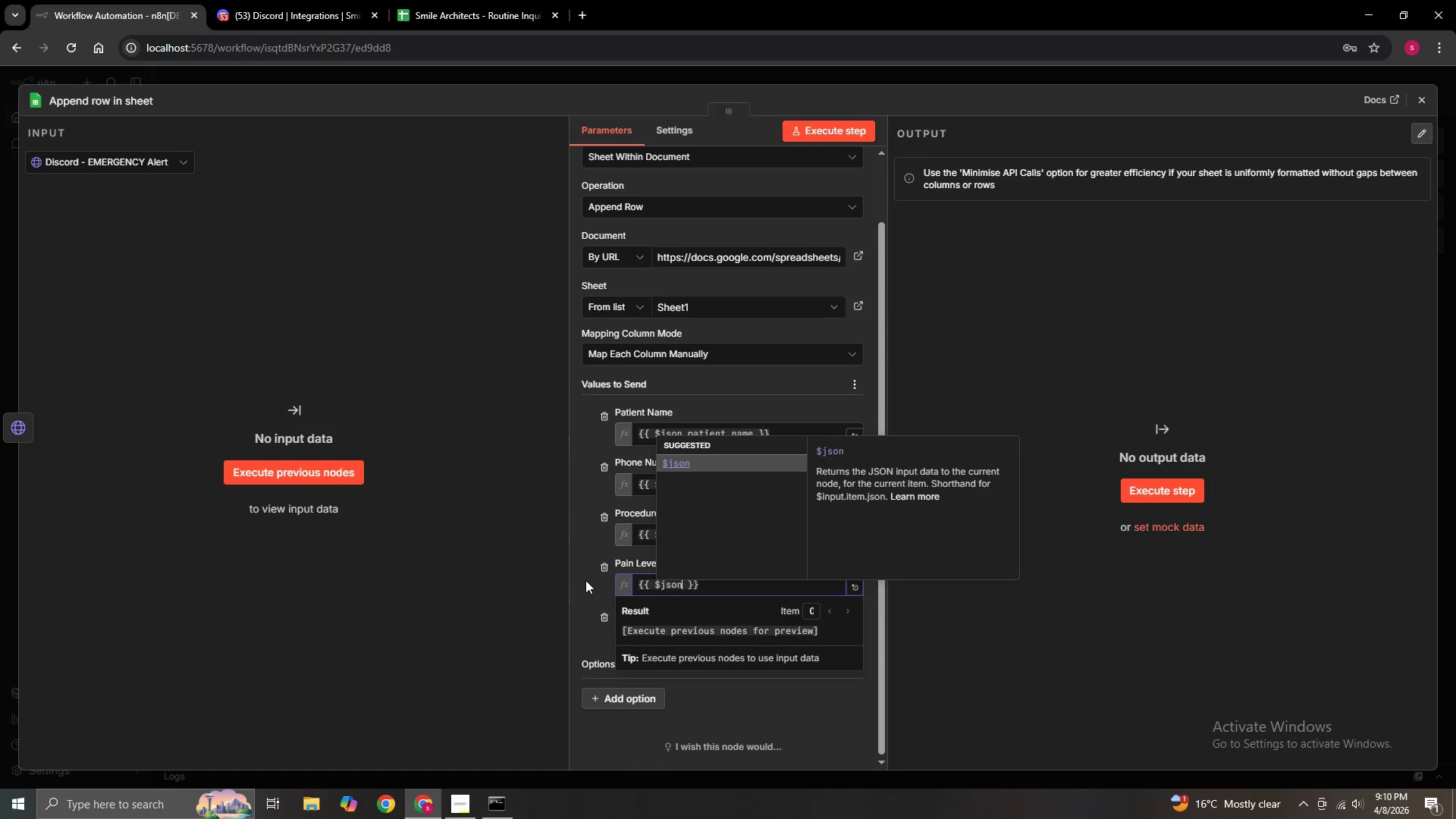 
wait(5.64)
 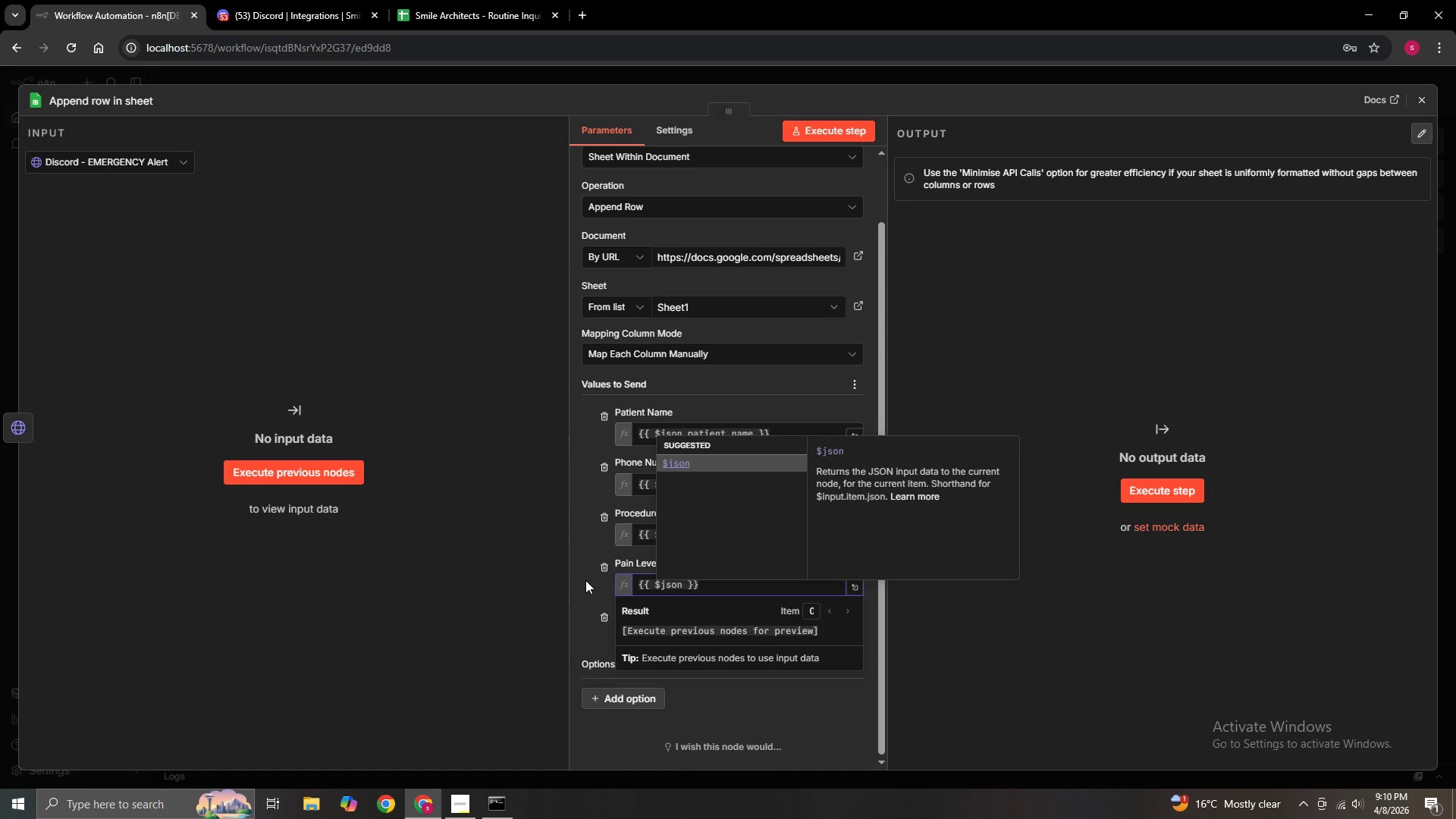 
key(Period)
 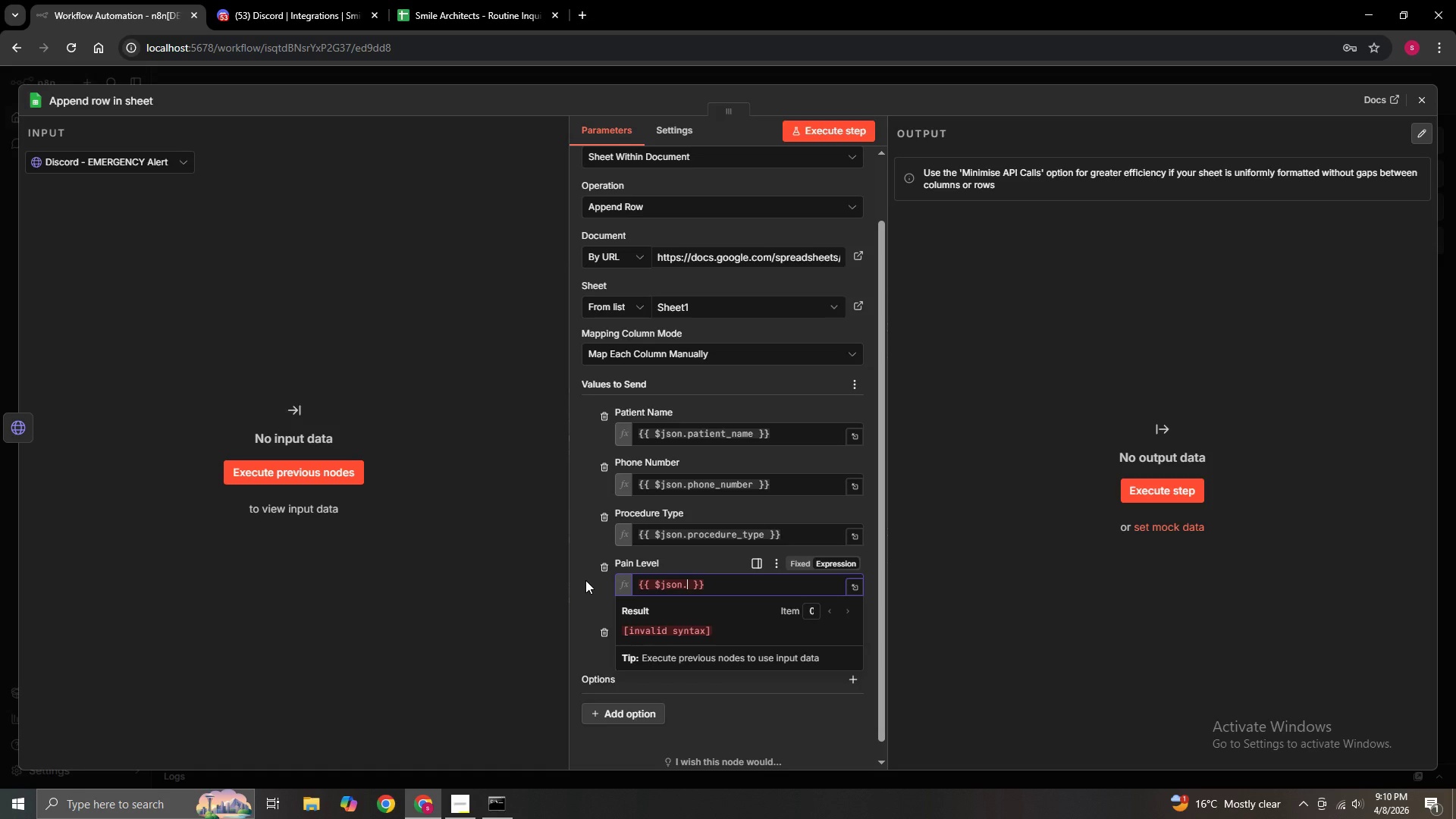 
type(pain)
 